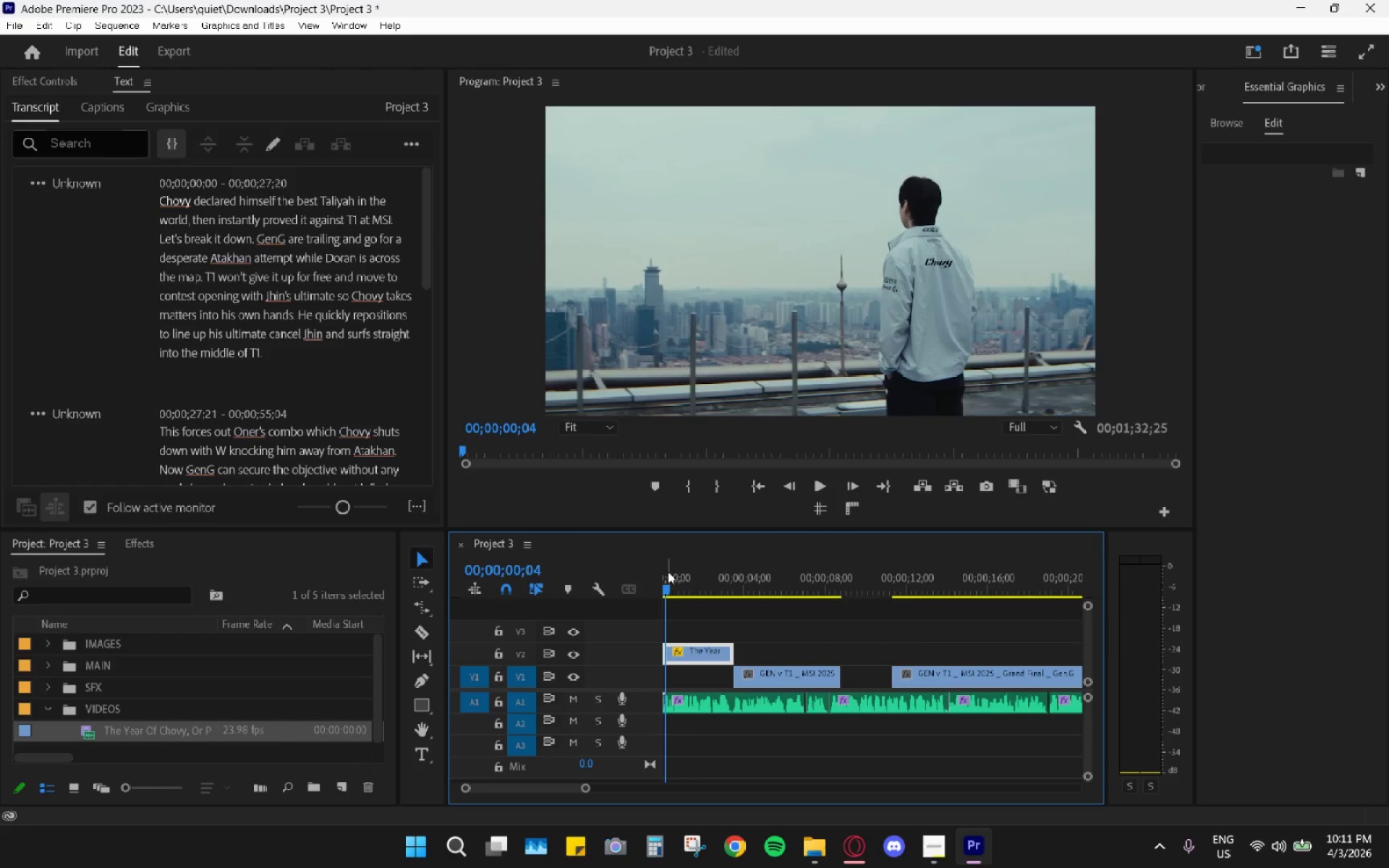 
key(Space)
 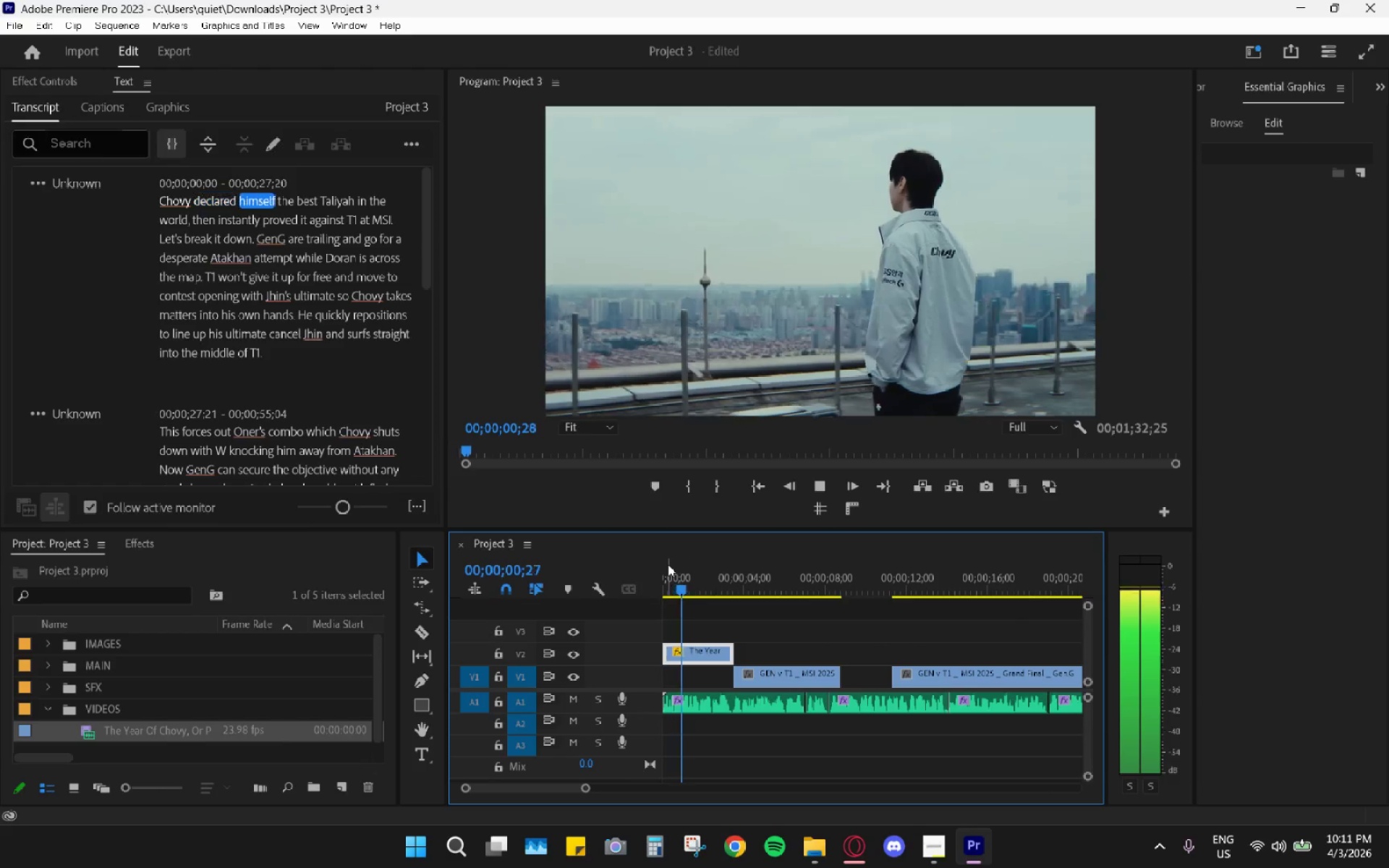 
key(Space)
 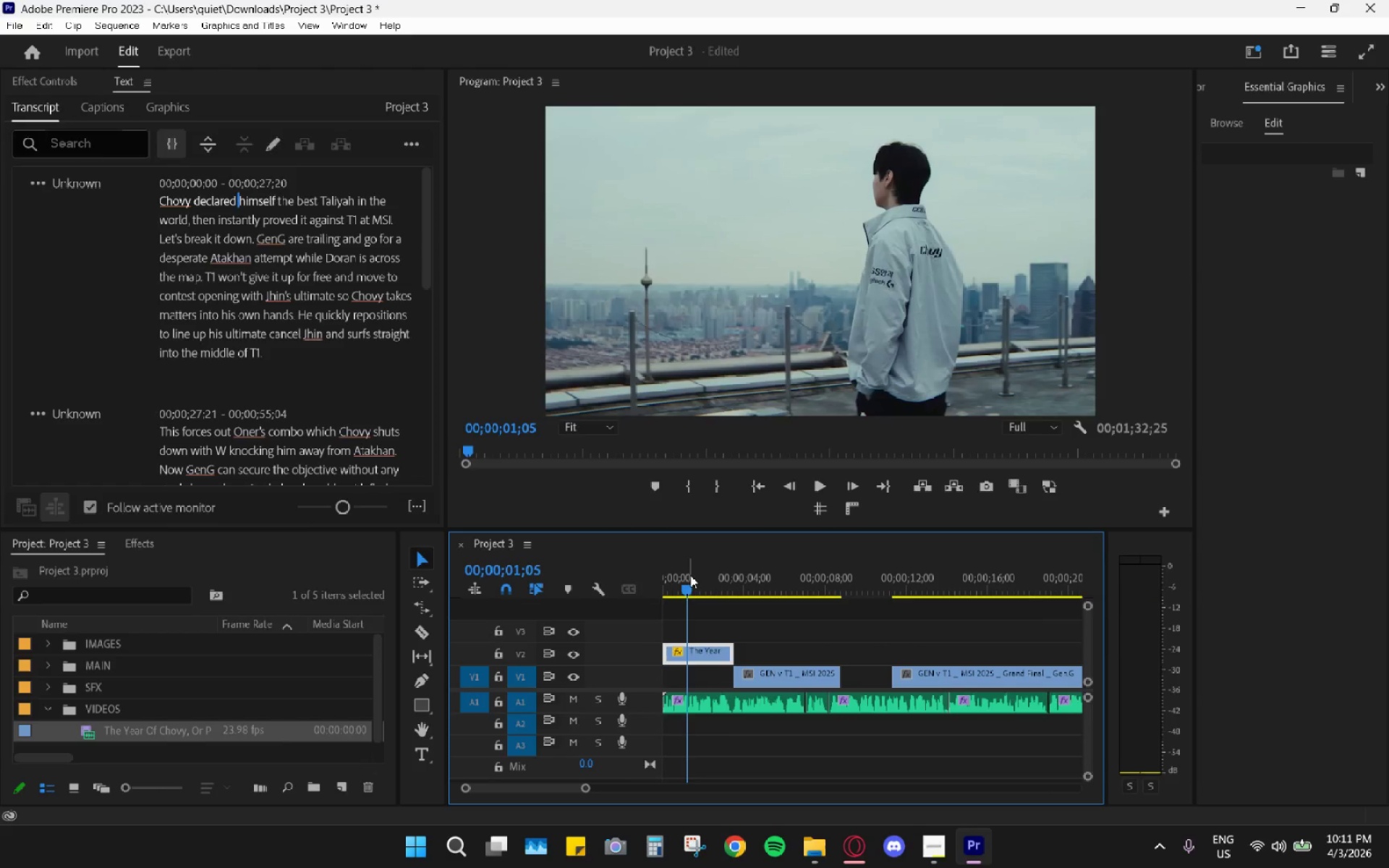 
left_click_drag(start_coordinate=[692, 581], to_coordinate=[643, 590])
 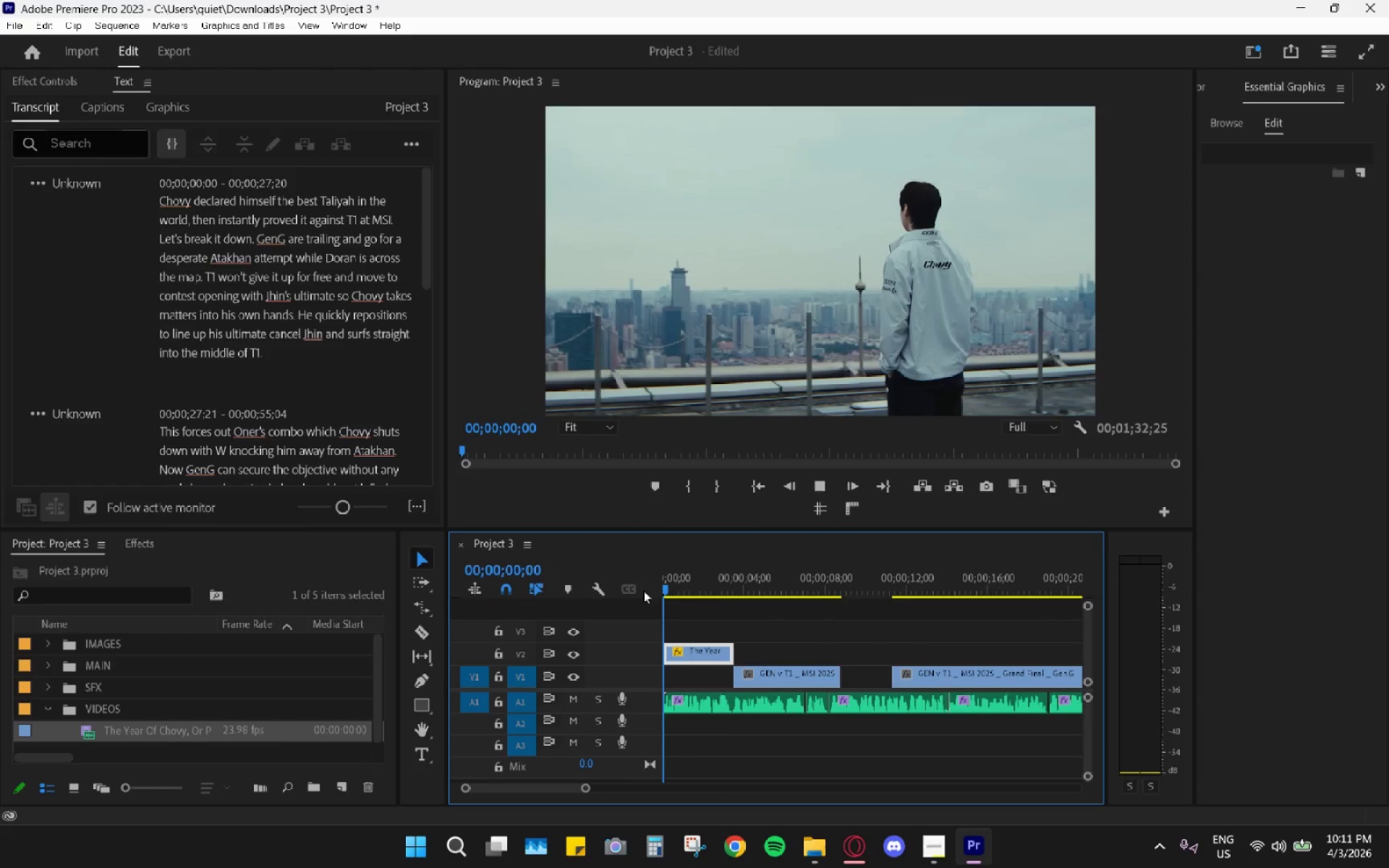 
key(Space)
 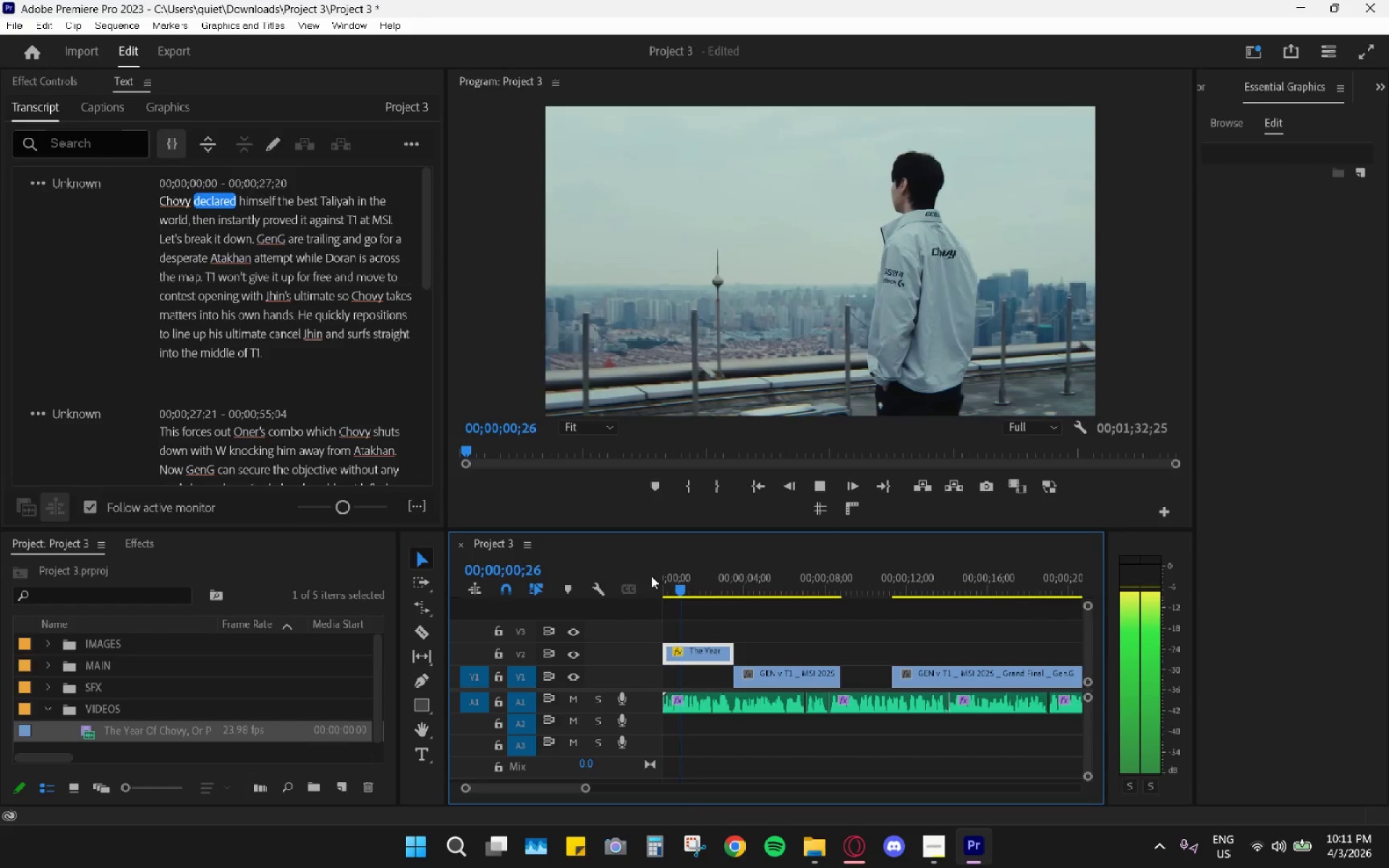 
key(Space)
 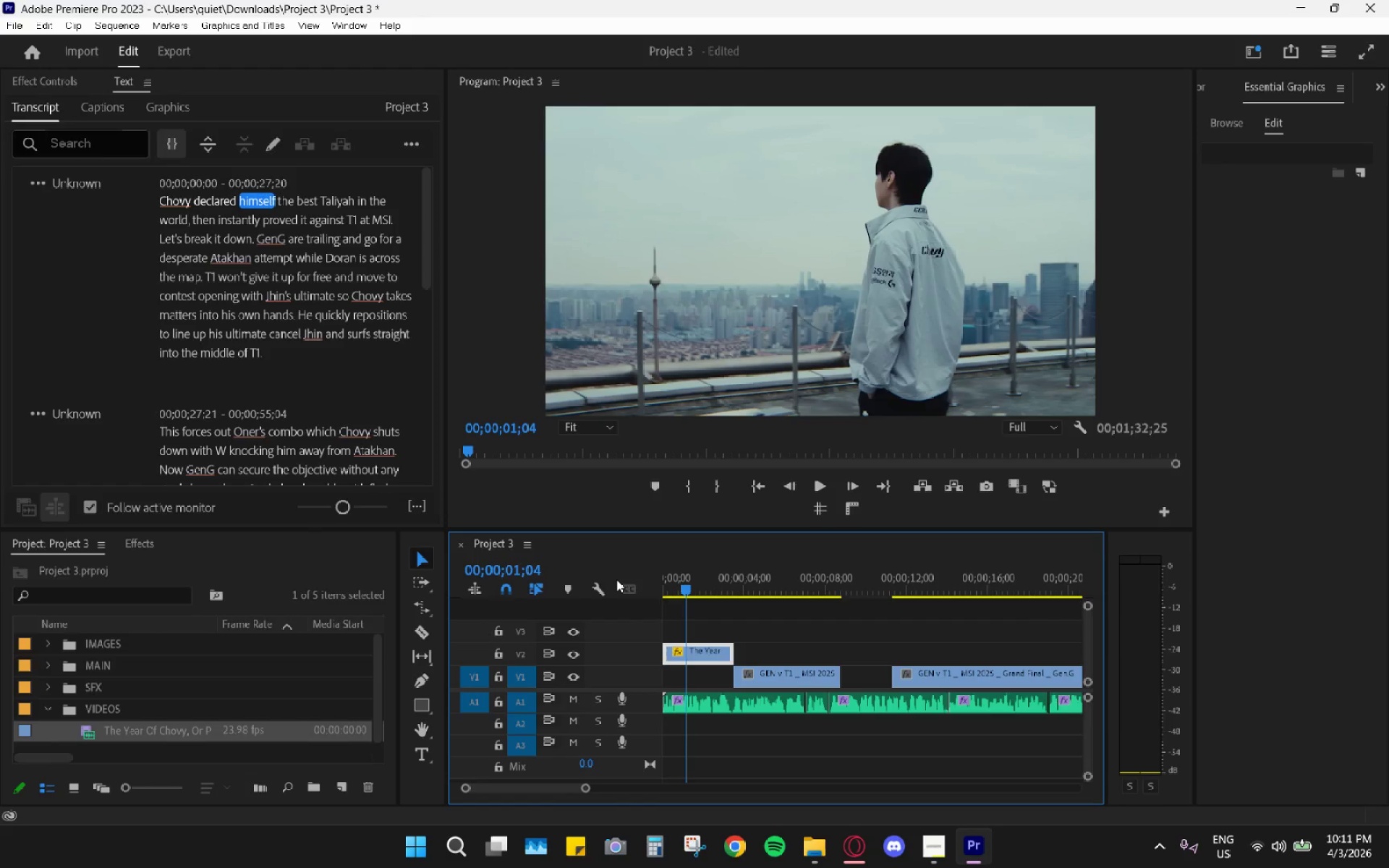 
key(Control+Z)
 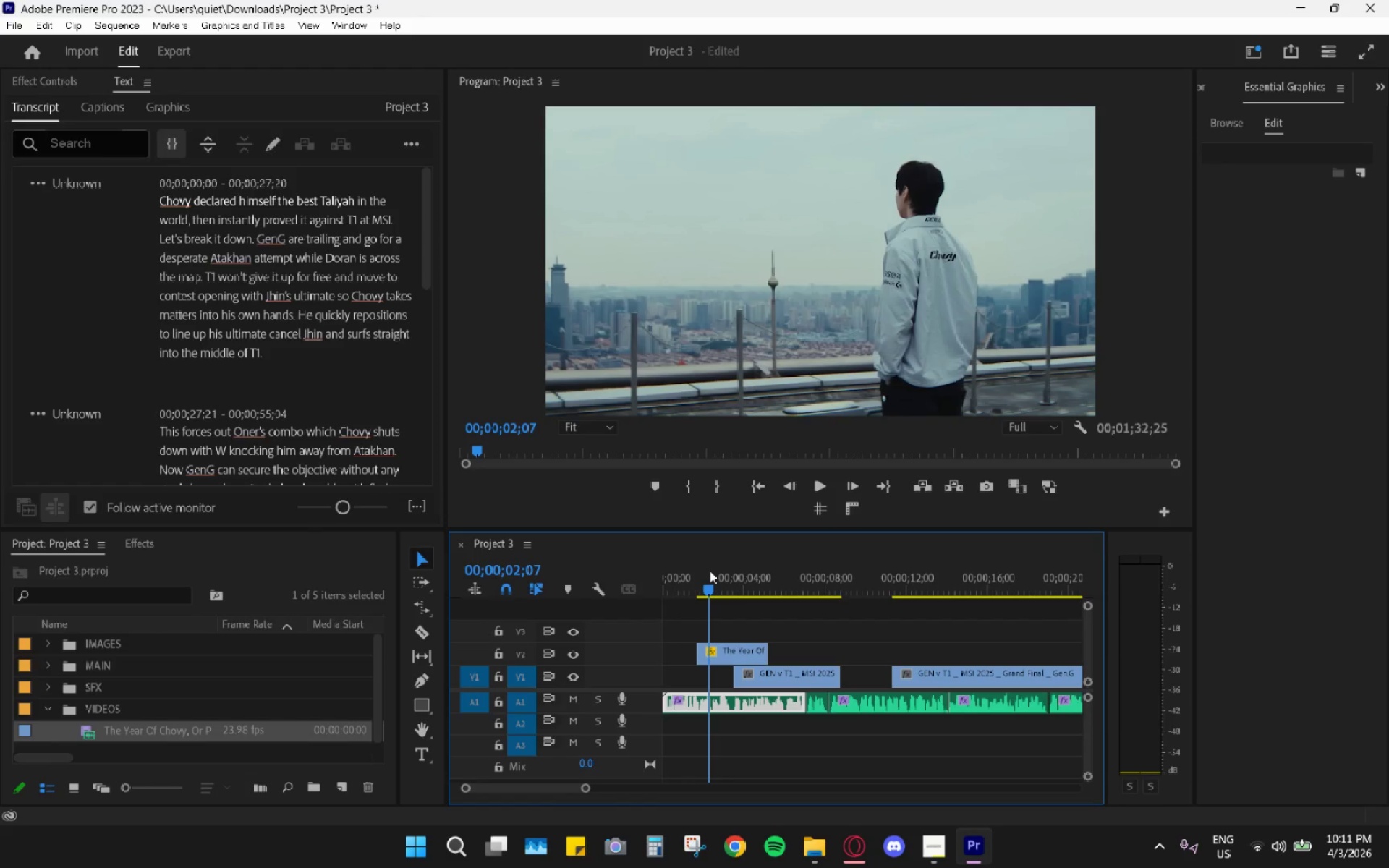 
key(Space)
 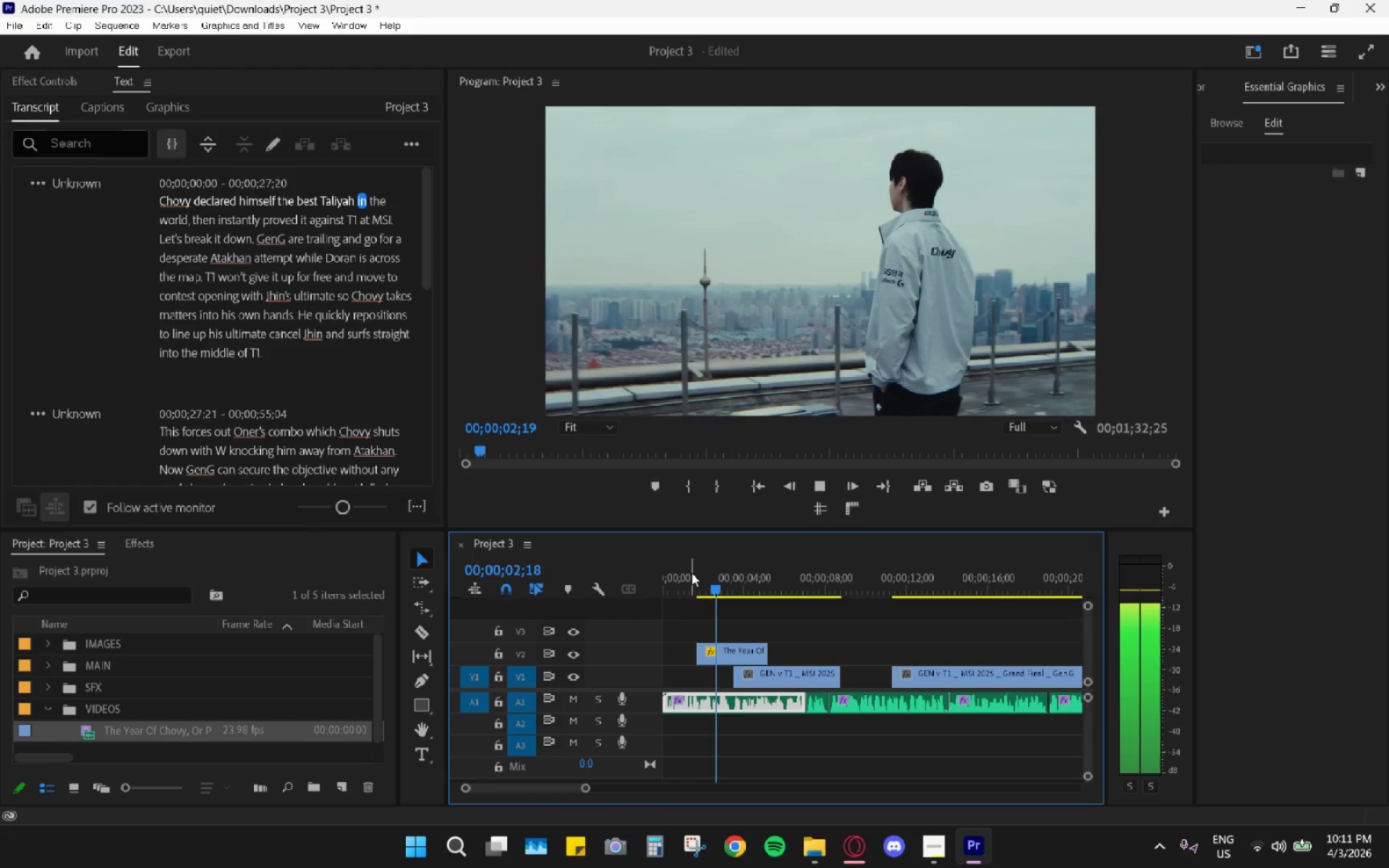 
left_click([692, 573])
 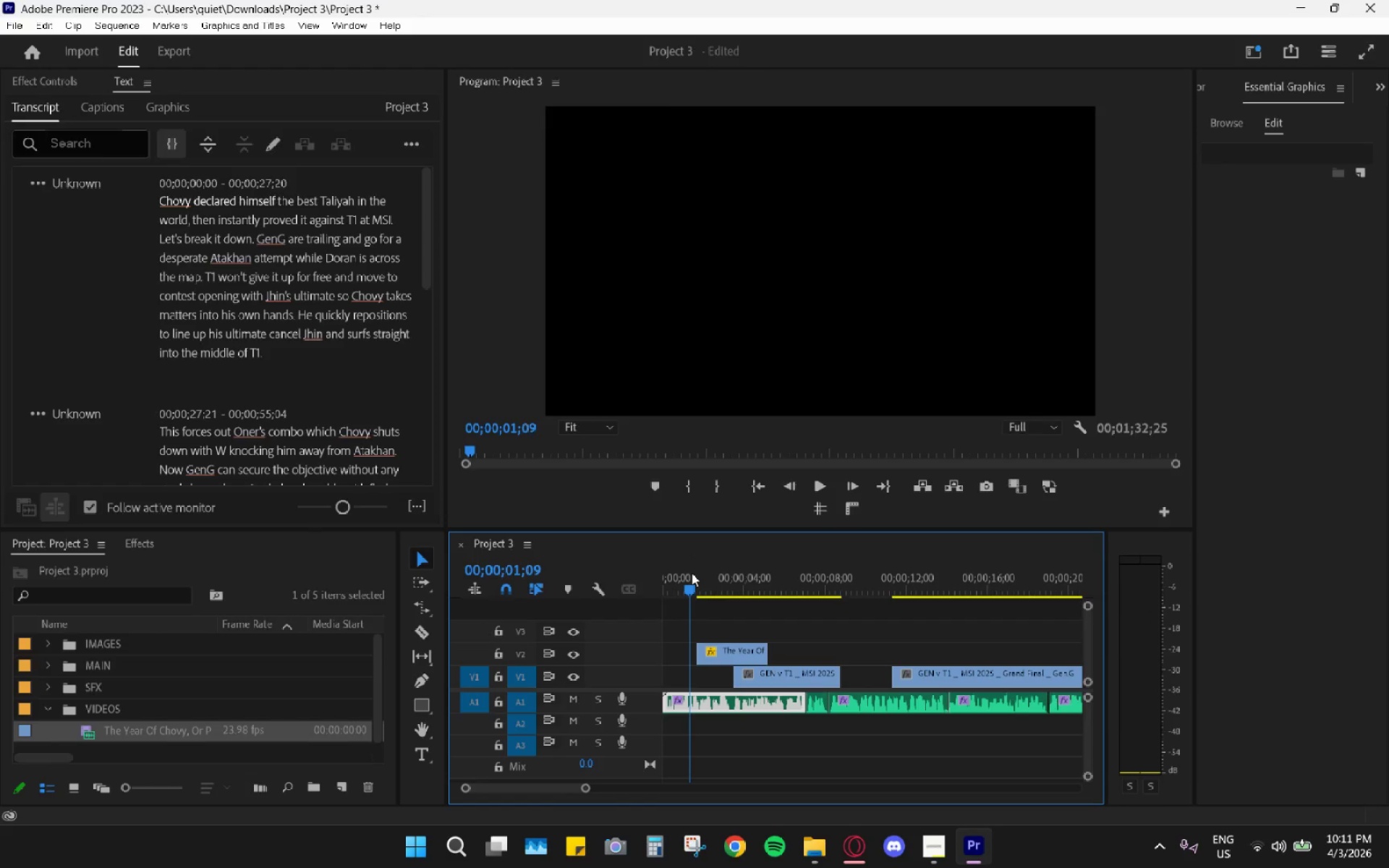 
key(Control+Z)
 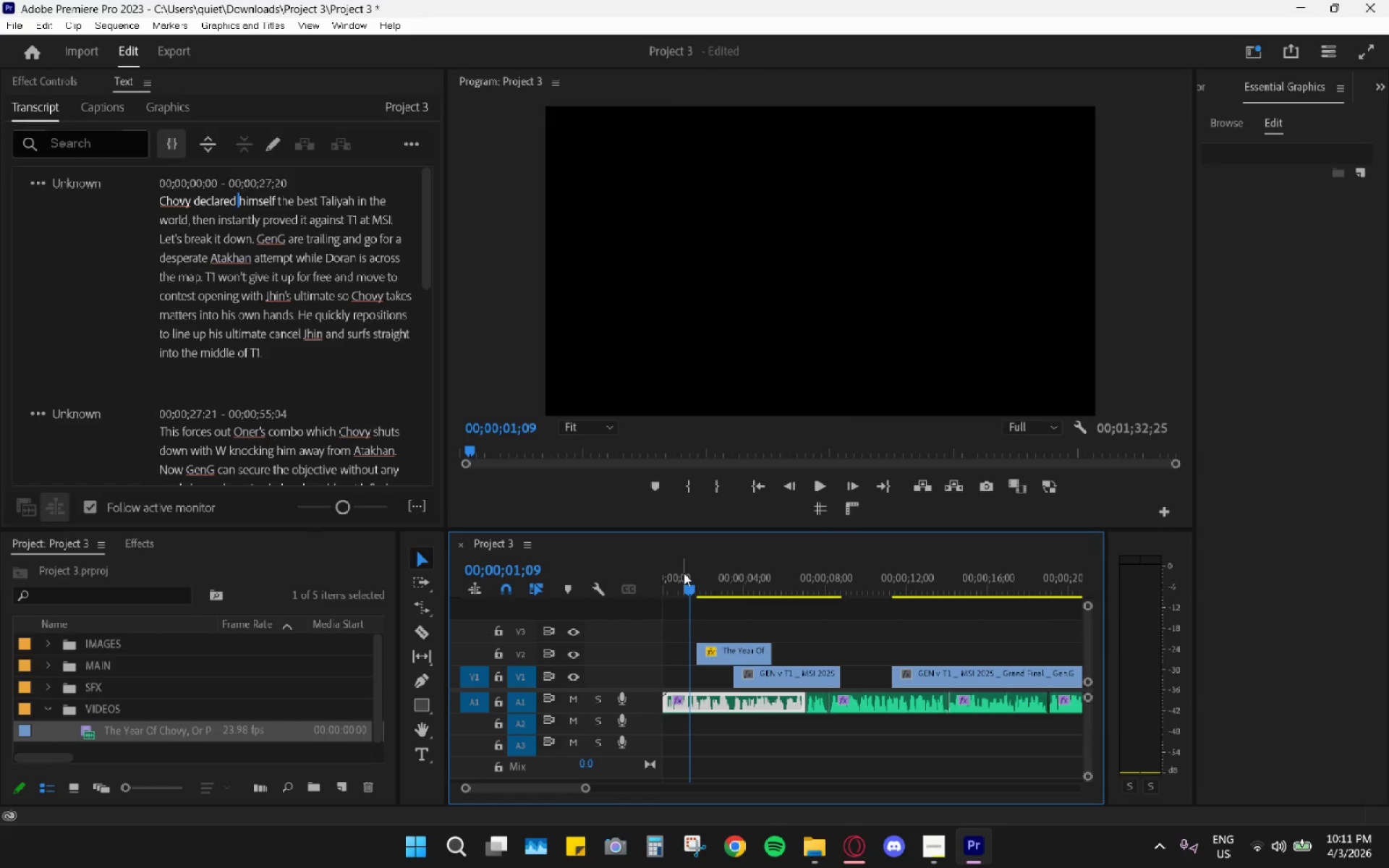 
key(Space)
 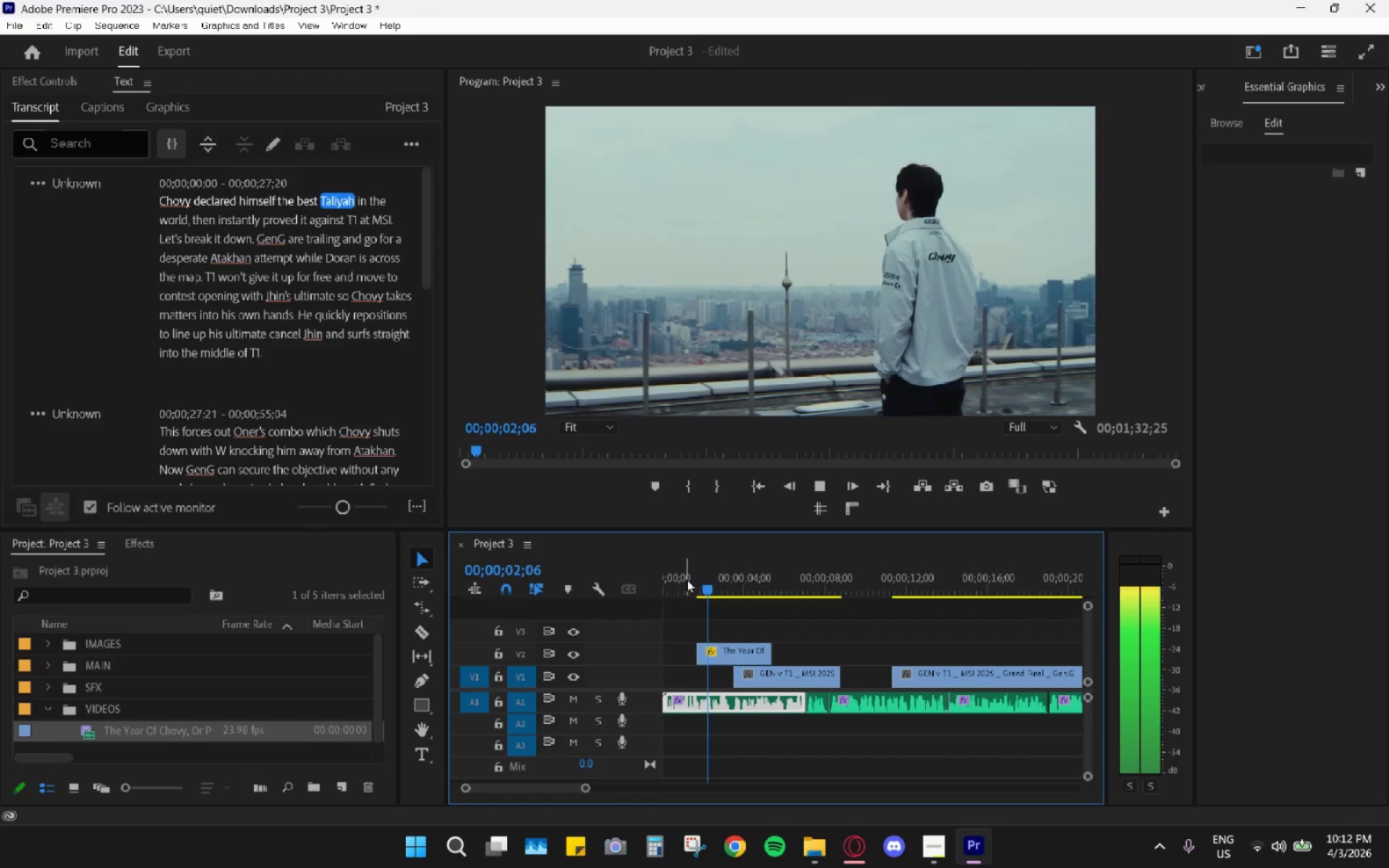 
key(Space)
 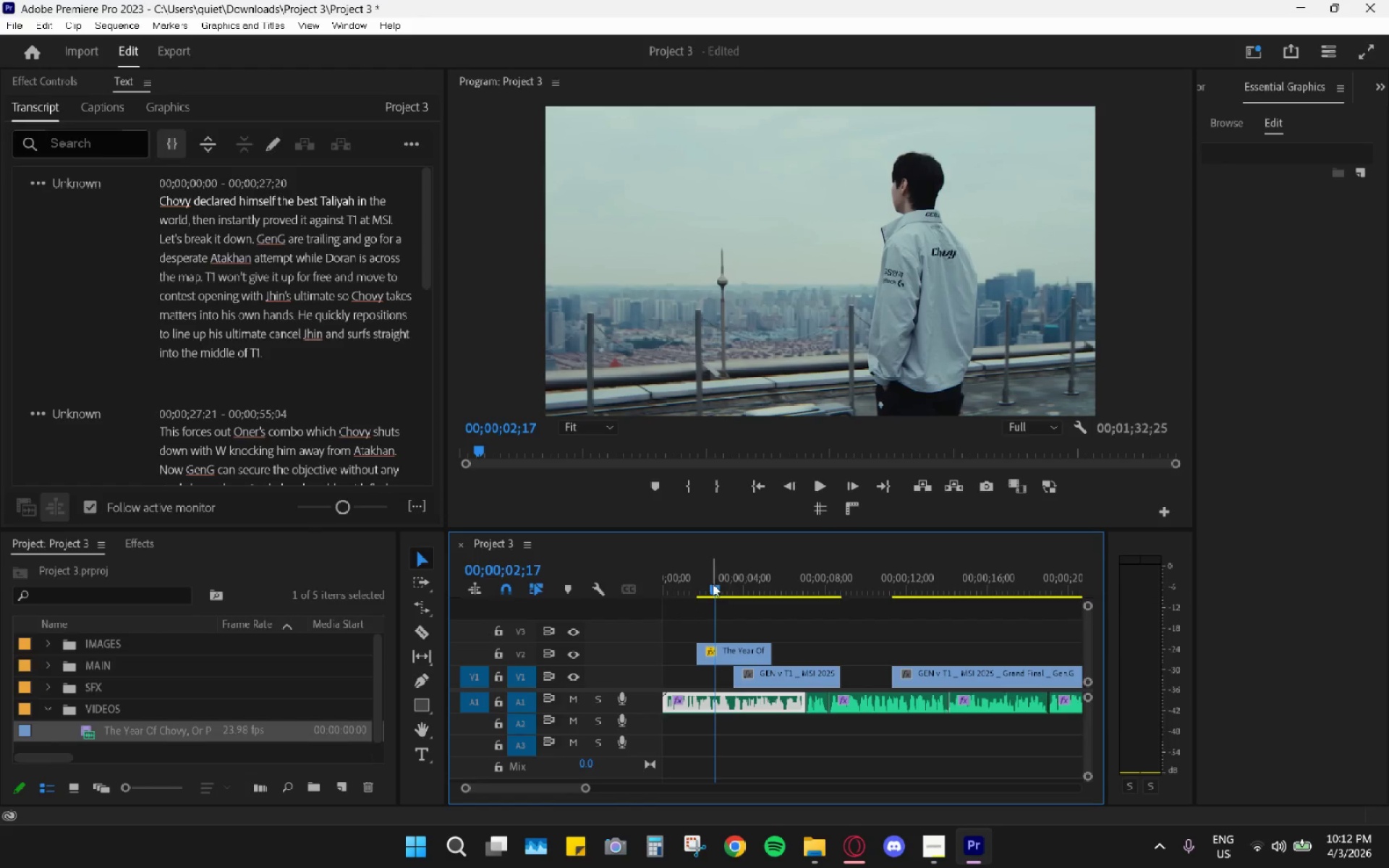 
left_click_drag(start_coordinate=[712, 584], to_coordinate=[694, 595])
 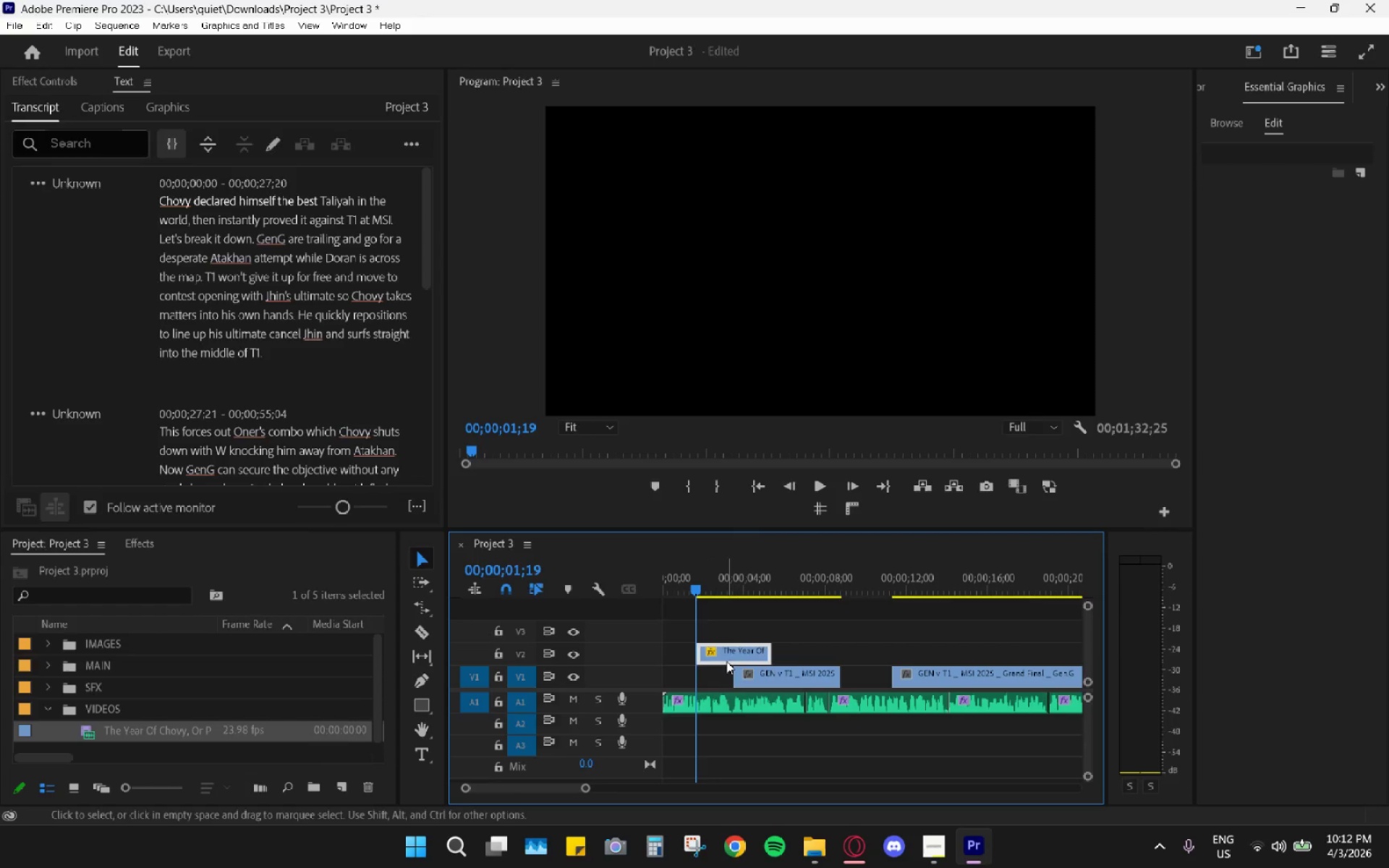 
left_click_drag(start_coordinate=[726, 661], to_coordinate=[663, 653])
 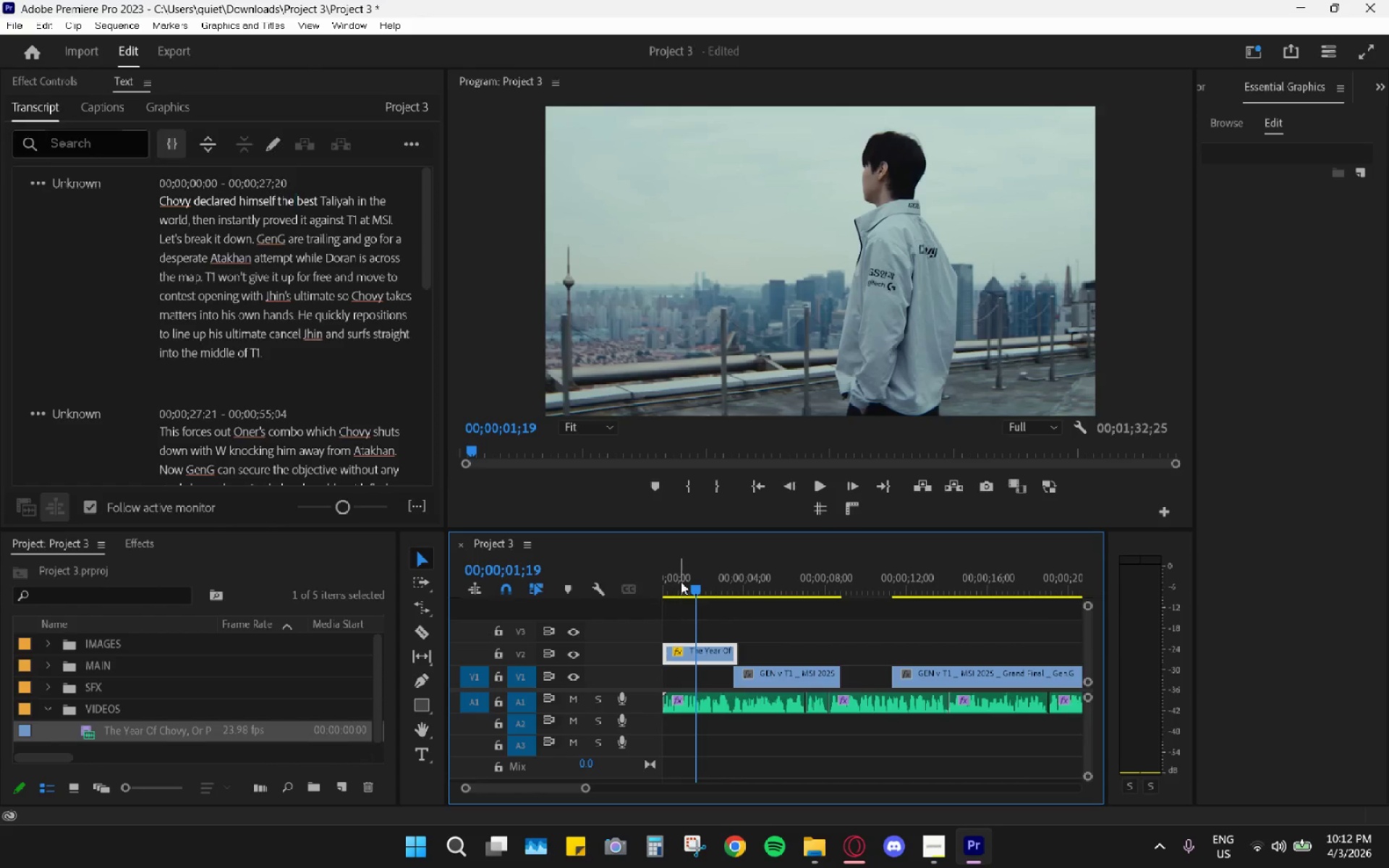 
left_click_drag(start_coordinate=[681, 582], to_coordinate=[654, 584])
 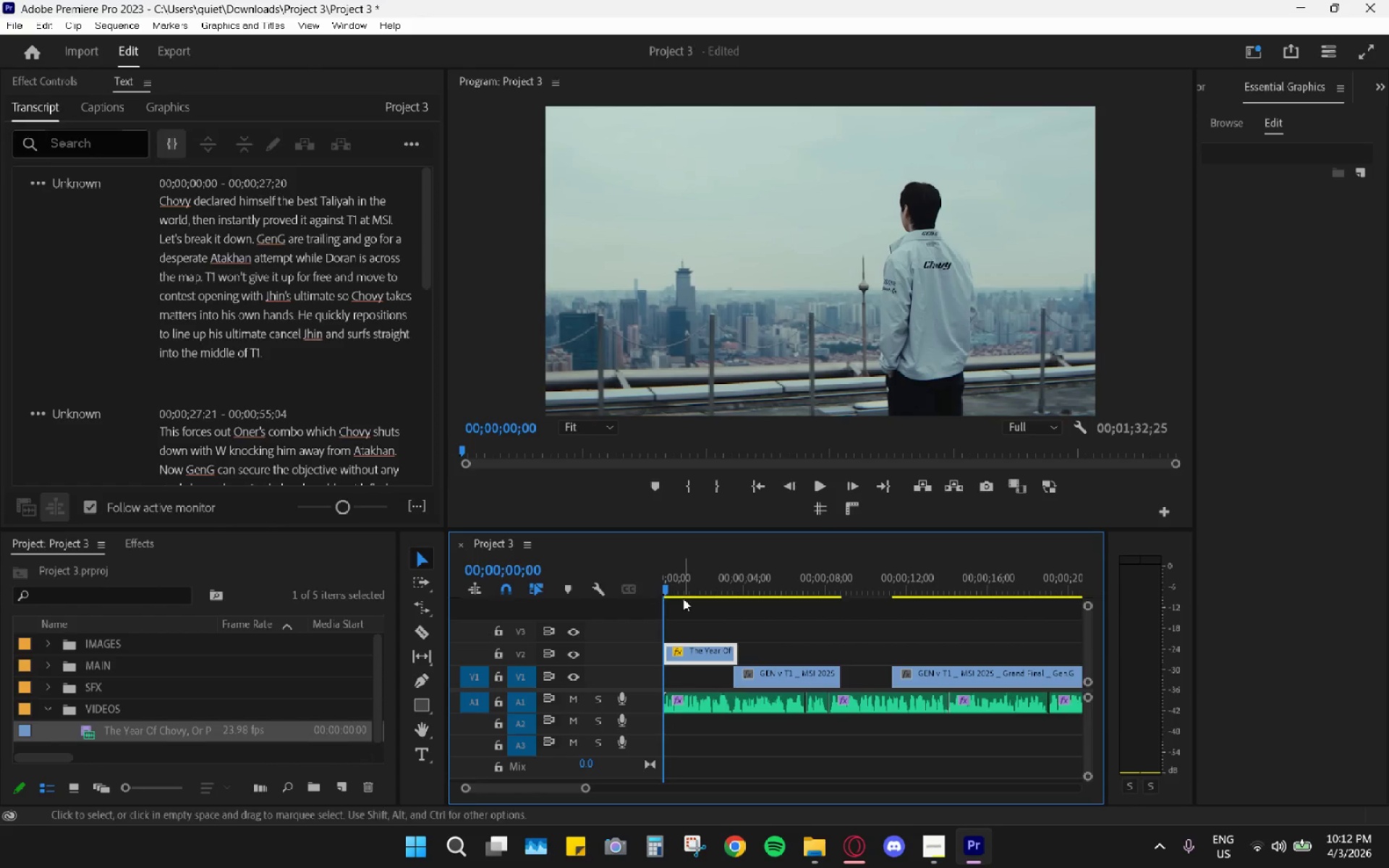 
right_click([683, 598])
 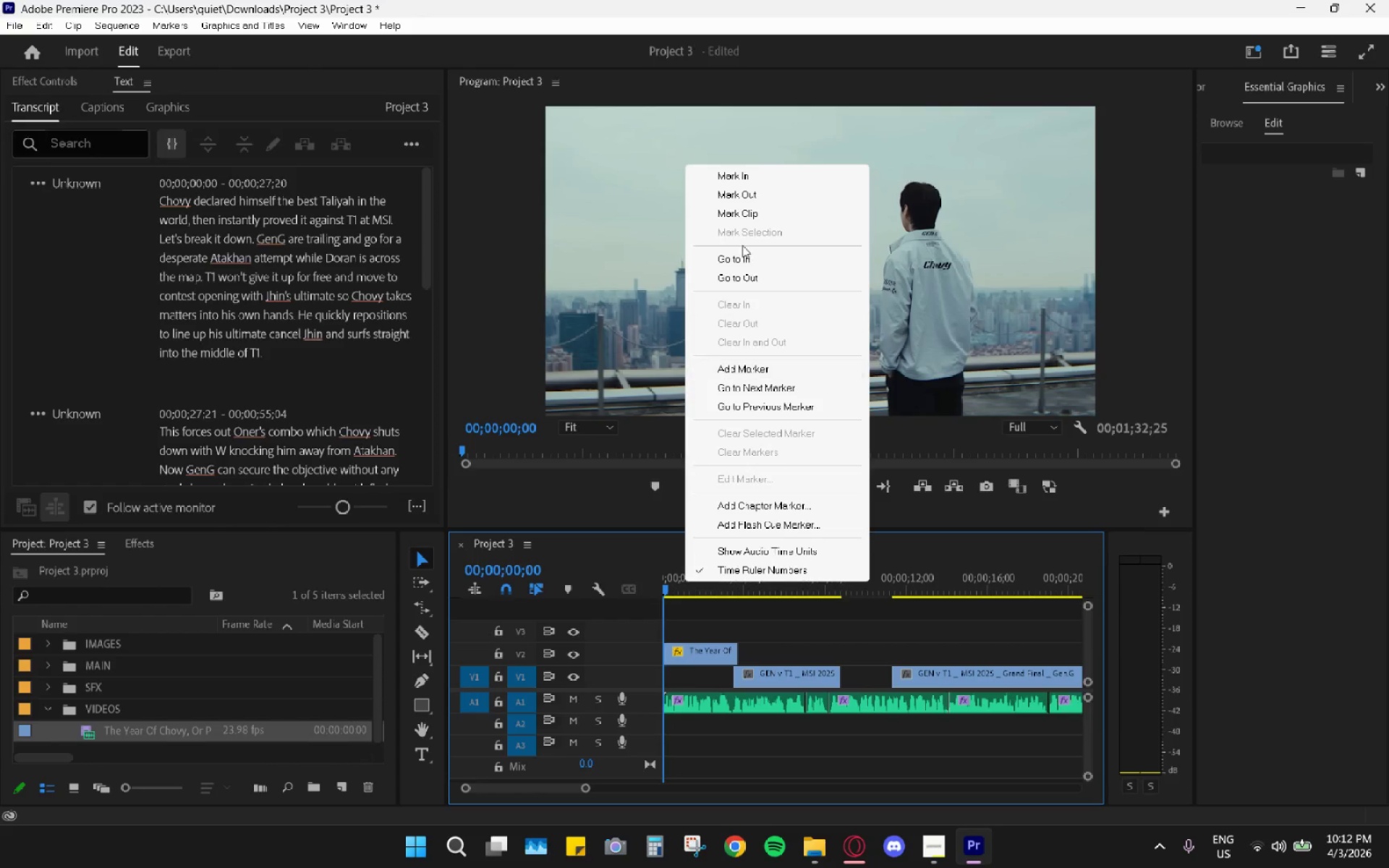 
left_click([749, 173])
 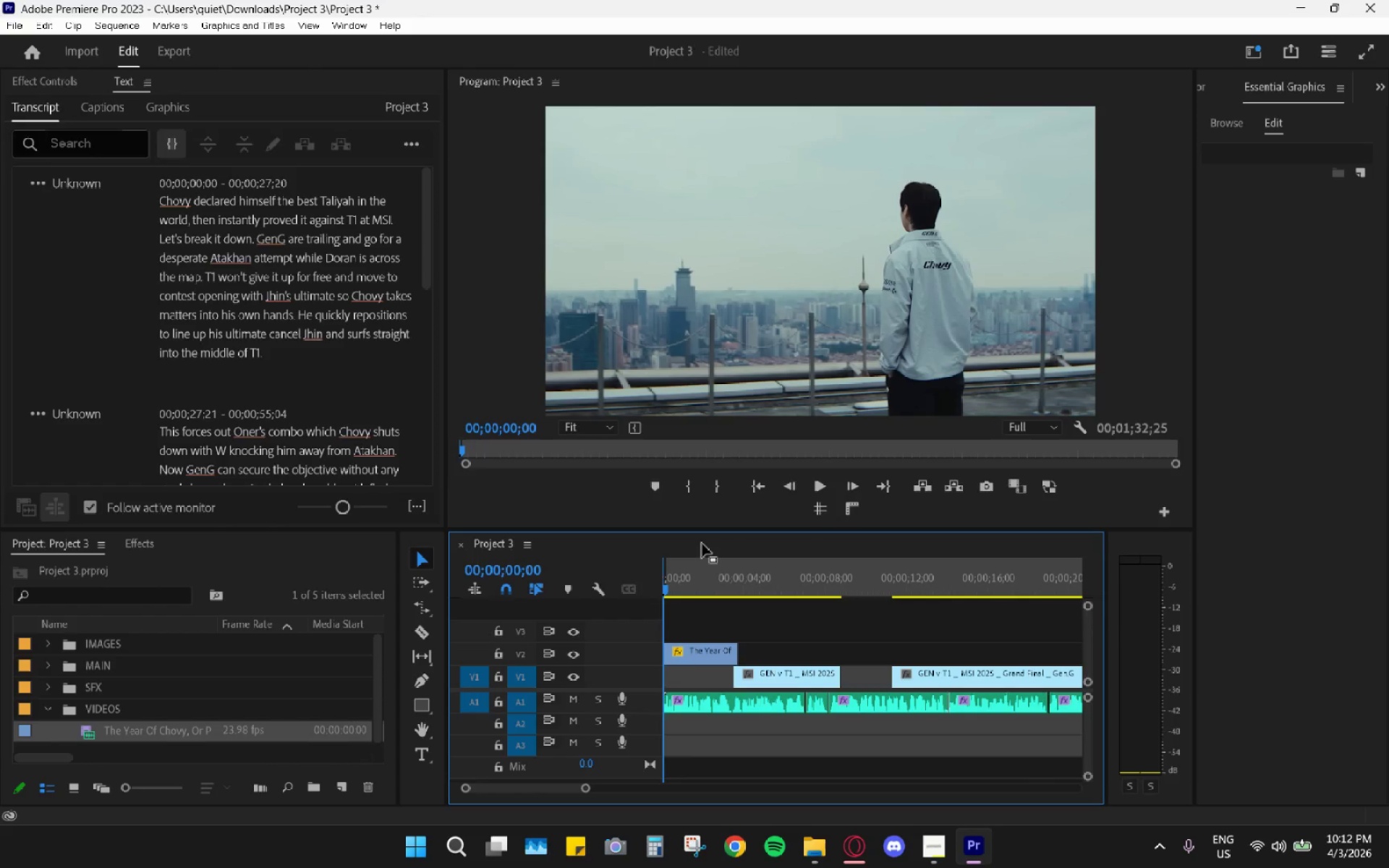 
left_click_drag(start_coordinate=[704, 567], to_coordinate=[739, 592])
 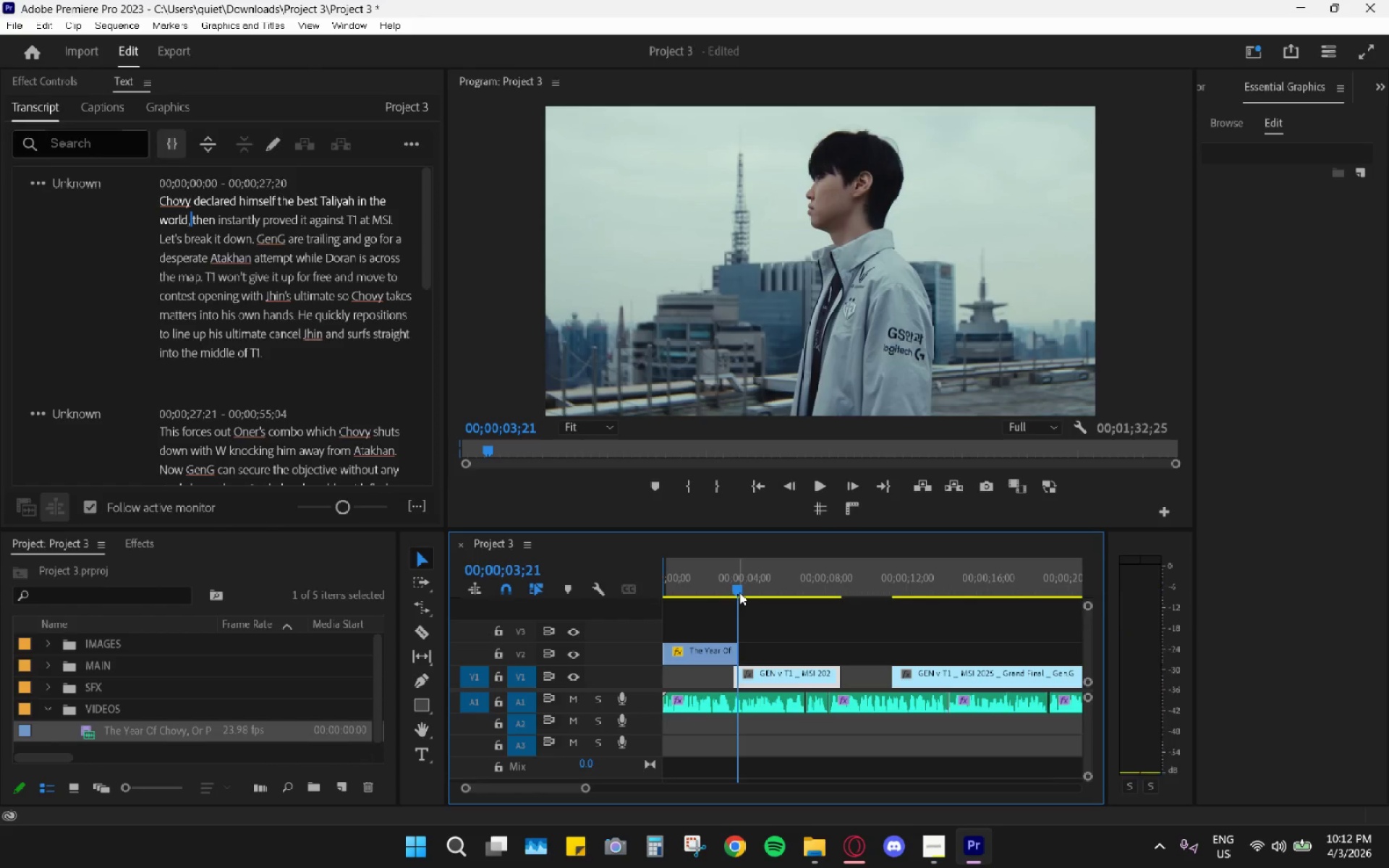 
right_click([739, 592])
 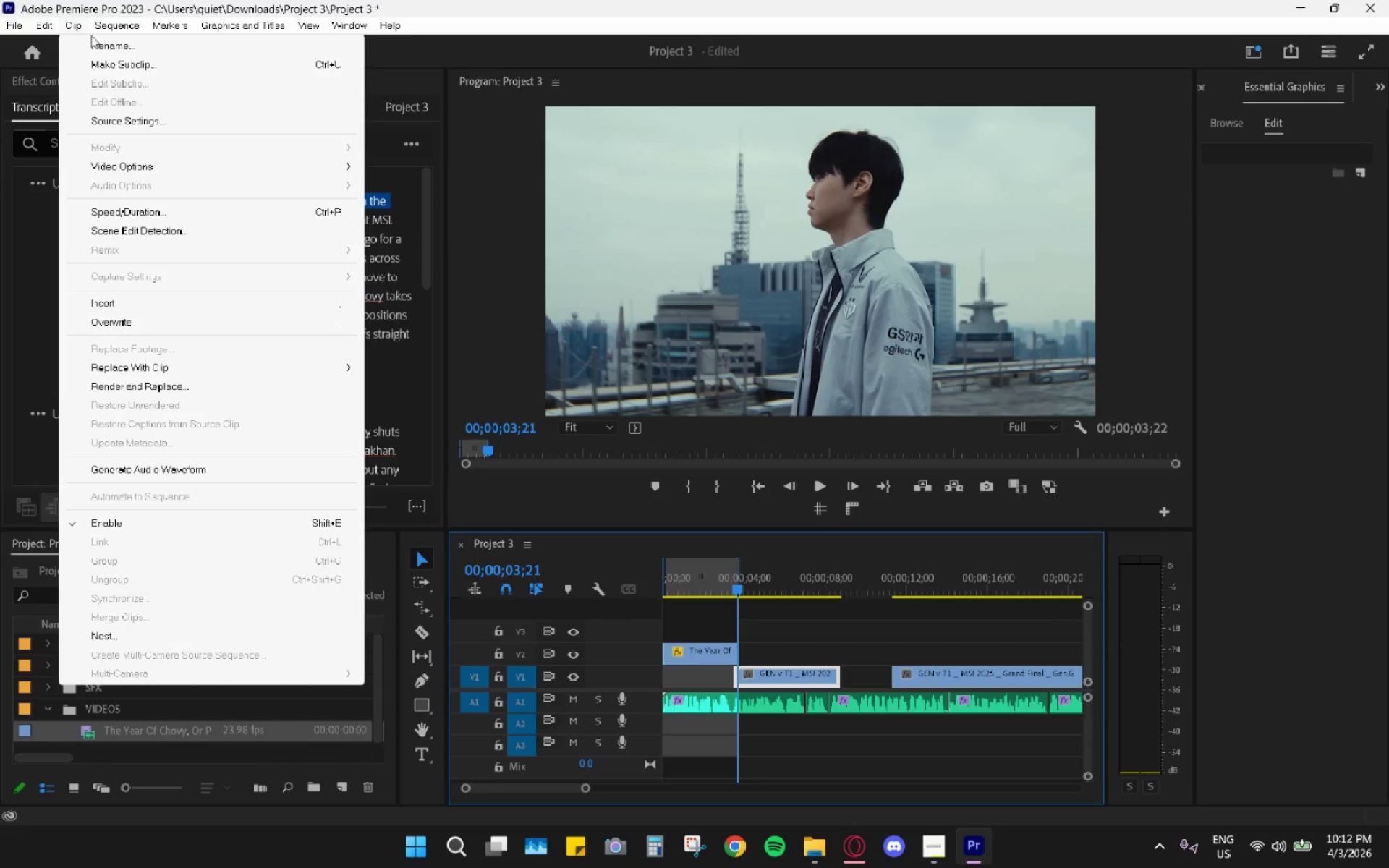 
wait(5.41)
 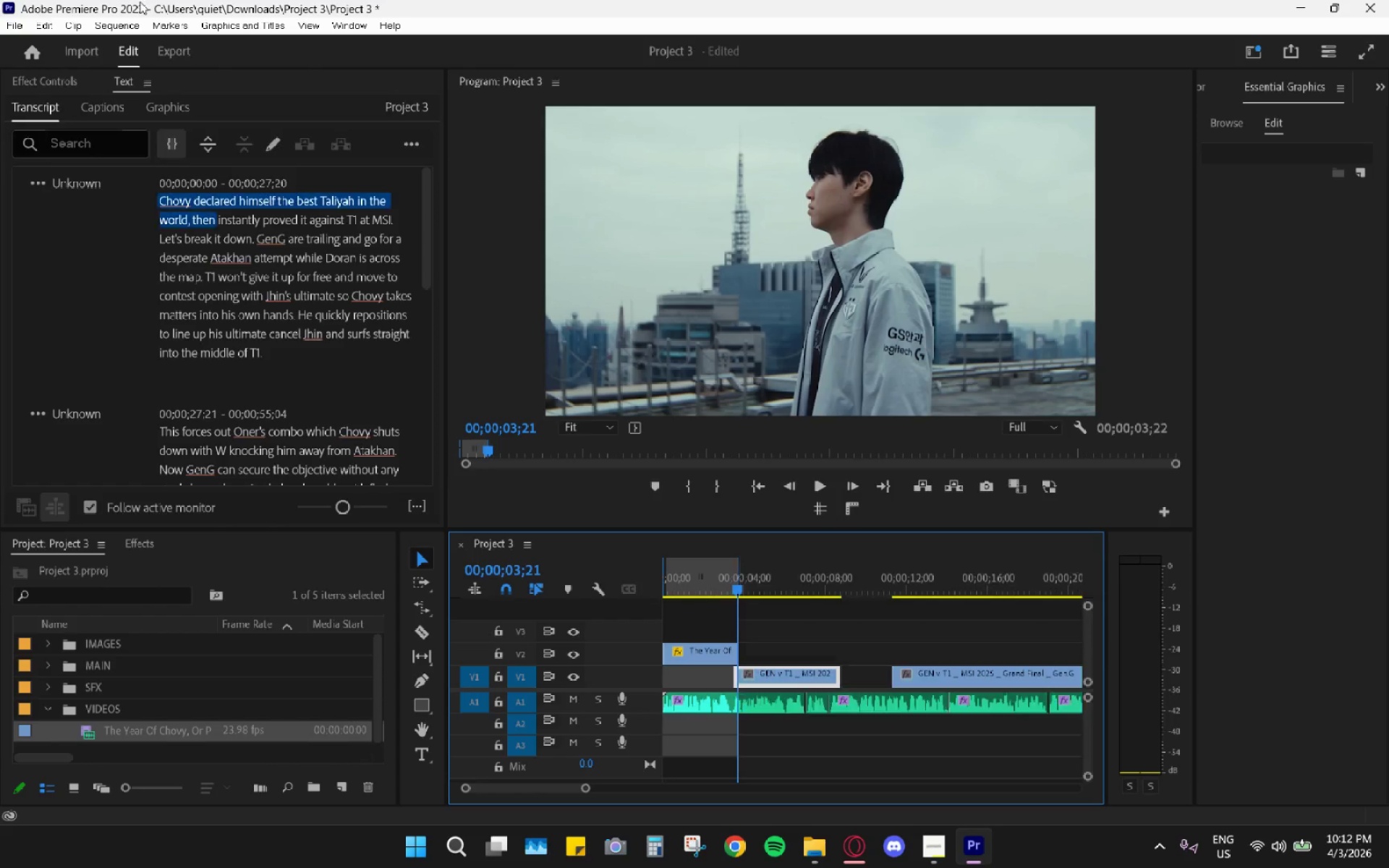 
left_click([162, 93])
 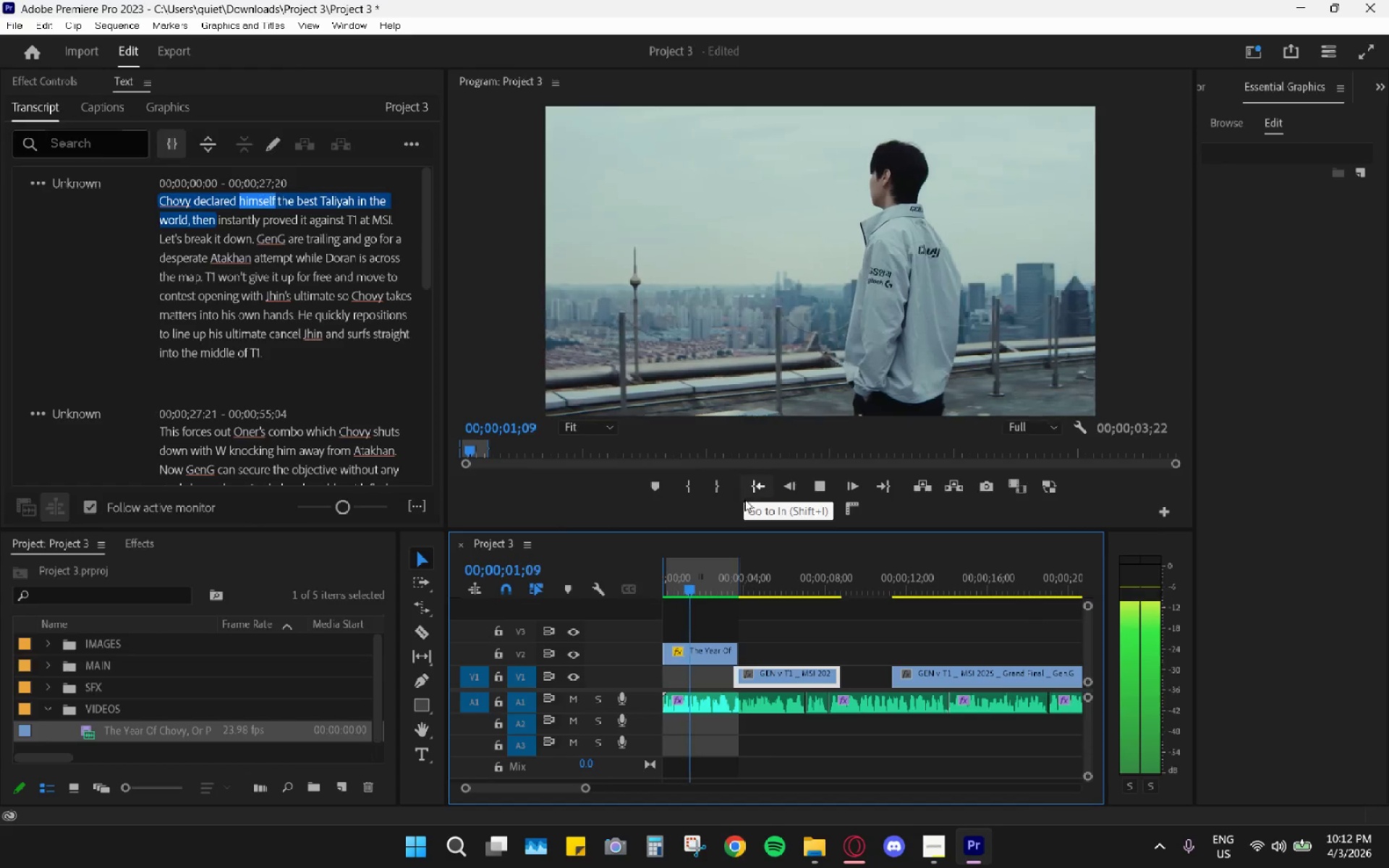 
left_click_drag(start_coordinate=[697, 587], to_coordinate=[629, 595])
 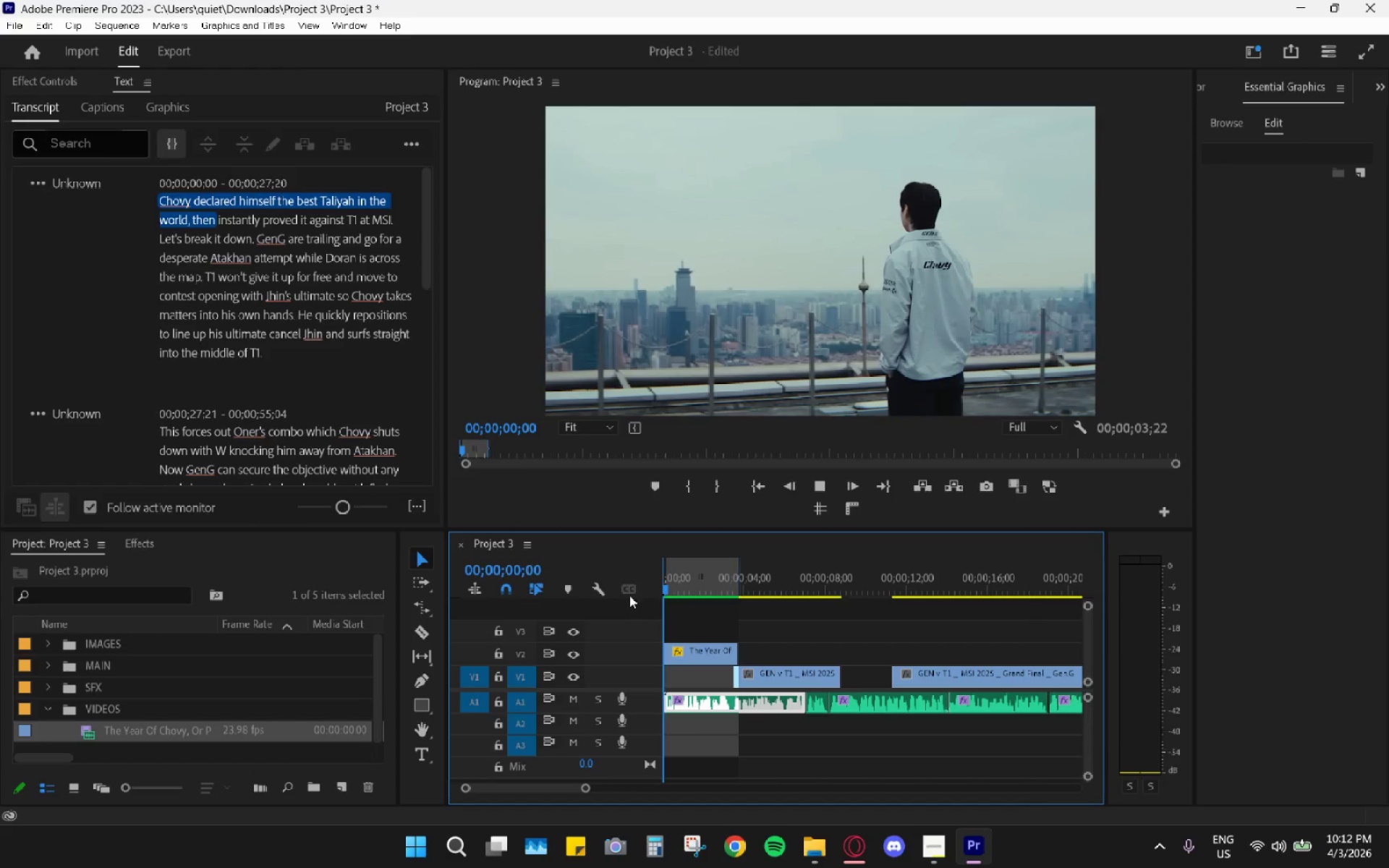 
key(Space)
 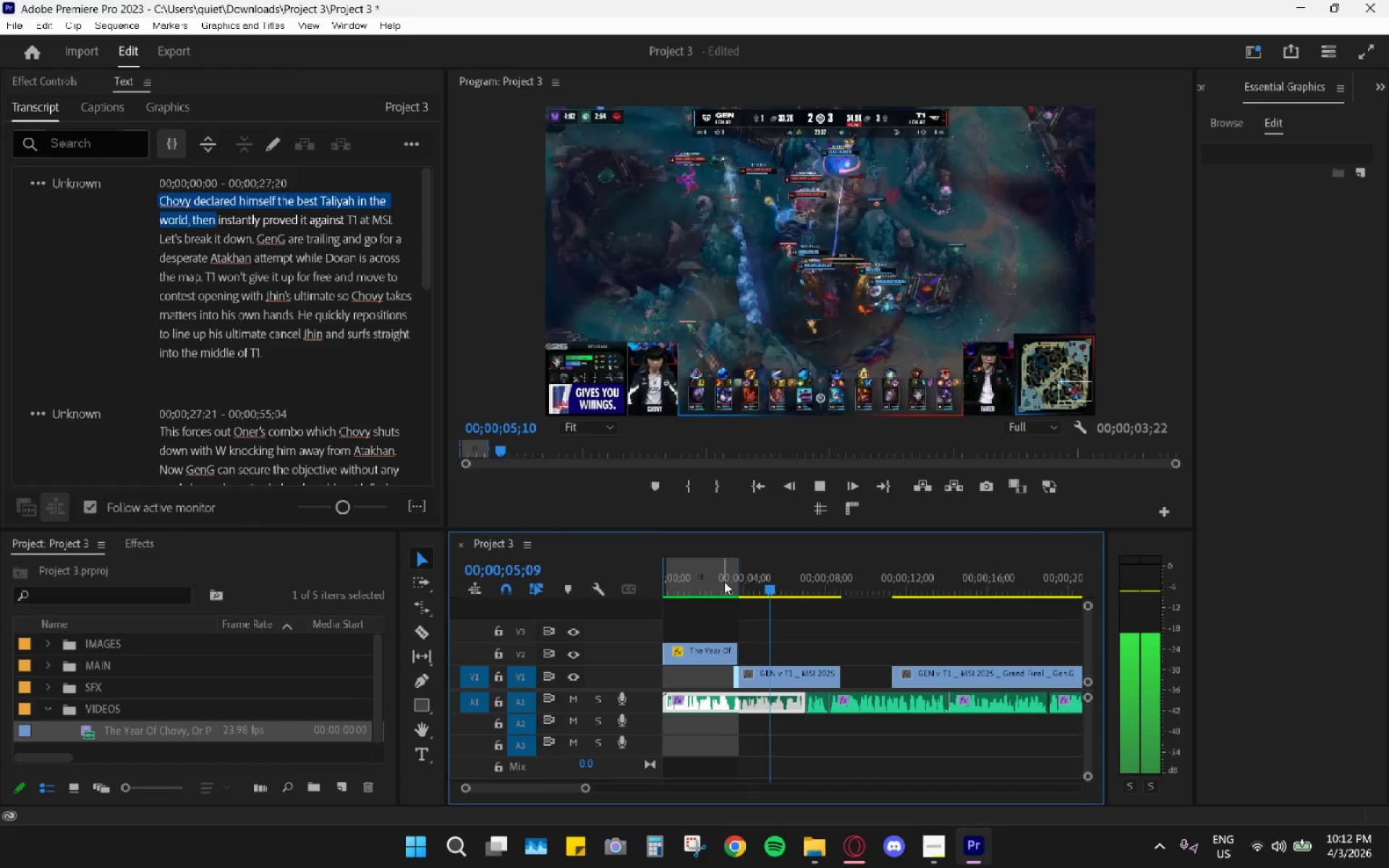 
wait(7.16)
 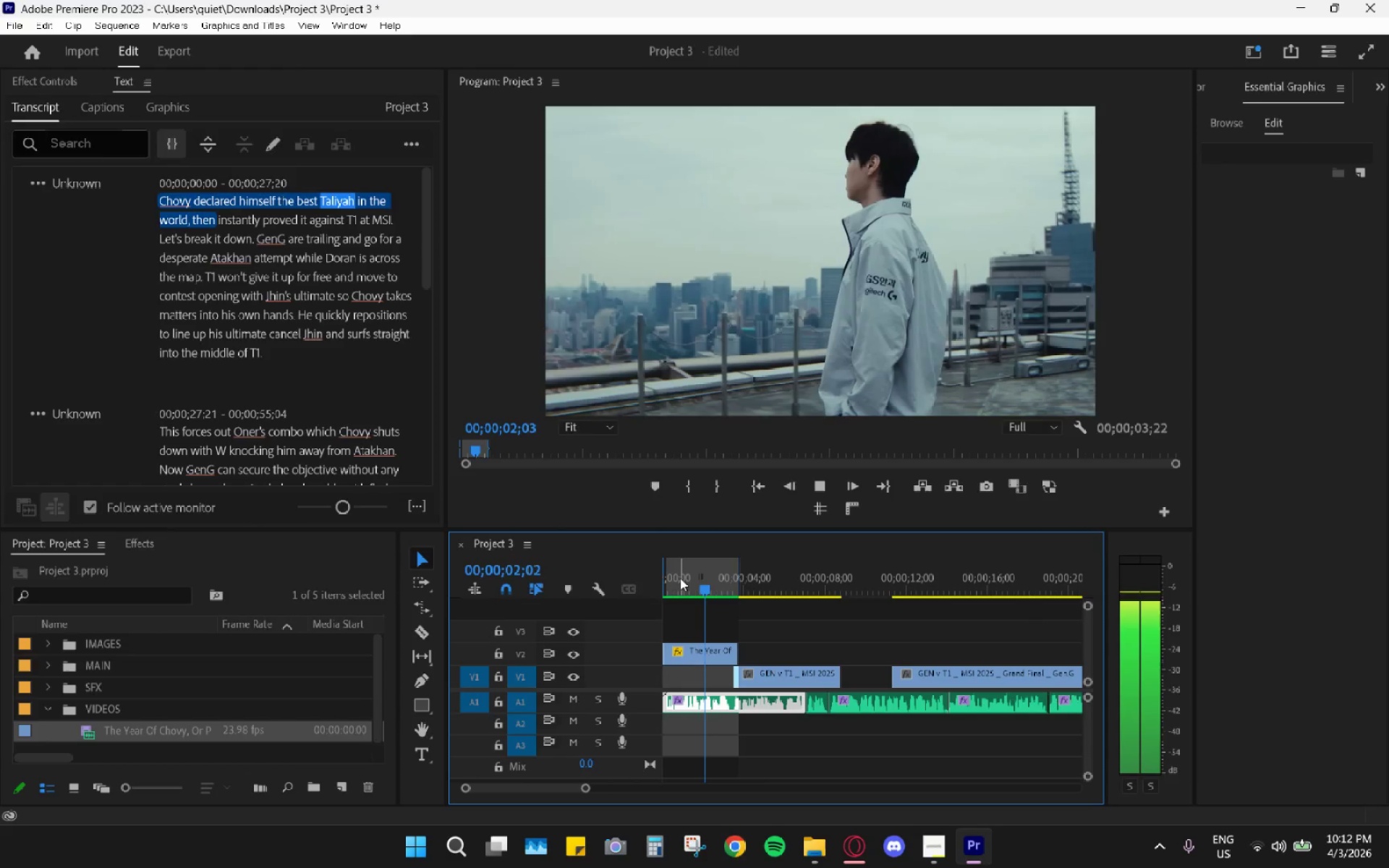 
key(Space)
 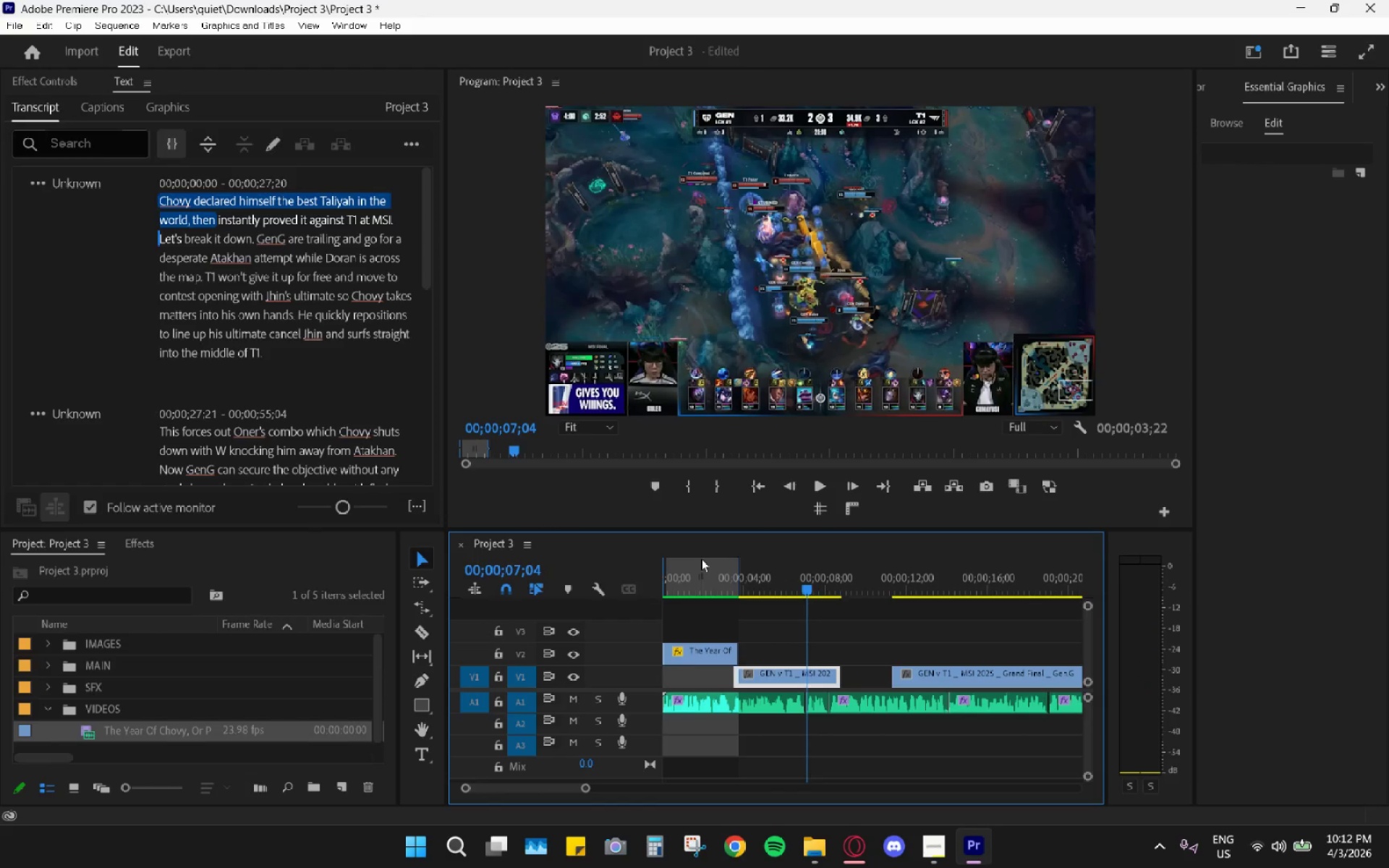 
key(V)
 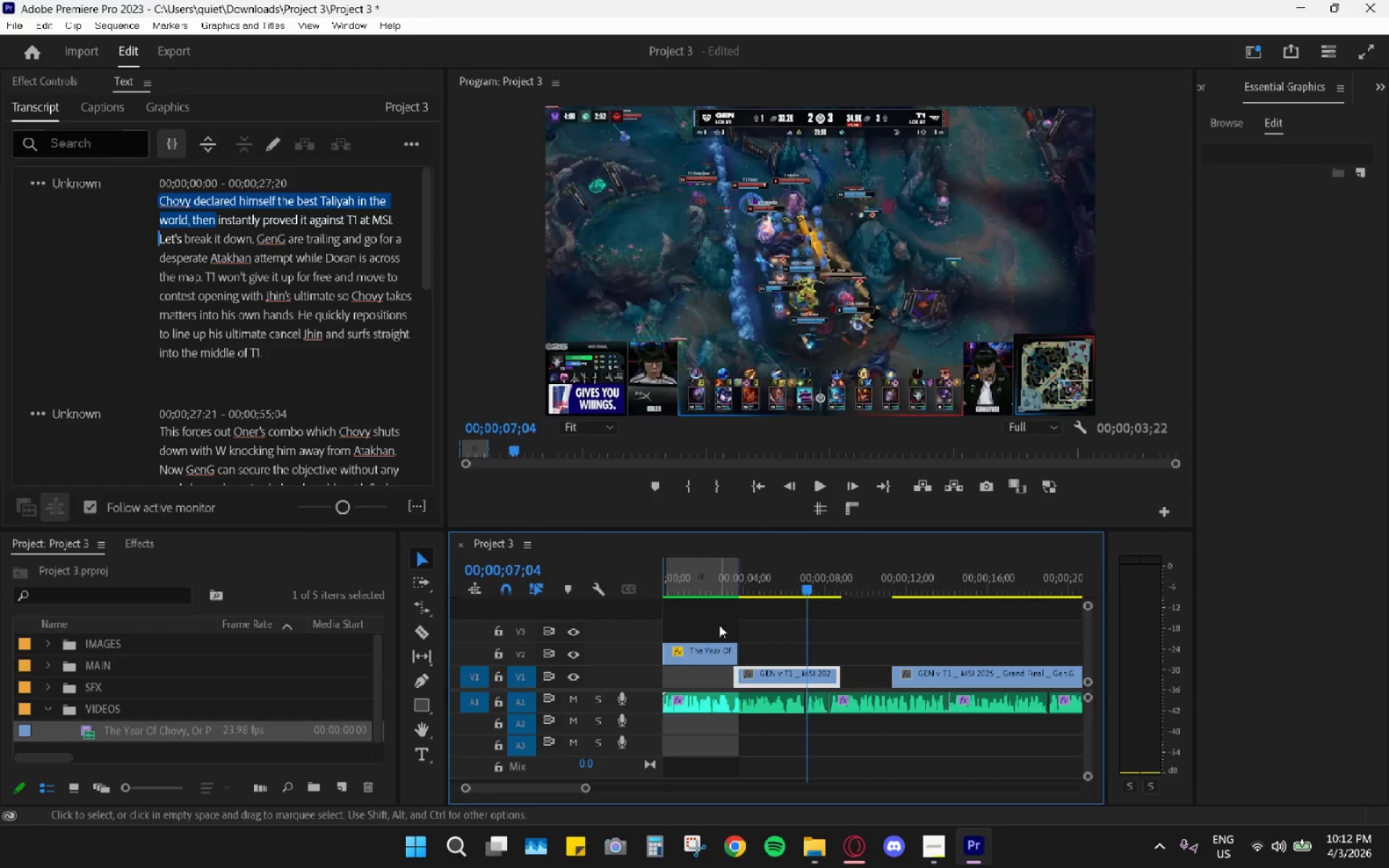 
right_click([712, 584])
 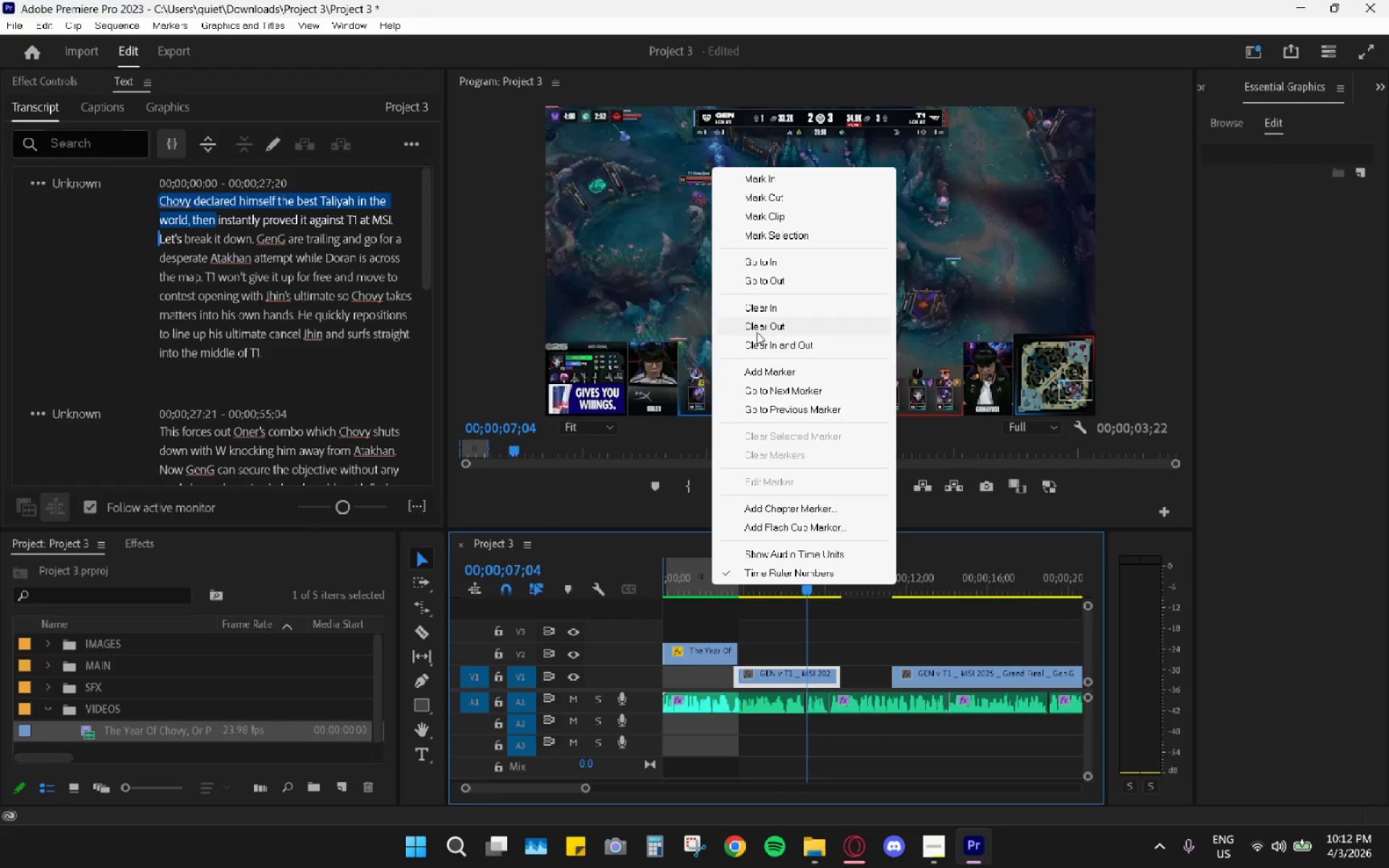 
left_click([763, 342])
 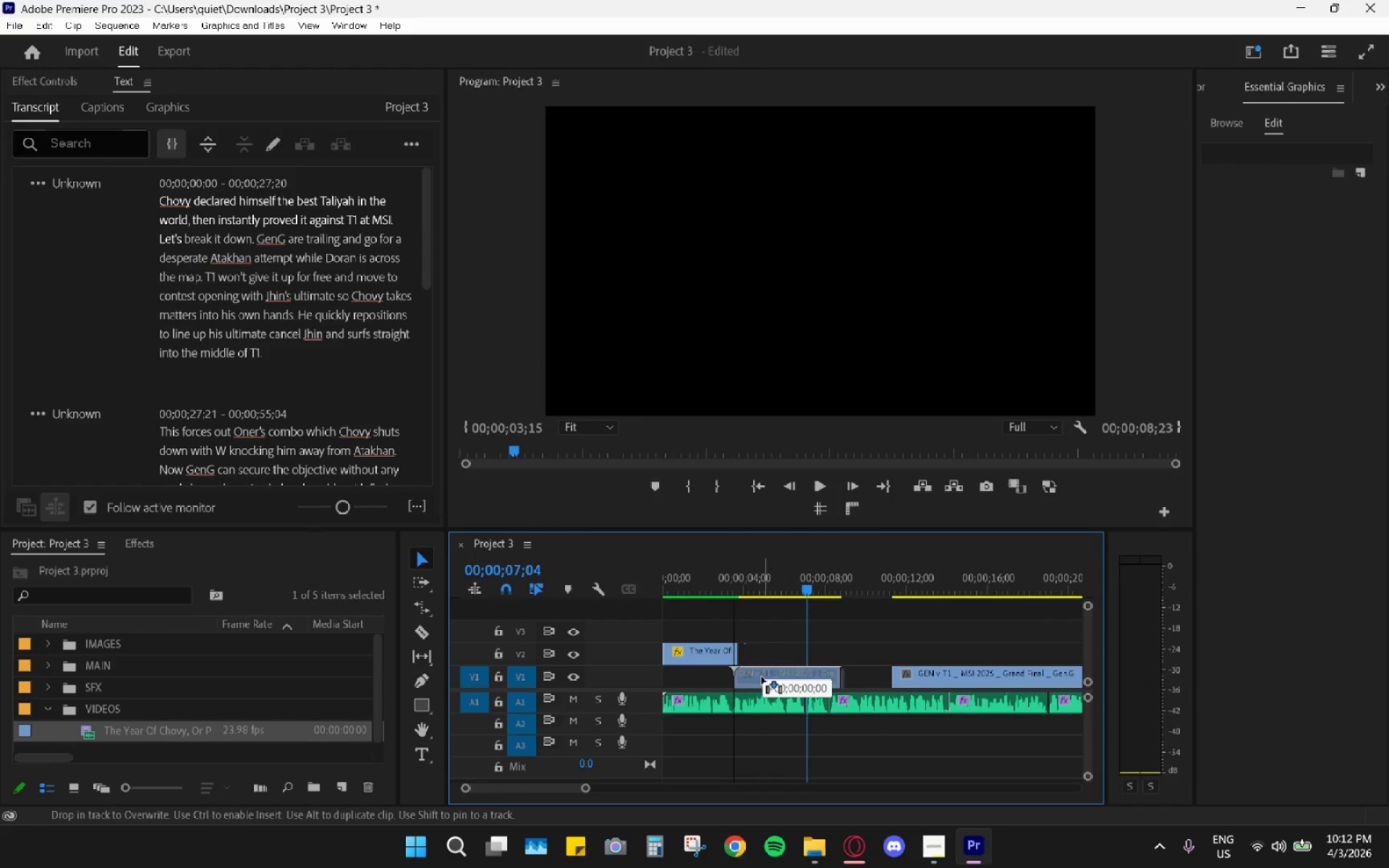 
left_click_drag(start_coordinate=[701, 578], to_coordinate=[626, 577])
 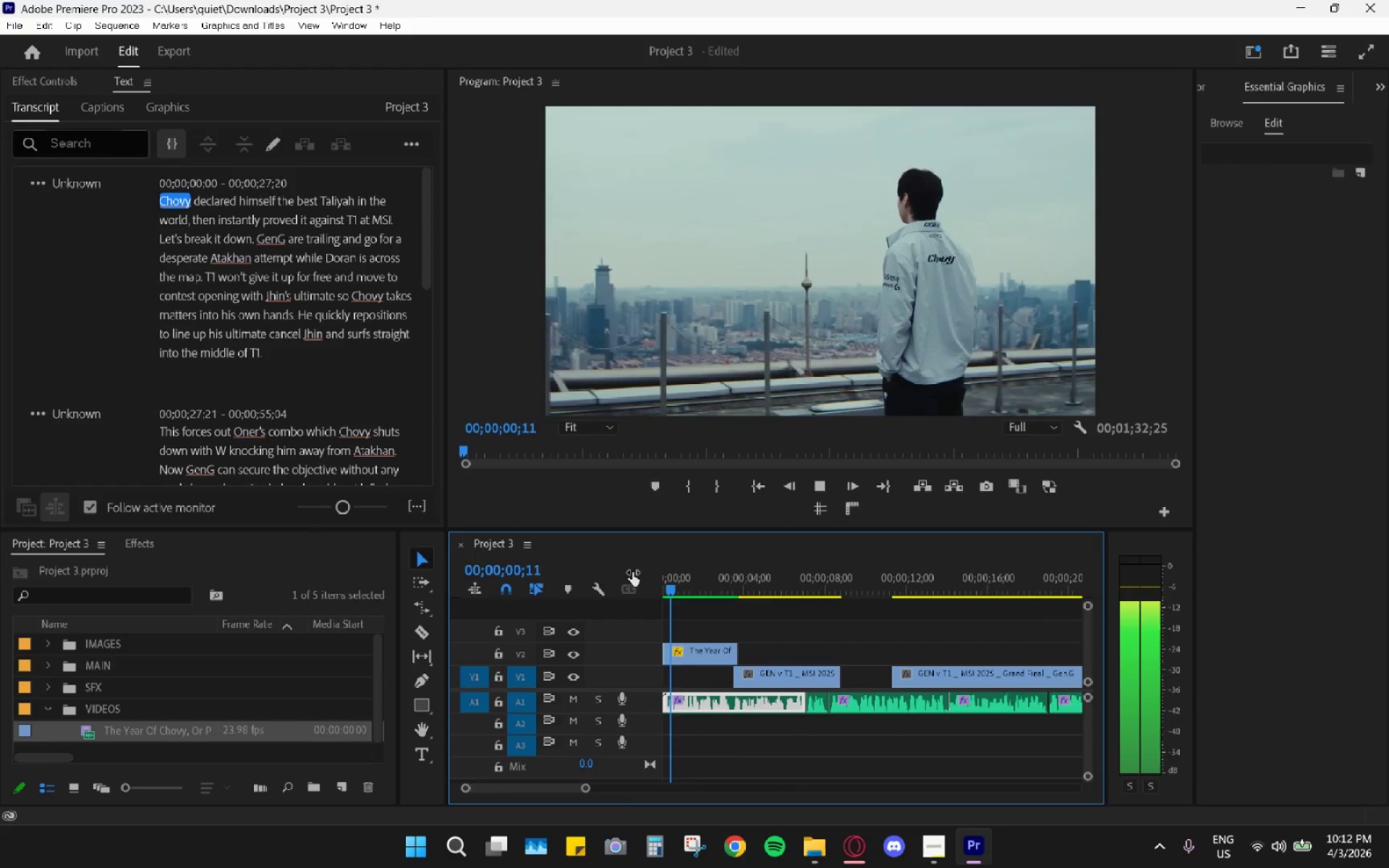 
key(Space)
 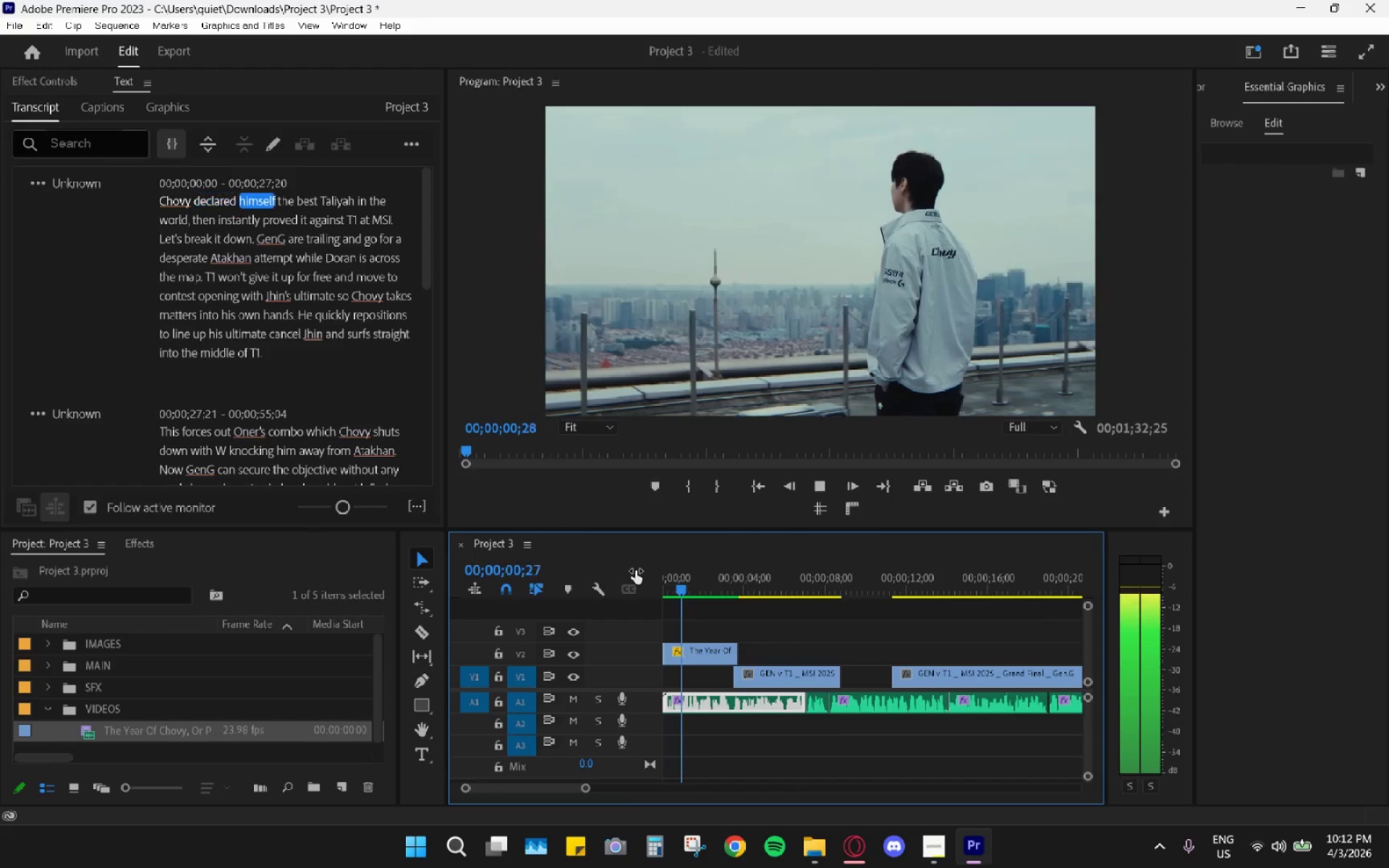 
left_click_drag(start_coordinate=[659, 572], to_coordinate=[634, 575])
 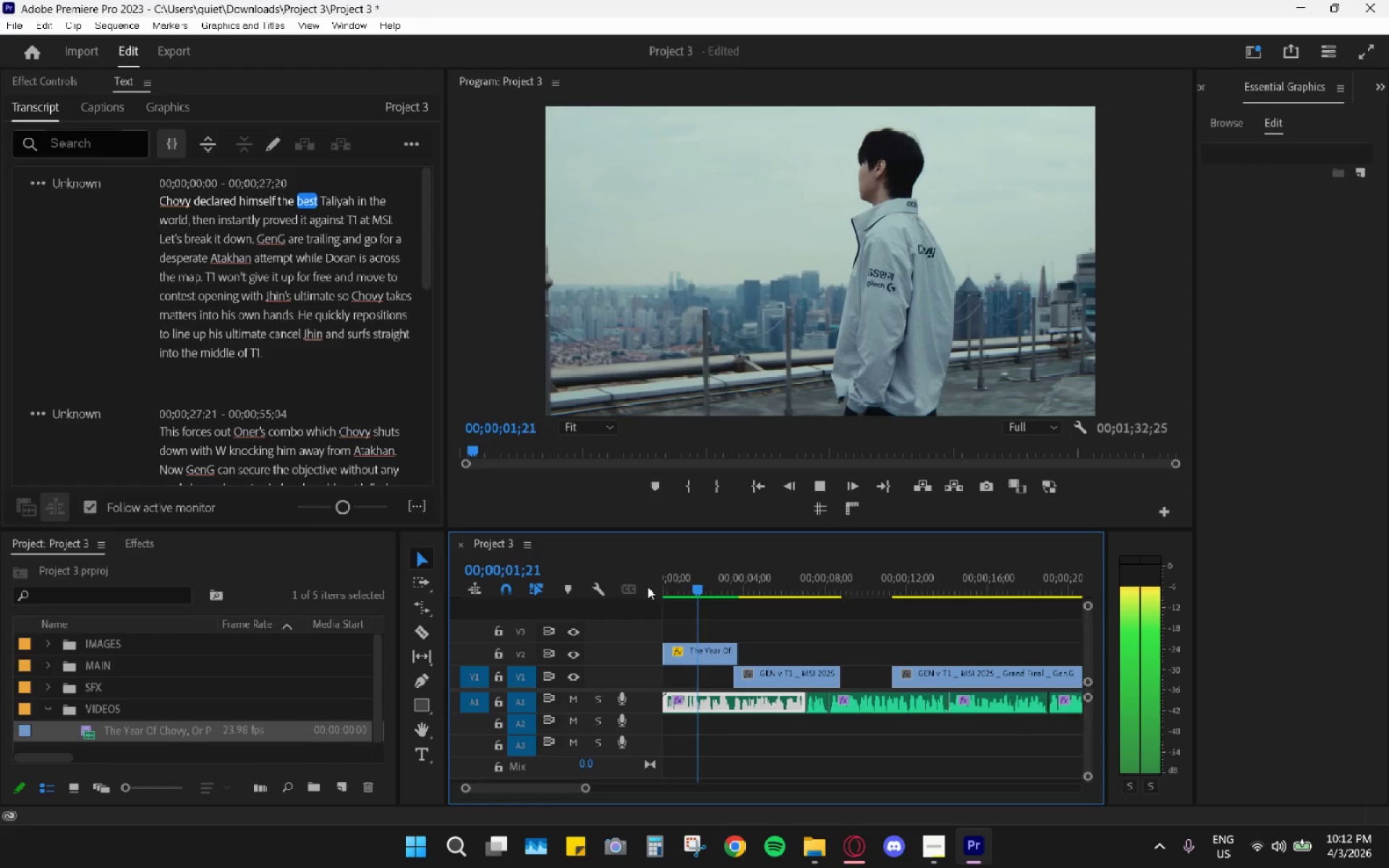 
left_click_drag(start_coordinate=[678, 582], to_coordinate=[631, 585])
 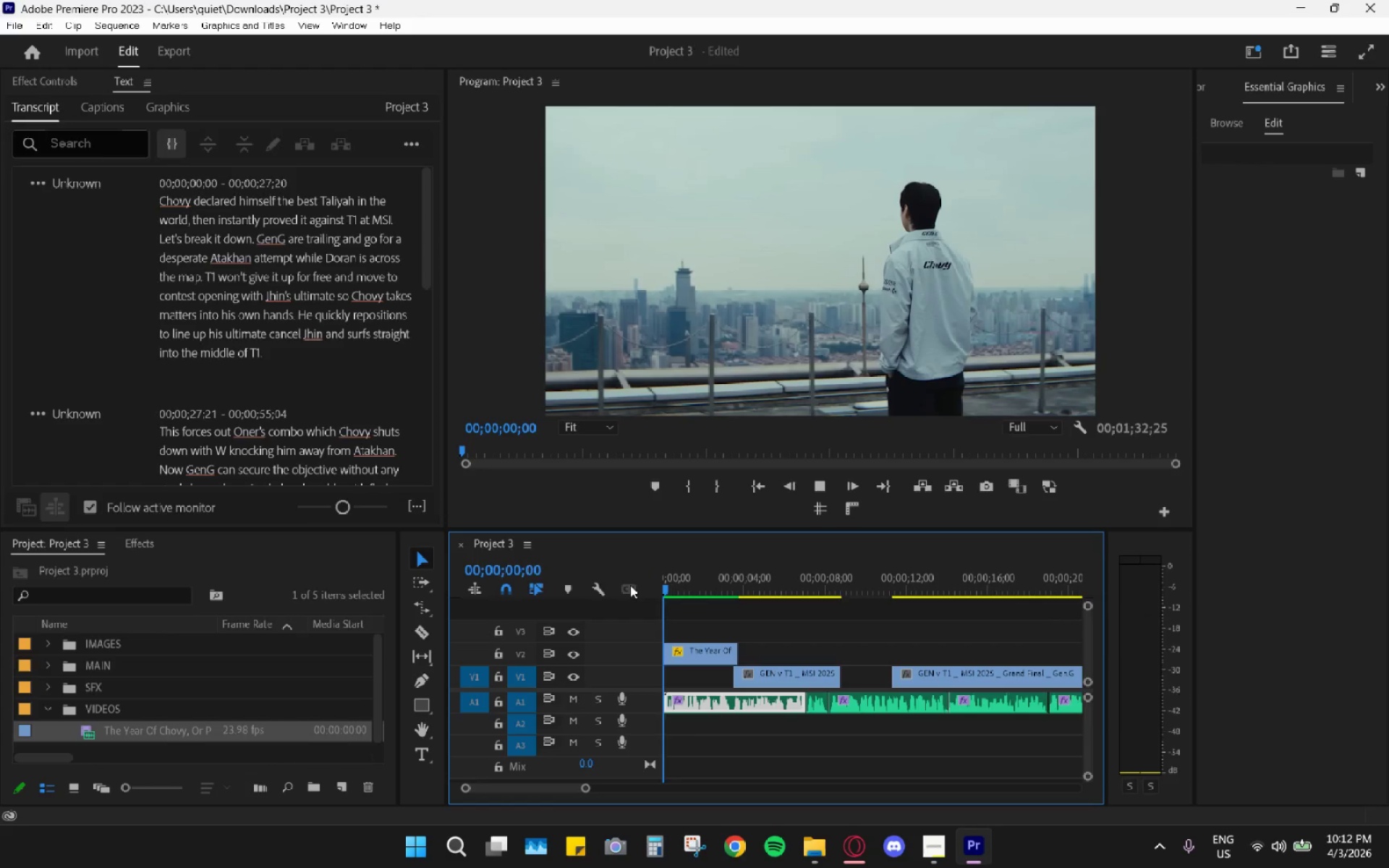 
key(Space)
 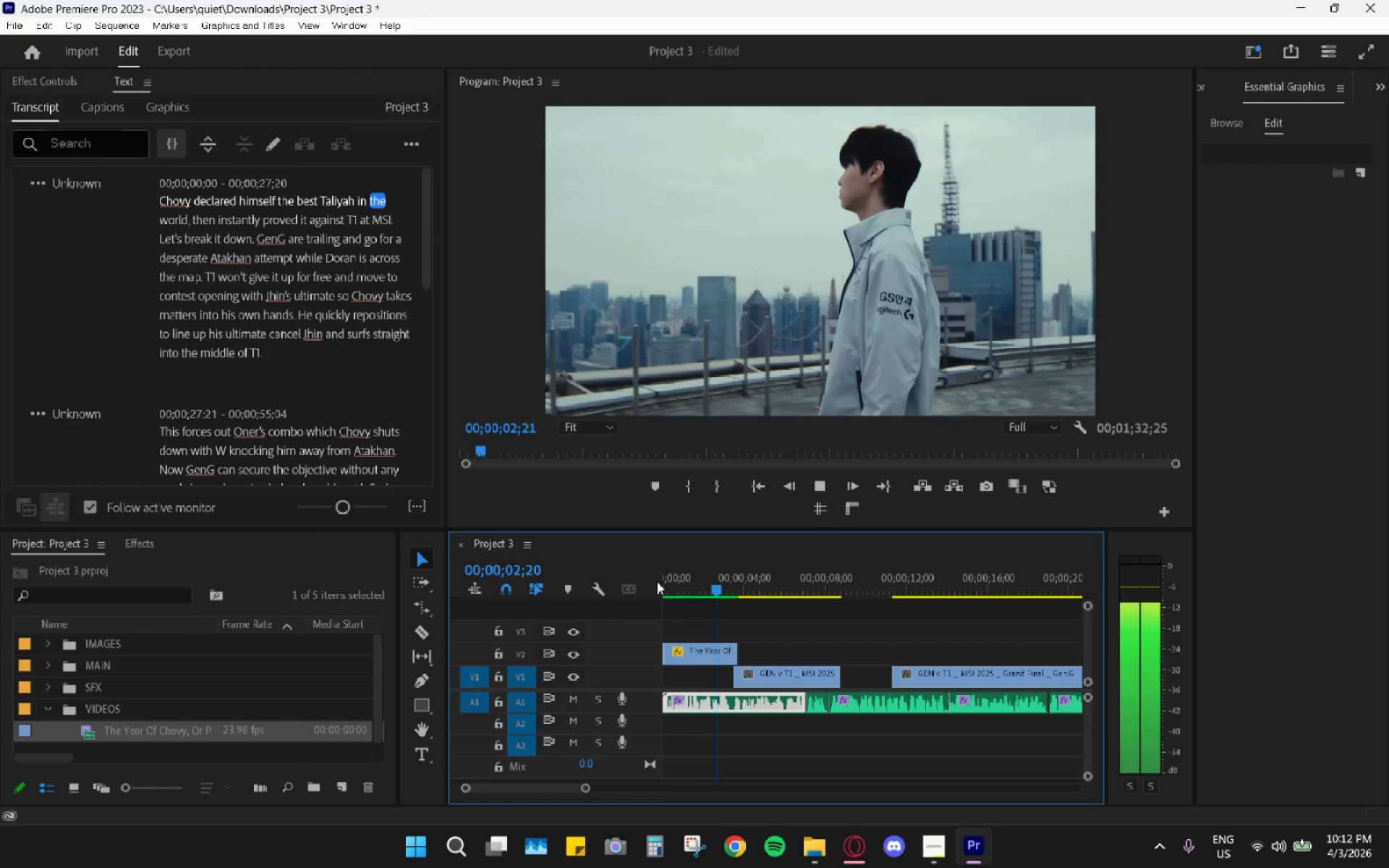 
key(Space)
 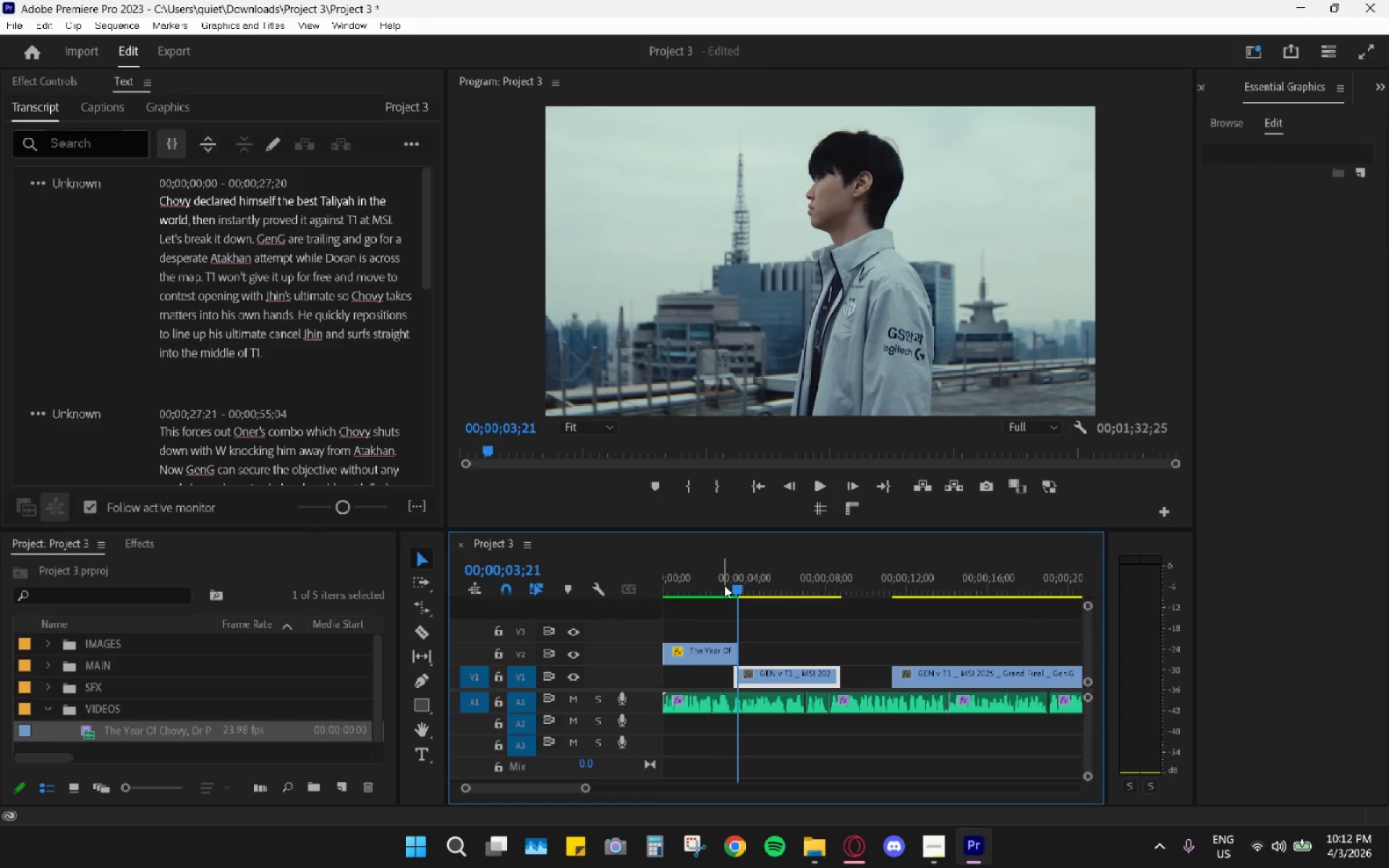 
left_click_drag(start_coordinate=[723, 585], to_coordinate=[670, 579])
 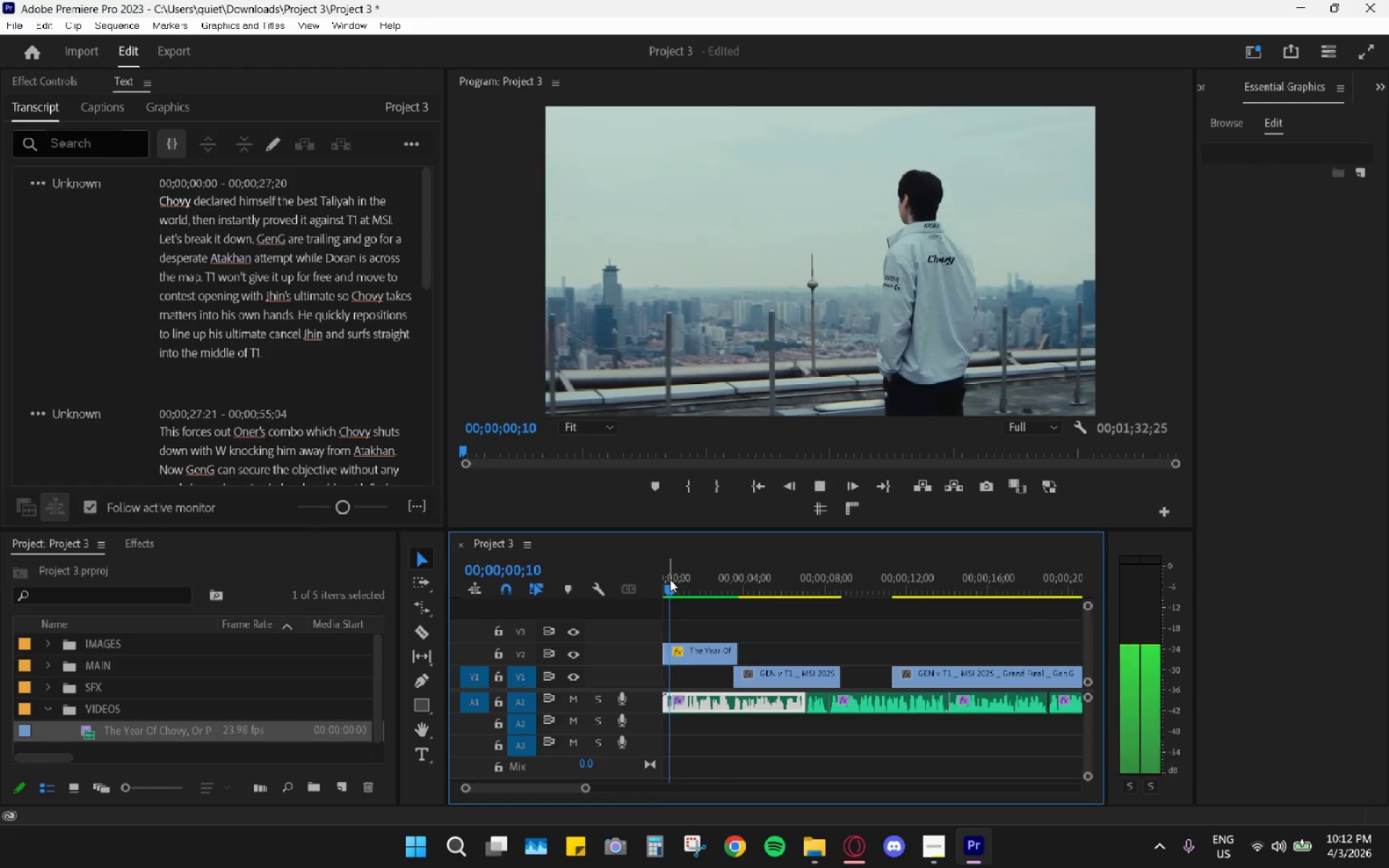 
key(Space)
 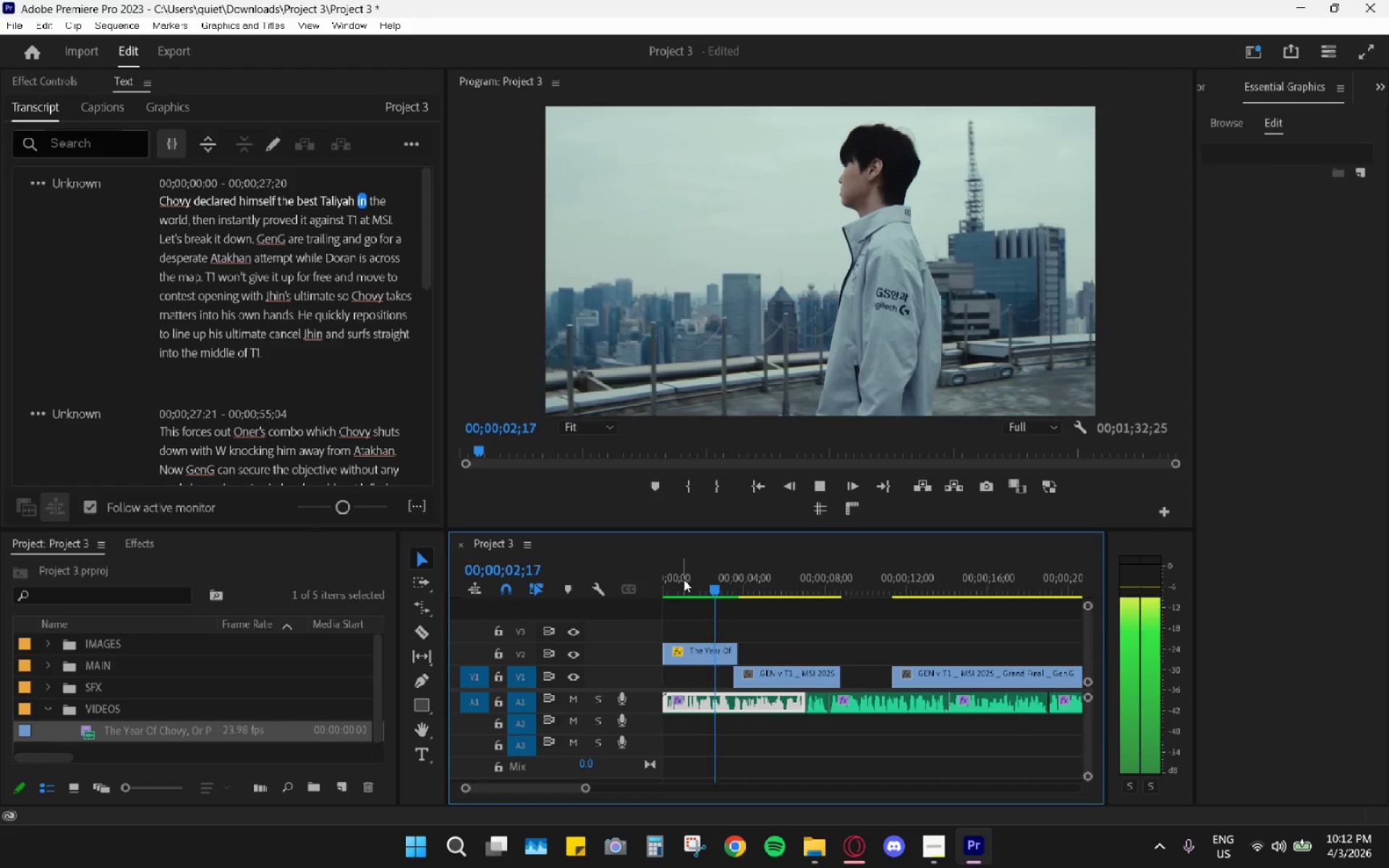 
key(Space)
 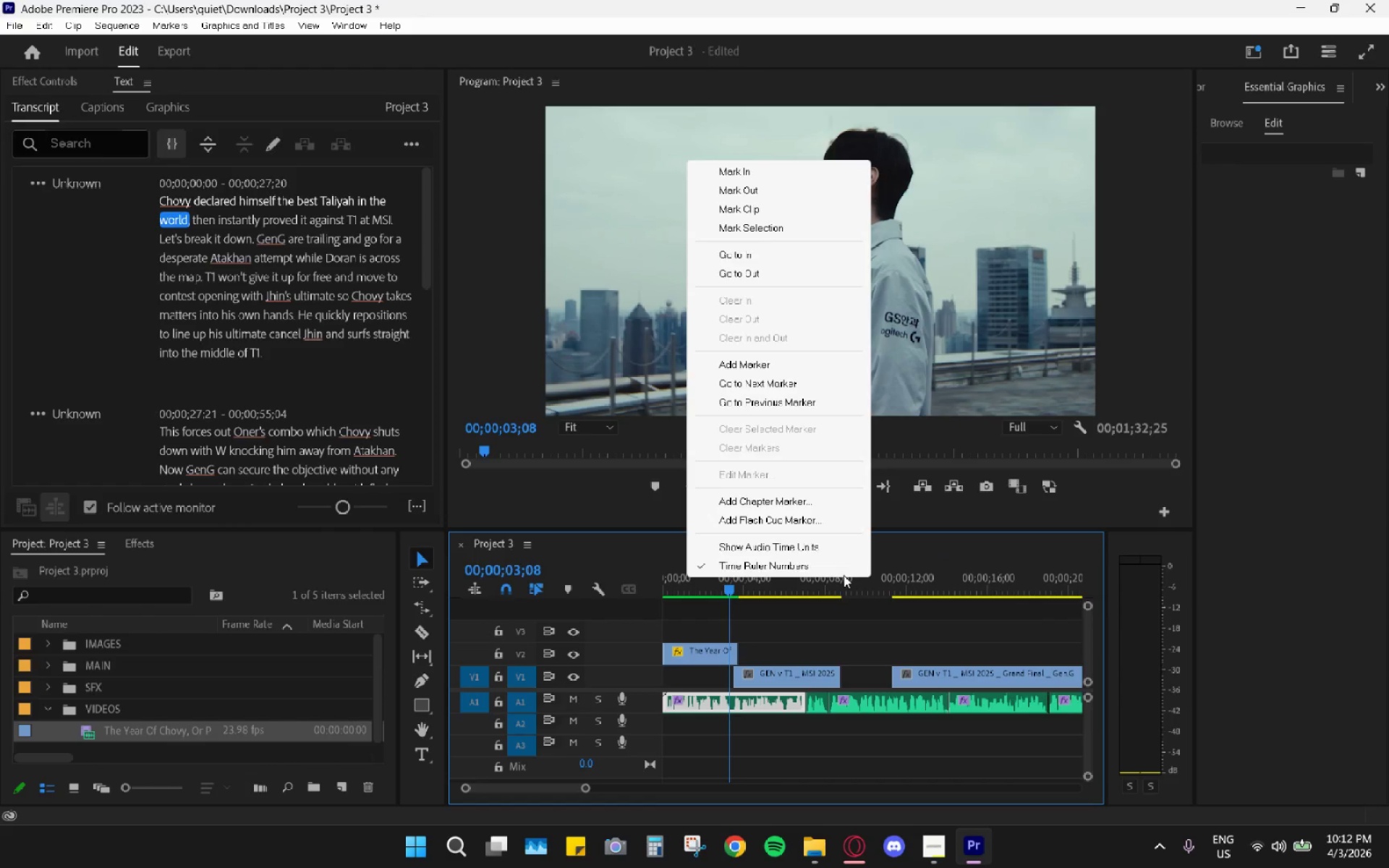 
wait(5.49)
 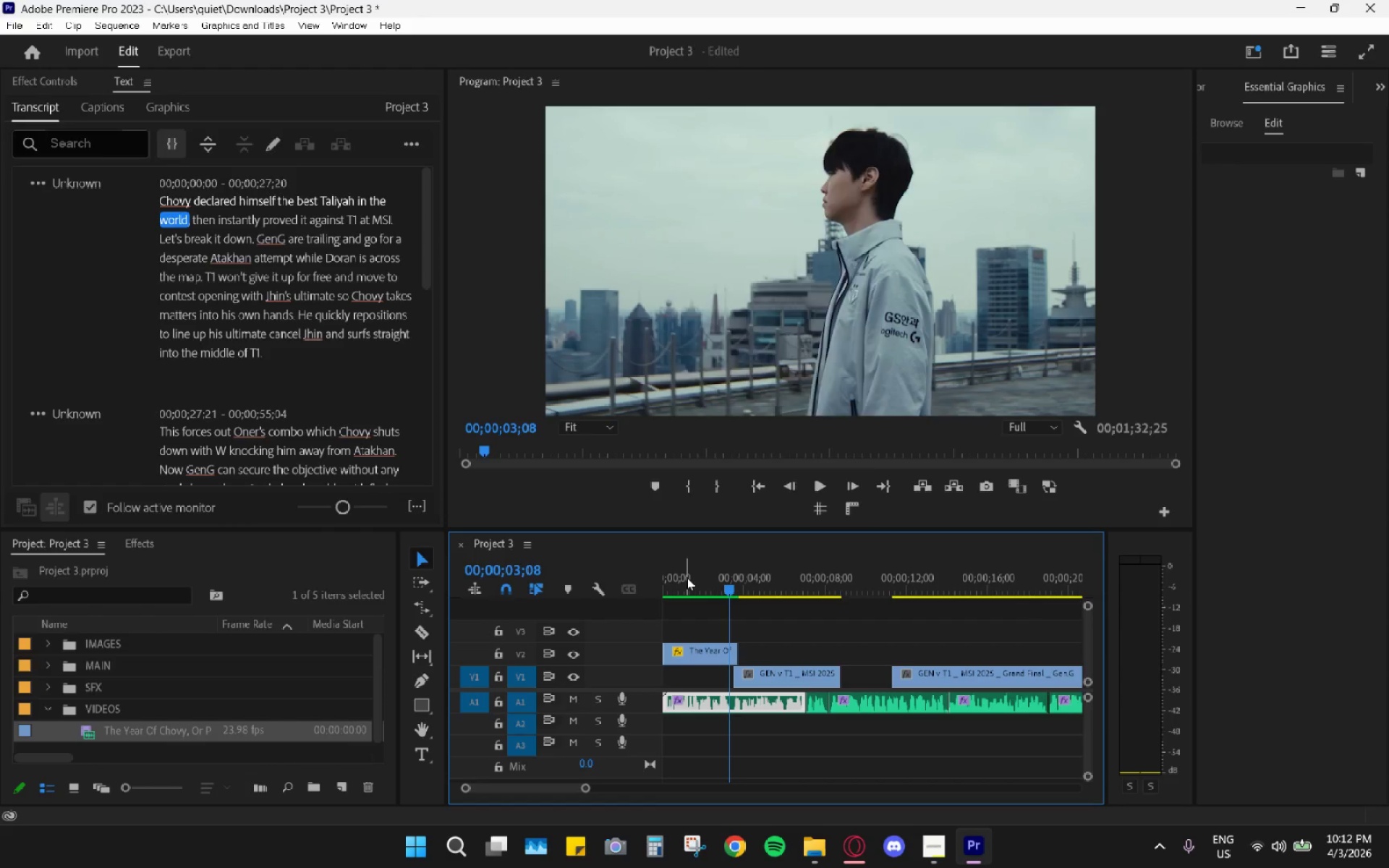 
left_click_drag(start_coordinate=[697, 584], to_coordinate=[635, 582])
 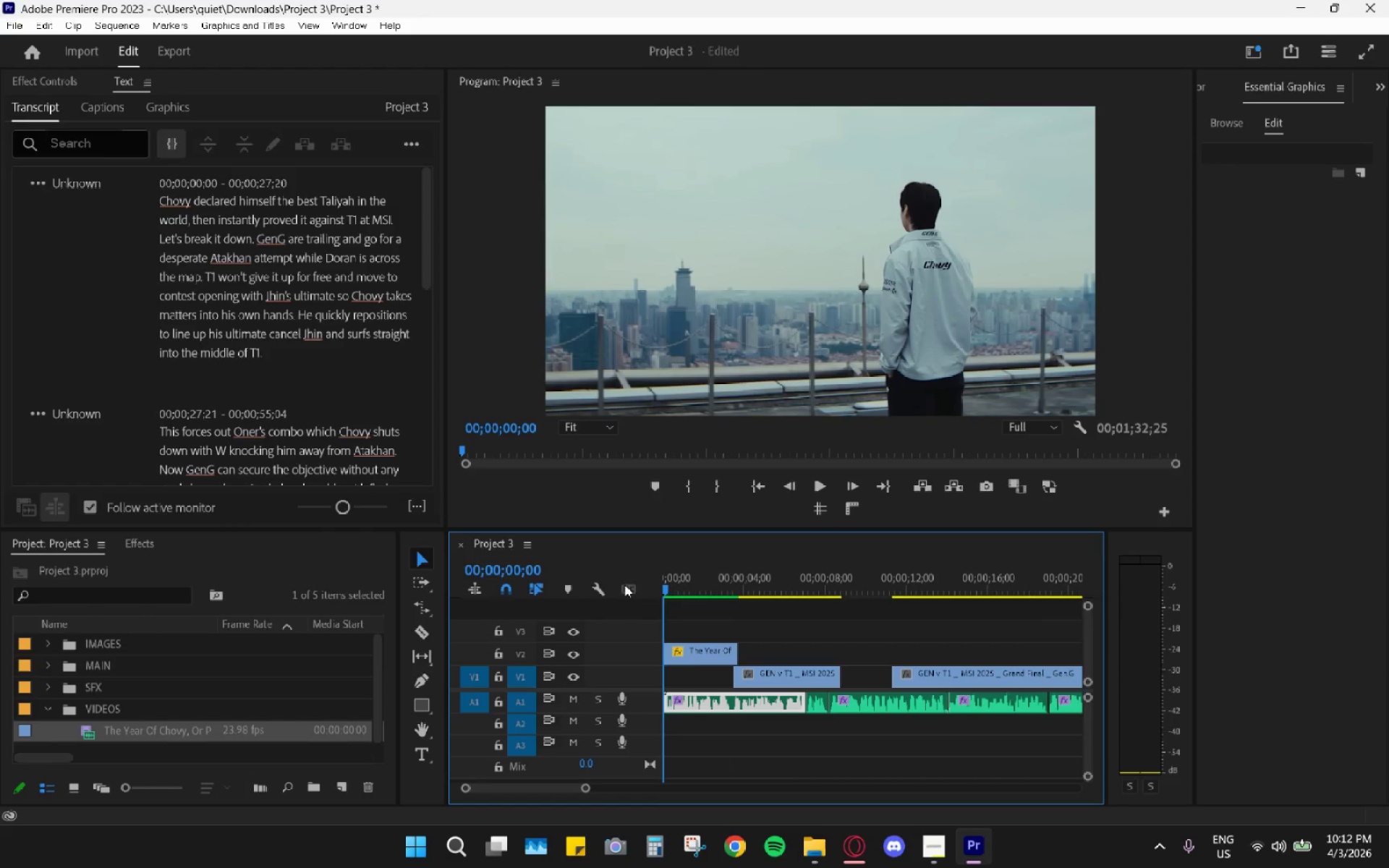 
key(Space)
 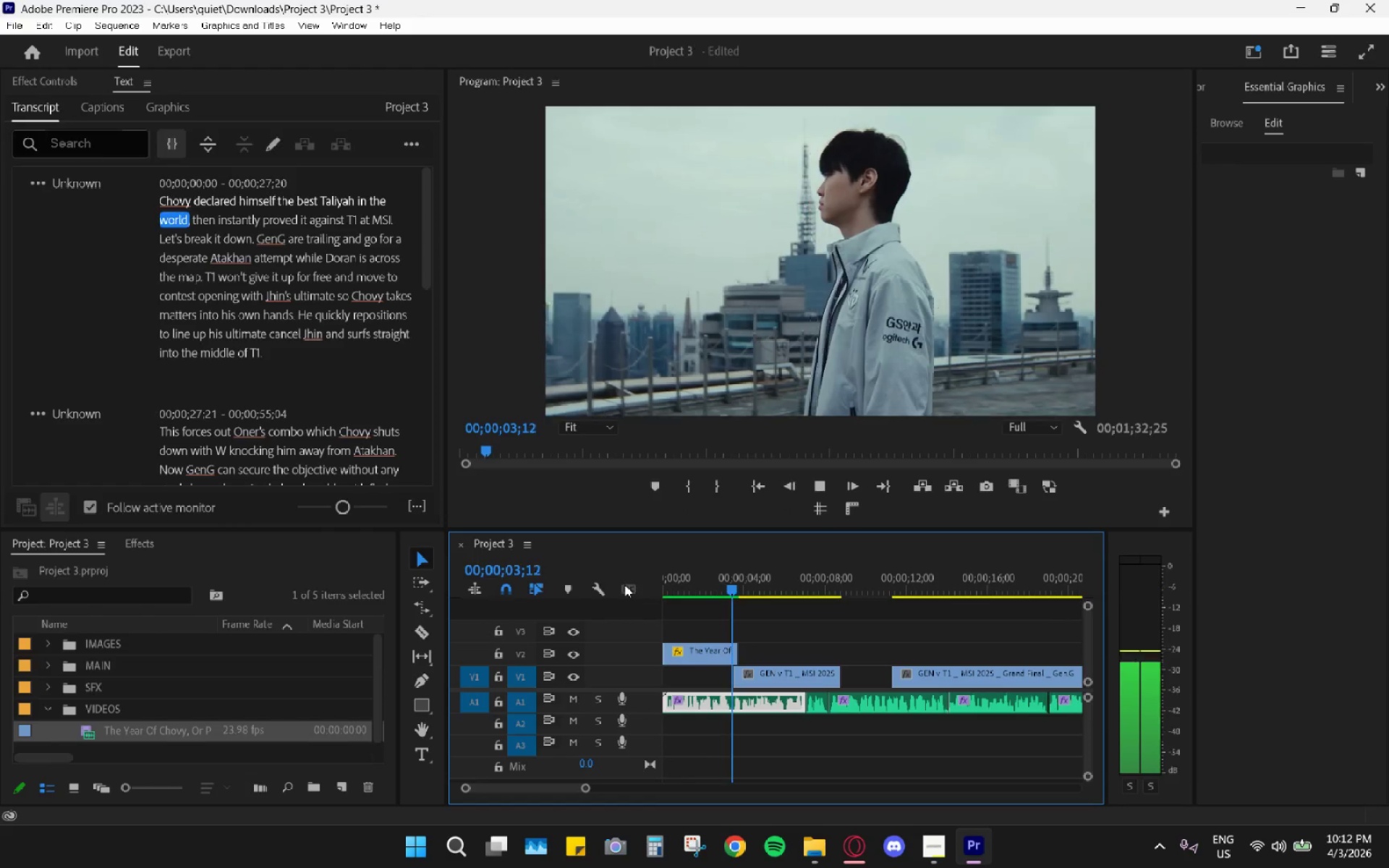 
wait(8.45)
 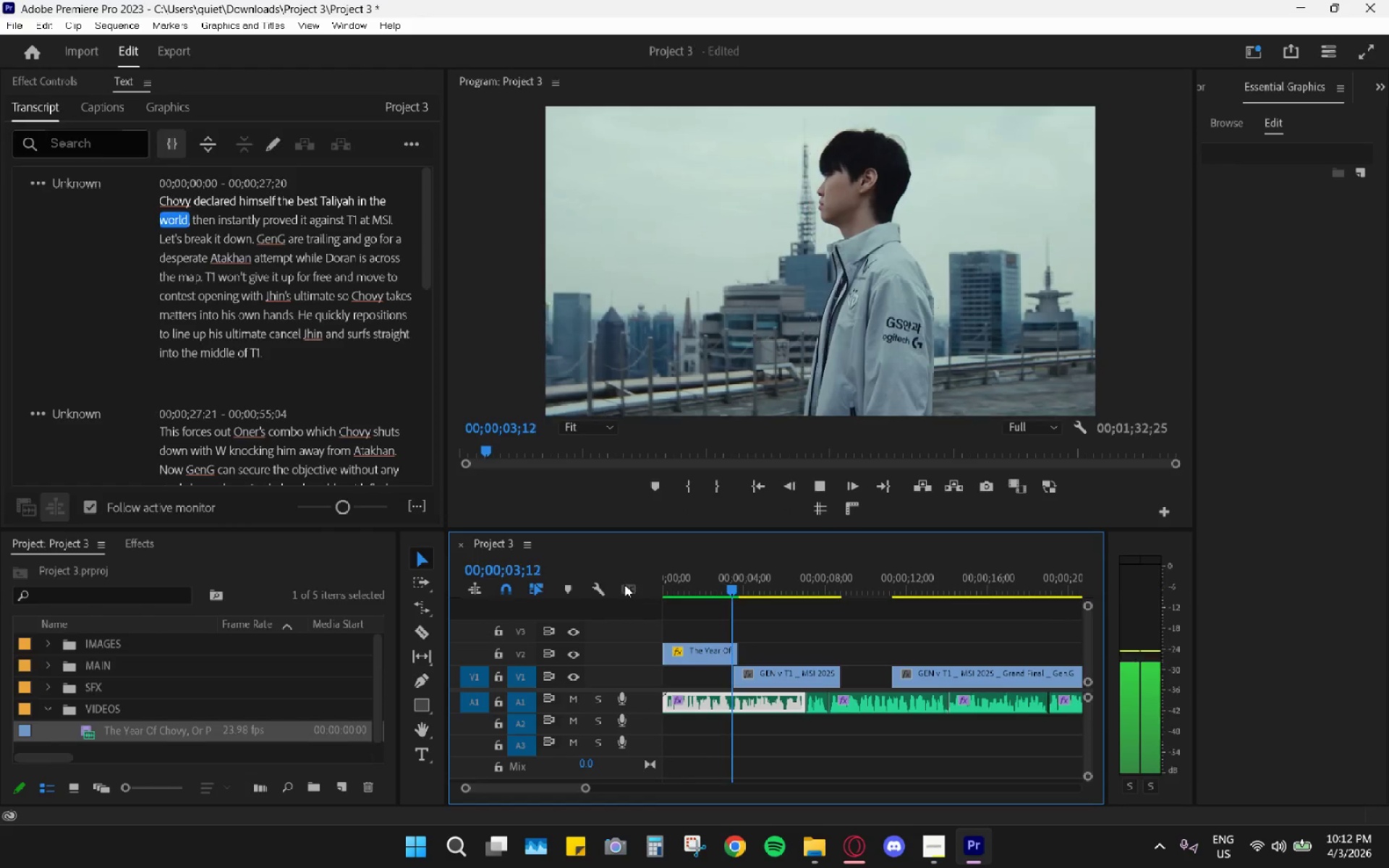 
key(Space)
 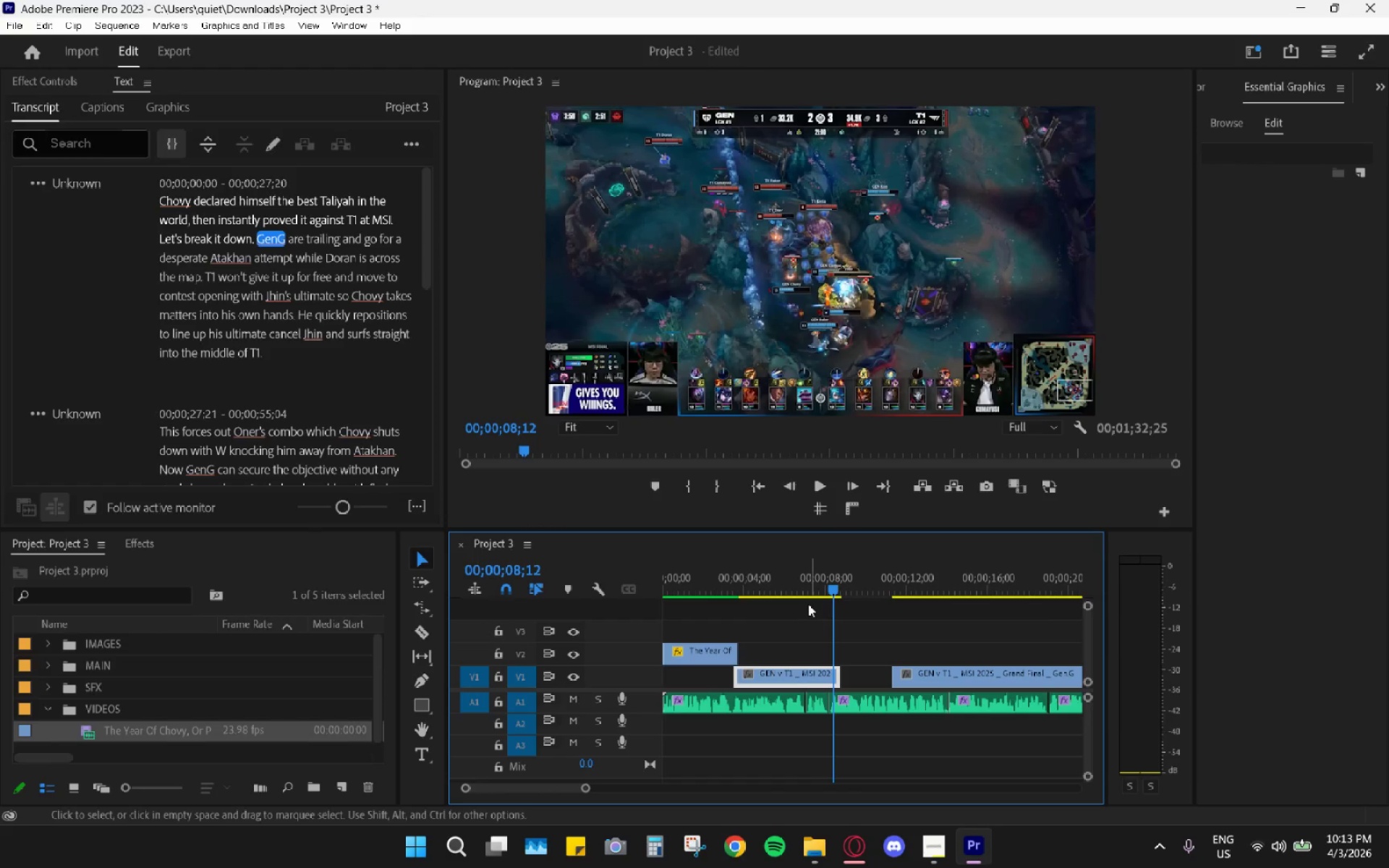 
wait(7.16)
 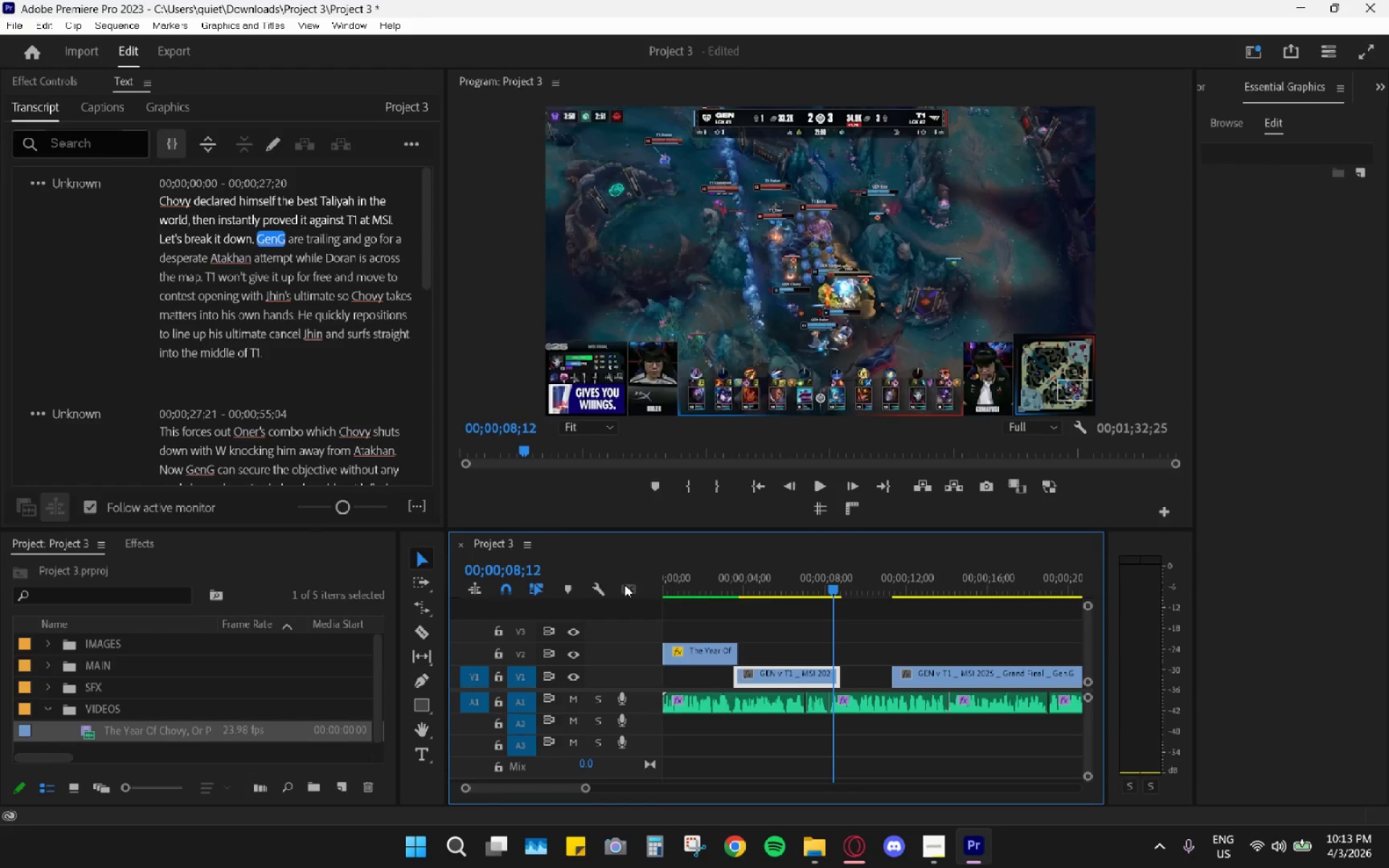 
left_click_drag(start_coordinate=[683, 574], to_coordinate=[616, 572])
 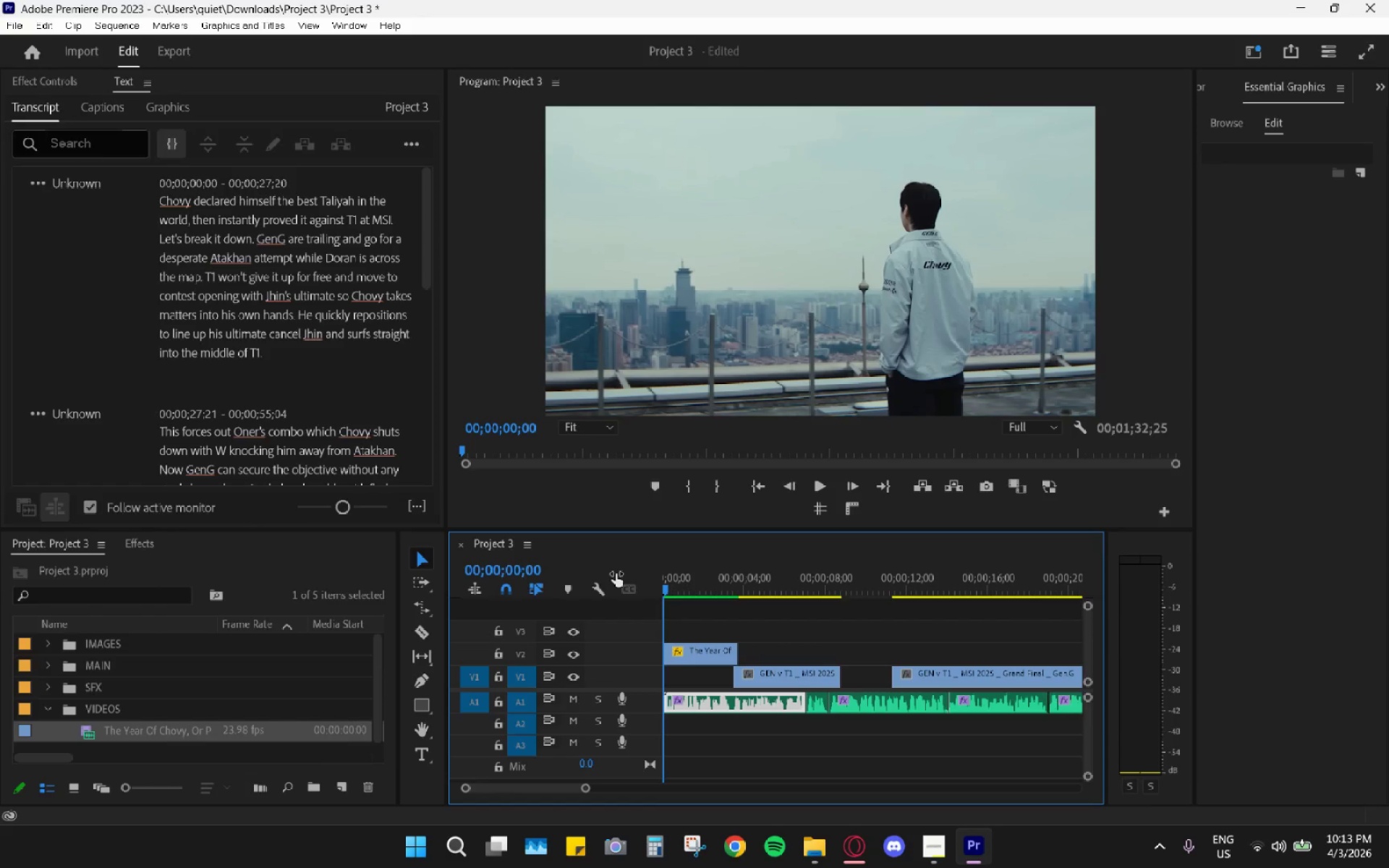 
wait(14.84)
 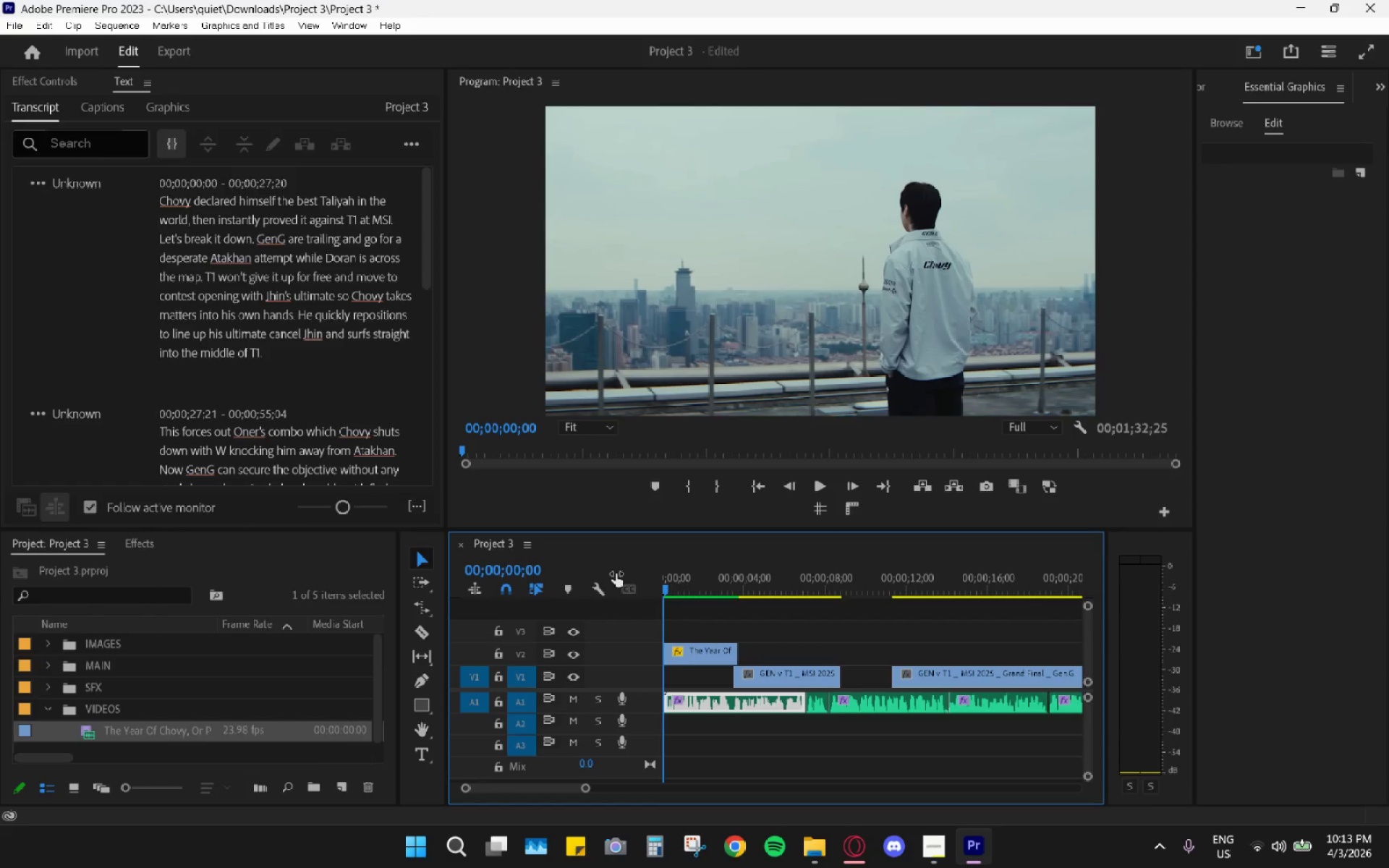 
left_click_drag(start_coordinate=[739, 664], to_coordinate=[732, 663])
 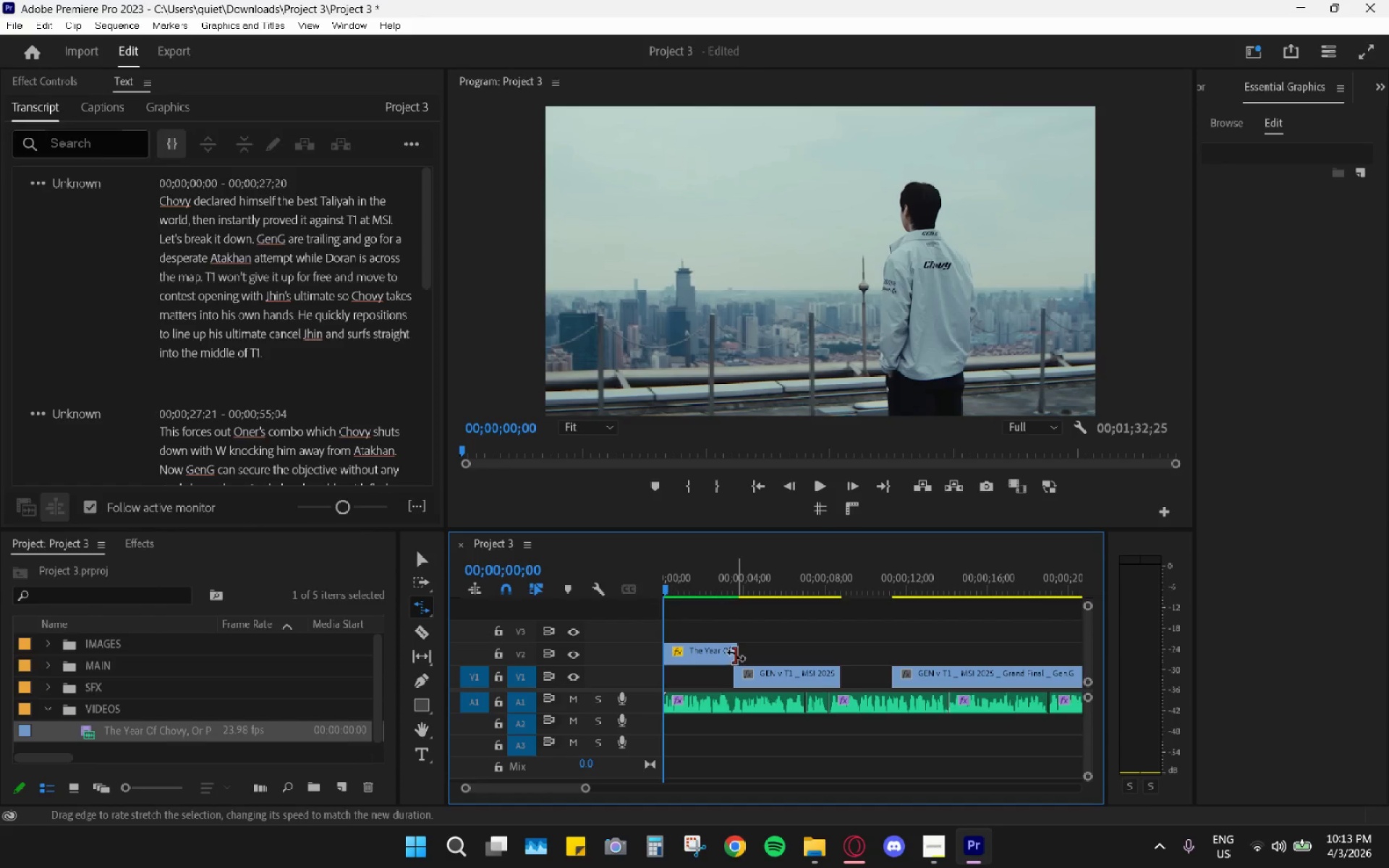 
left_click_drag(start_coordinate=[736, 655], to_coordinate=[731, 653])
 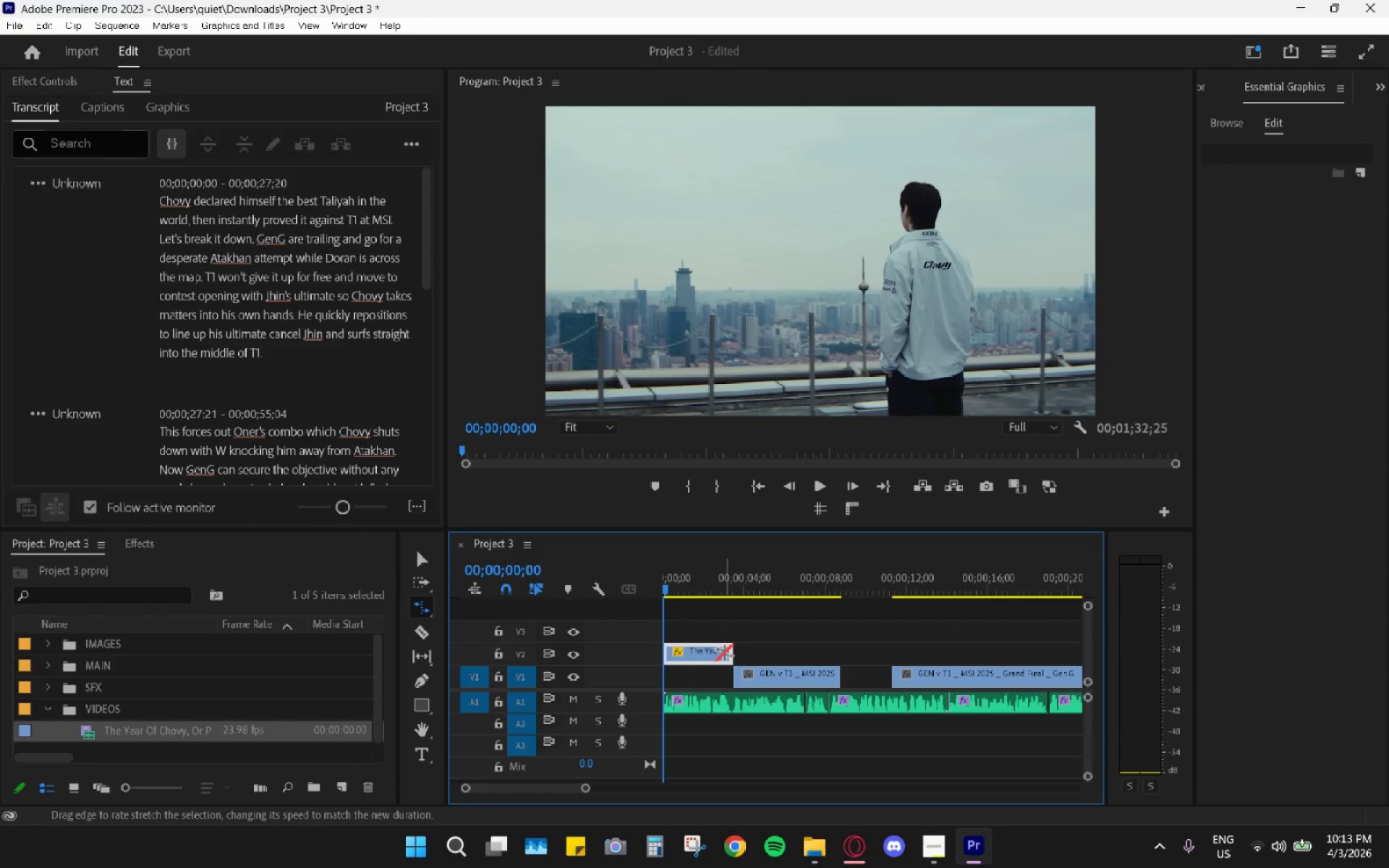 
key(V)
 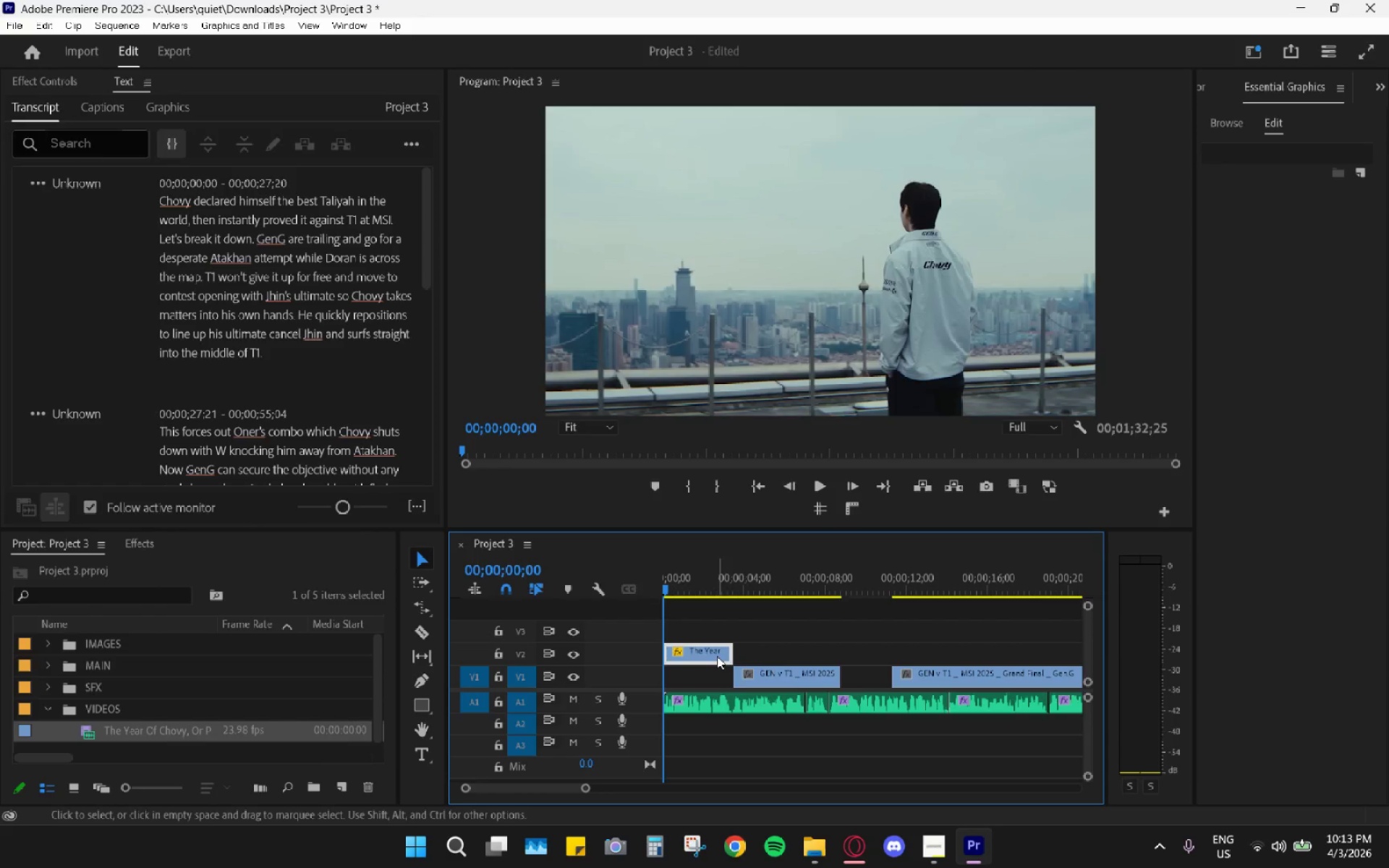 
left_click_drag(start_coordinate=[716, 655], to_coordinate=[722, 676])
 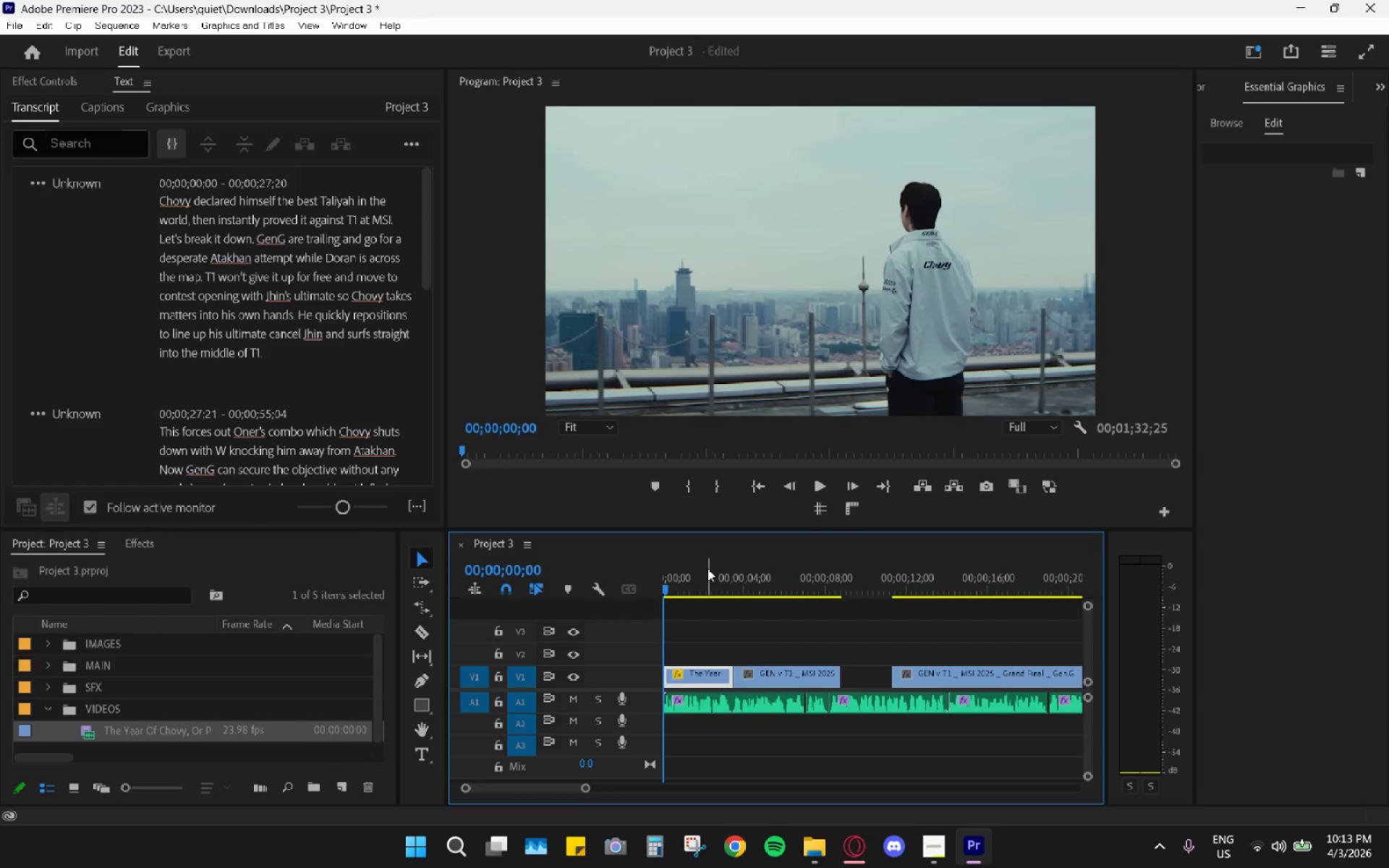 
left_click_drag(start_coordinate=[699, 578], to_coordinate=[663, 582])
 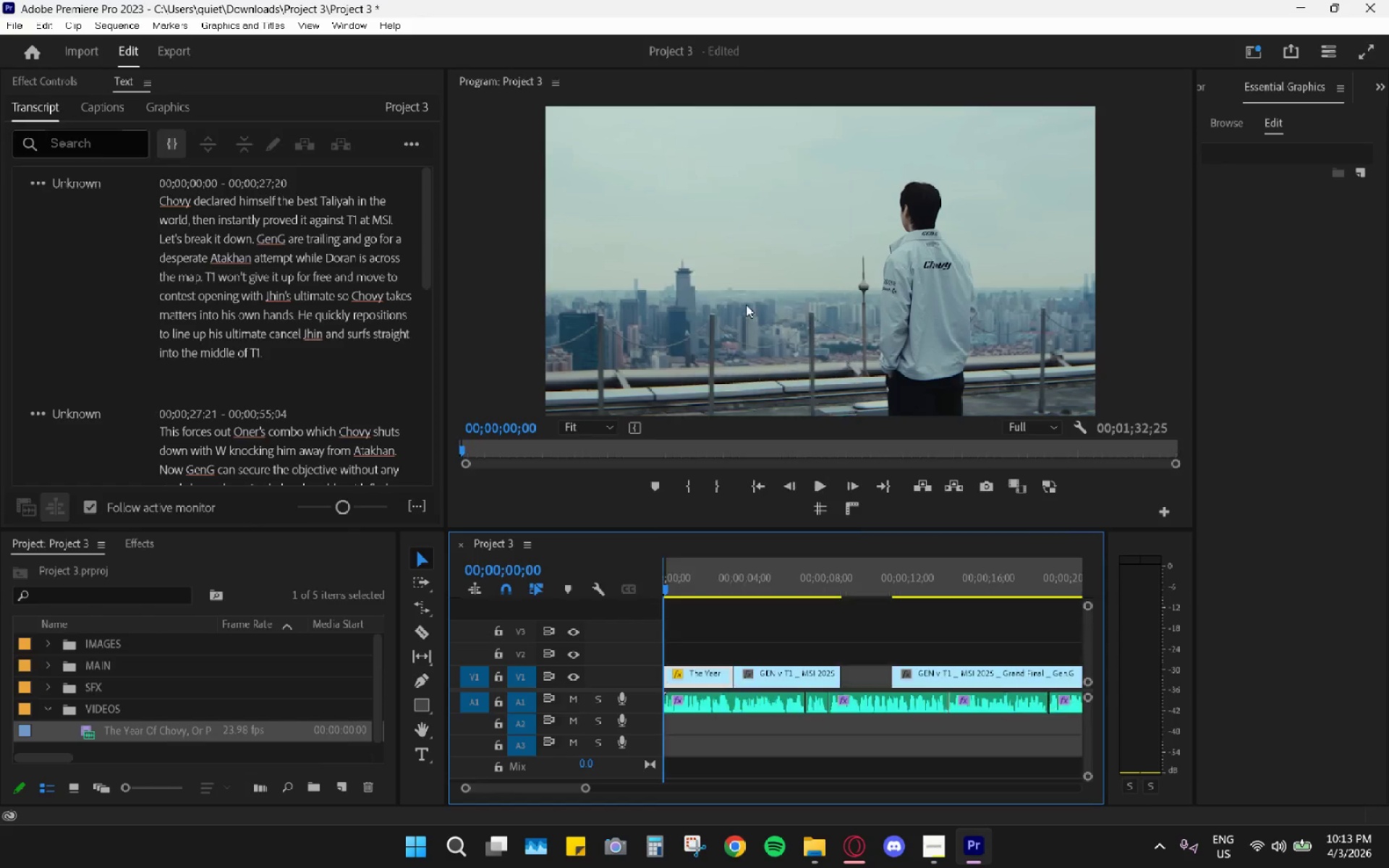 
left_click_drag(start_coordinate=[718, 571], to_coordinate=[734, 575])
 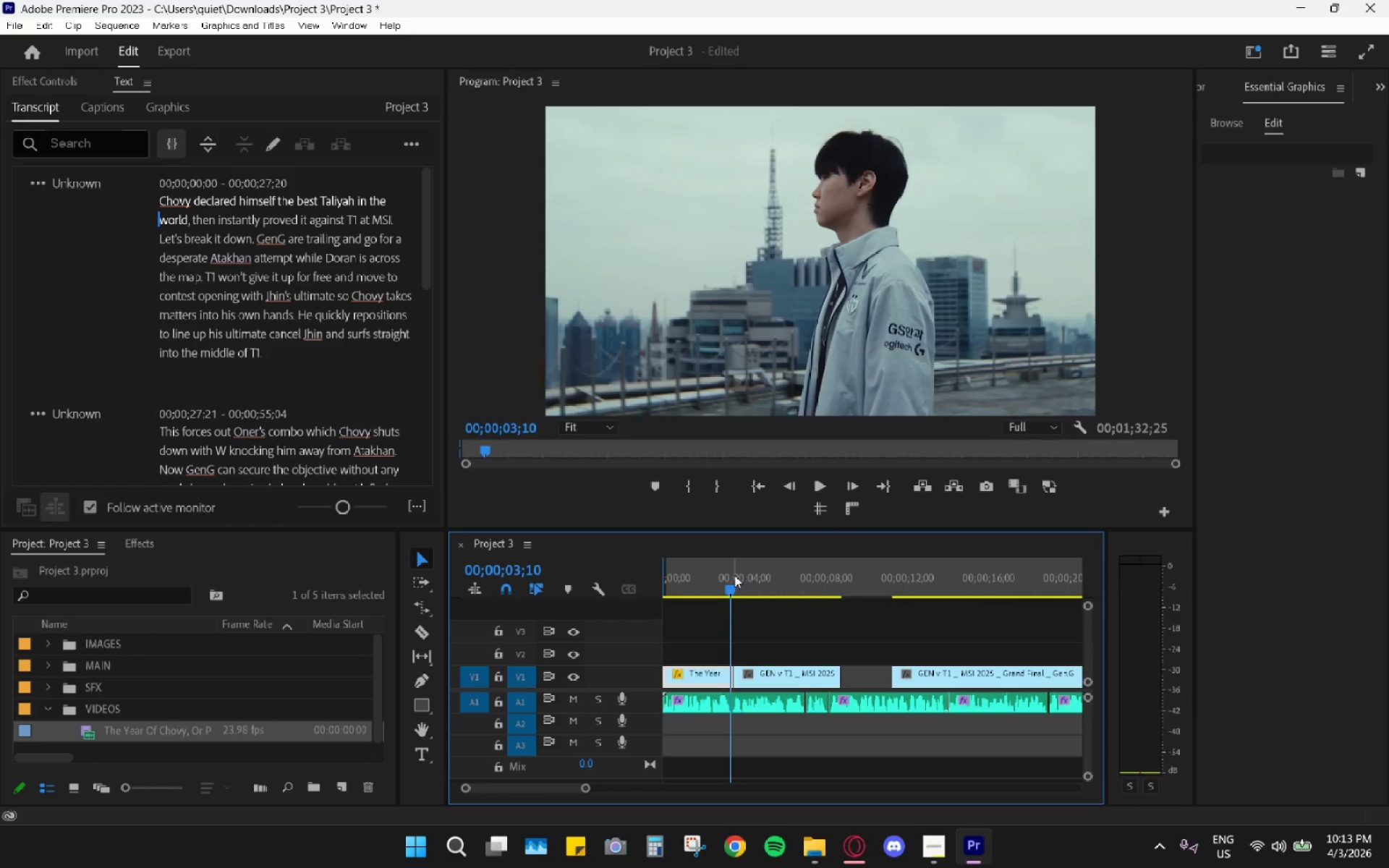 
key(Alt+AltLeft)
 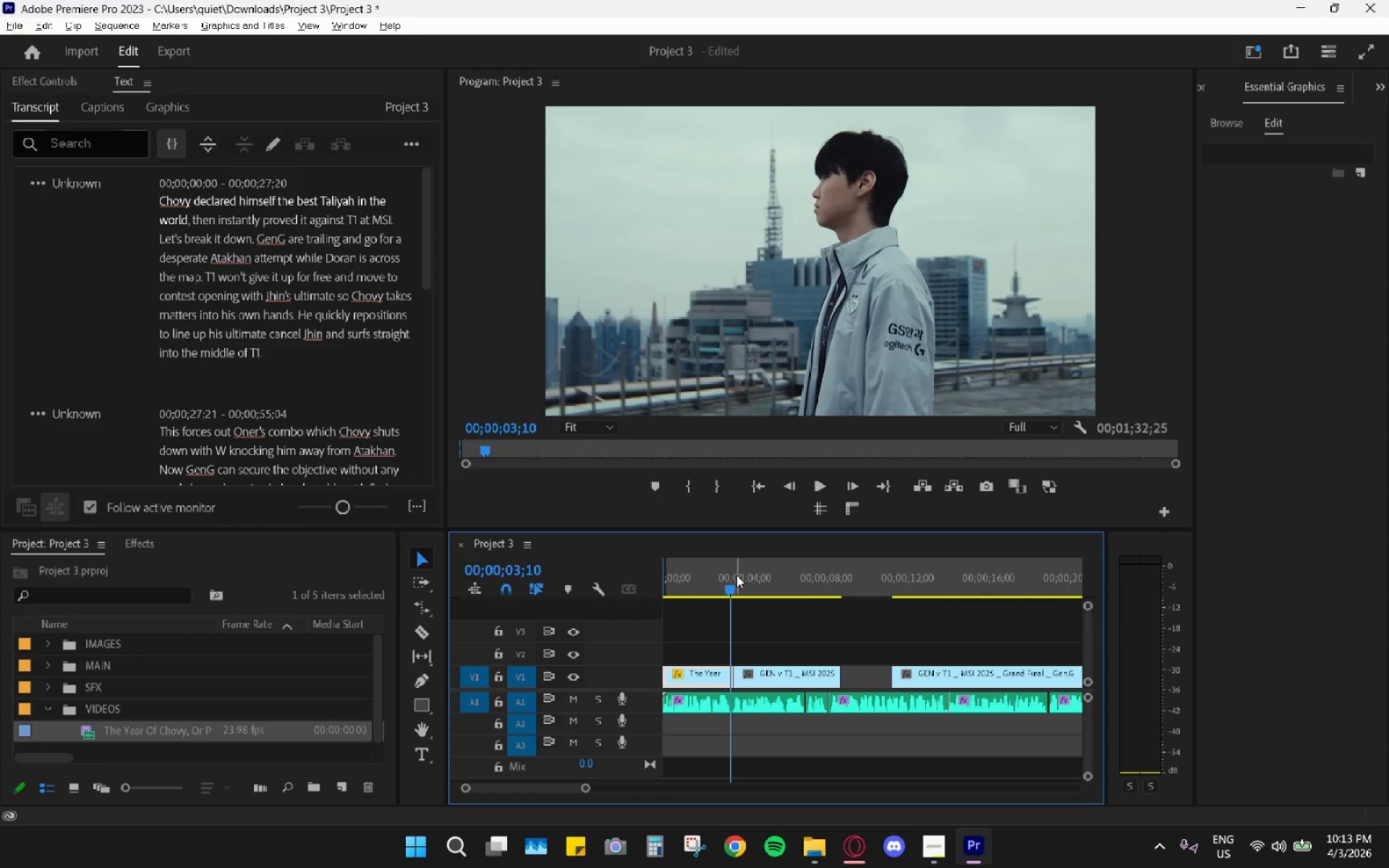 
hold_key(key=AltLeft, duration=0.8)
 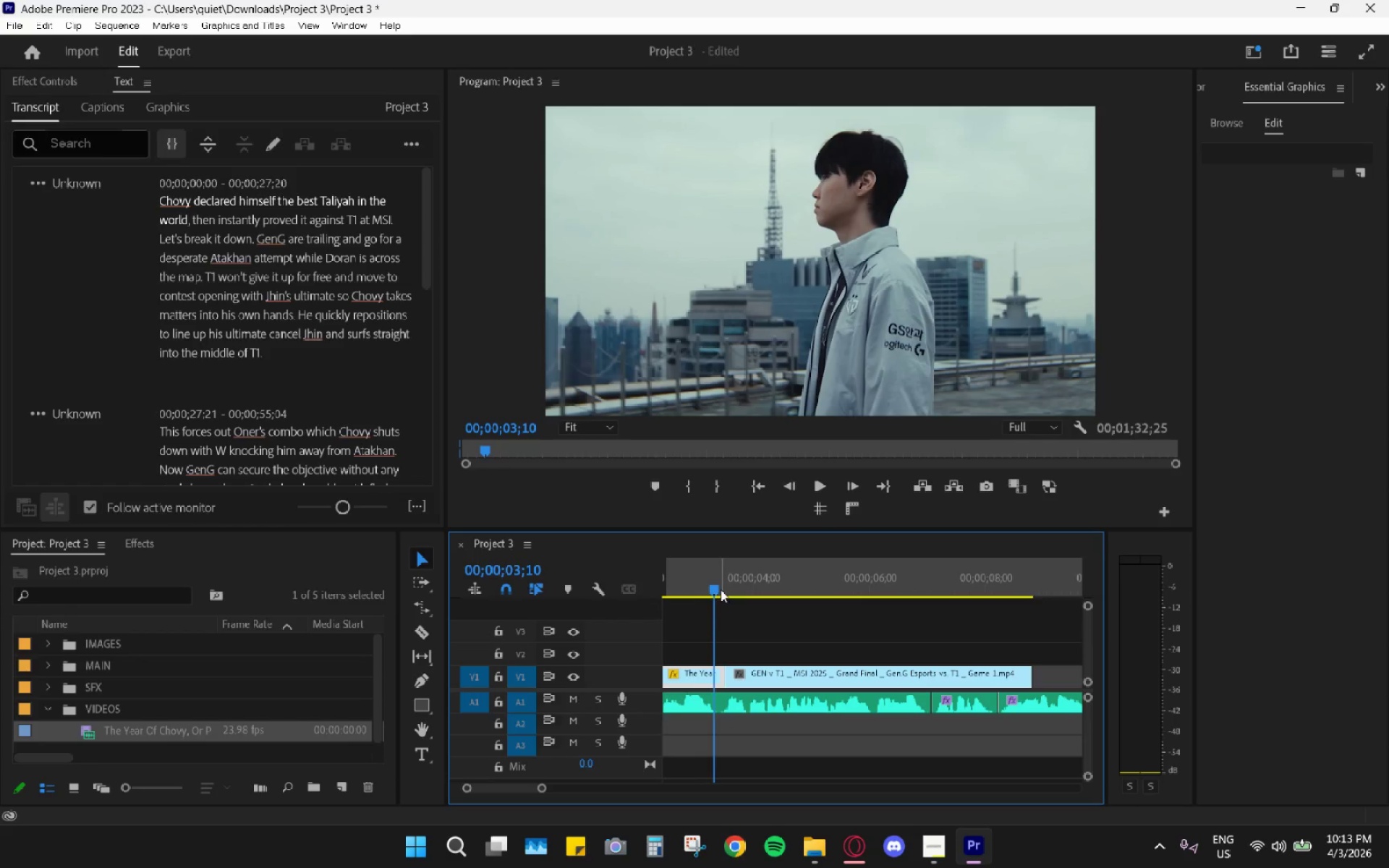 
hold_key(key=AltLeft, duration=22.38)
 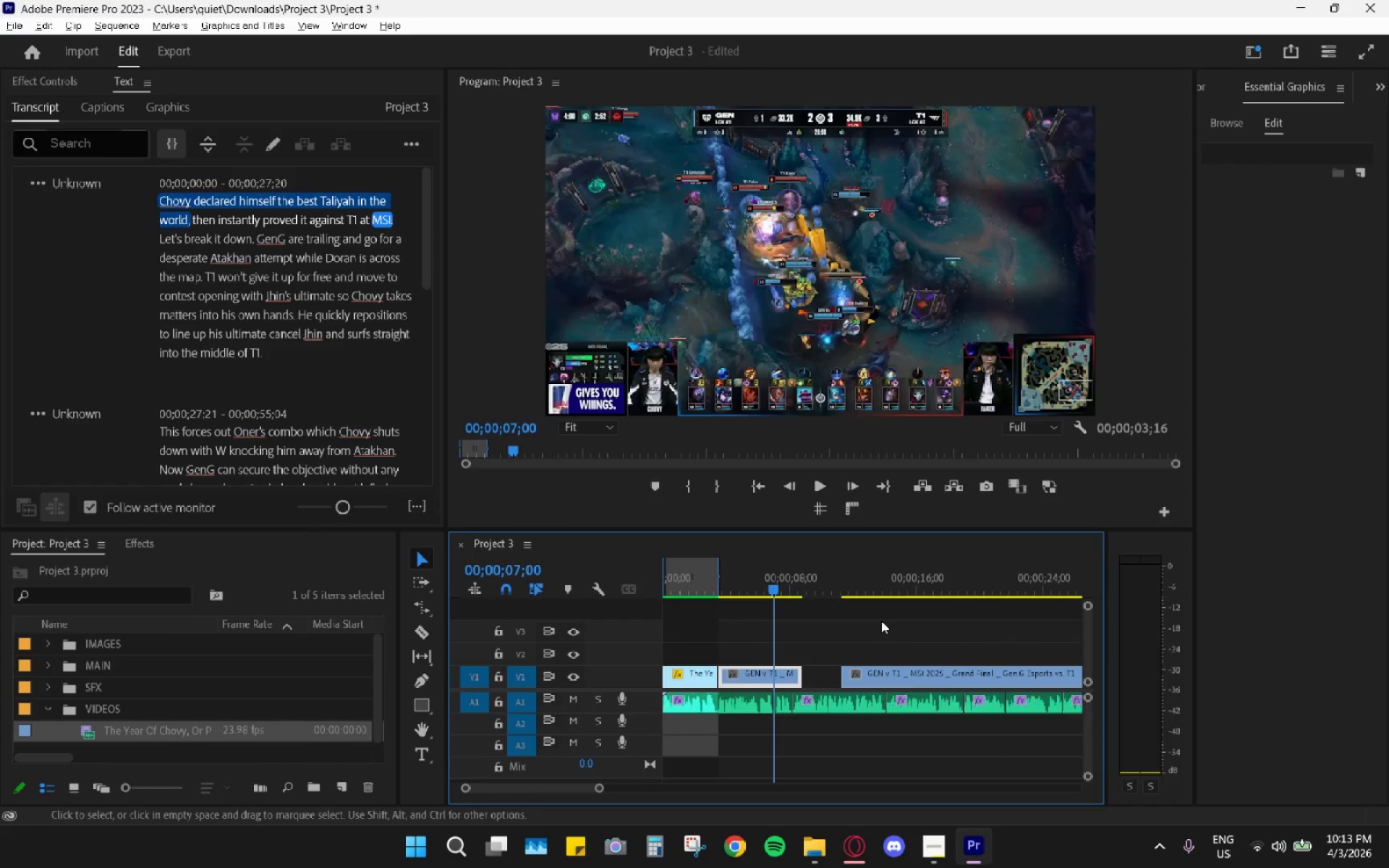 
scroll: coordinate [723, 635], scroll_direction: up, amount: 10.0
 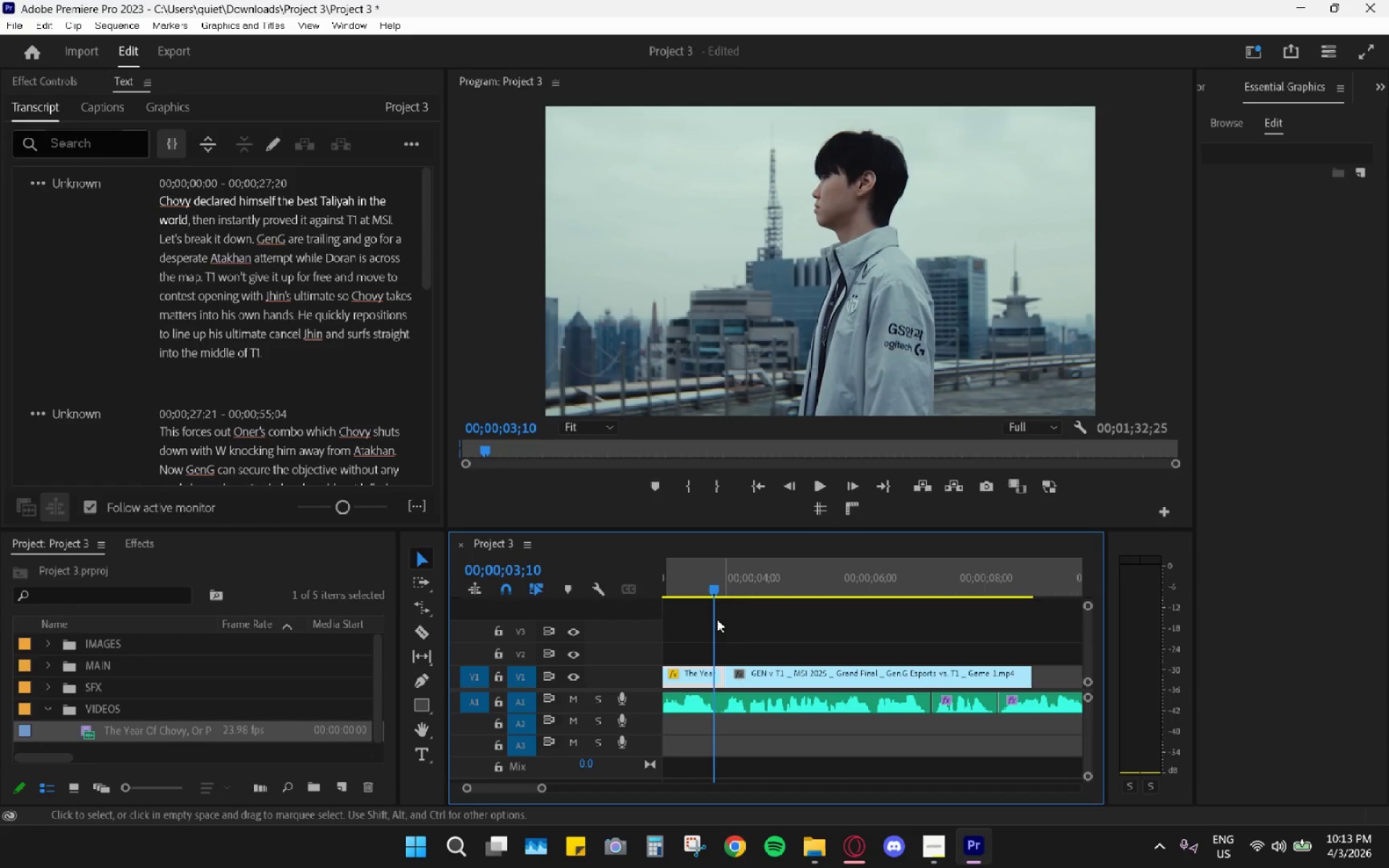 
left_click_drag(start_coordinate=[721, 590], to_coordinate=[726, 590])
 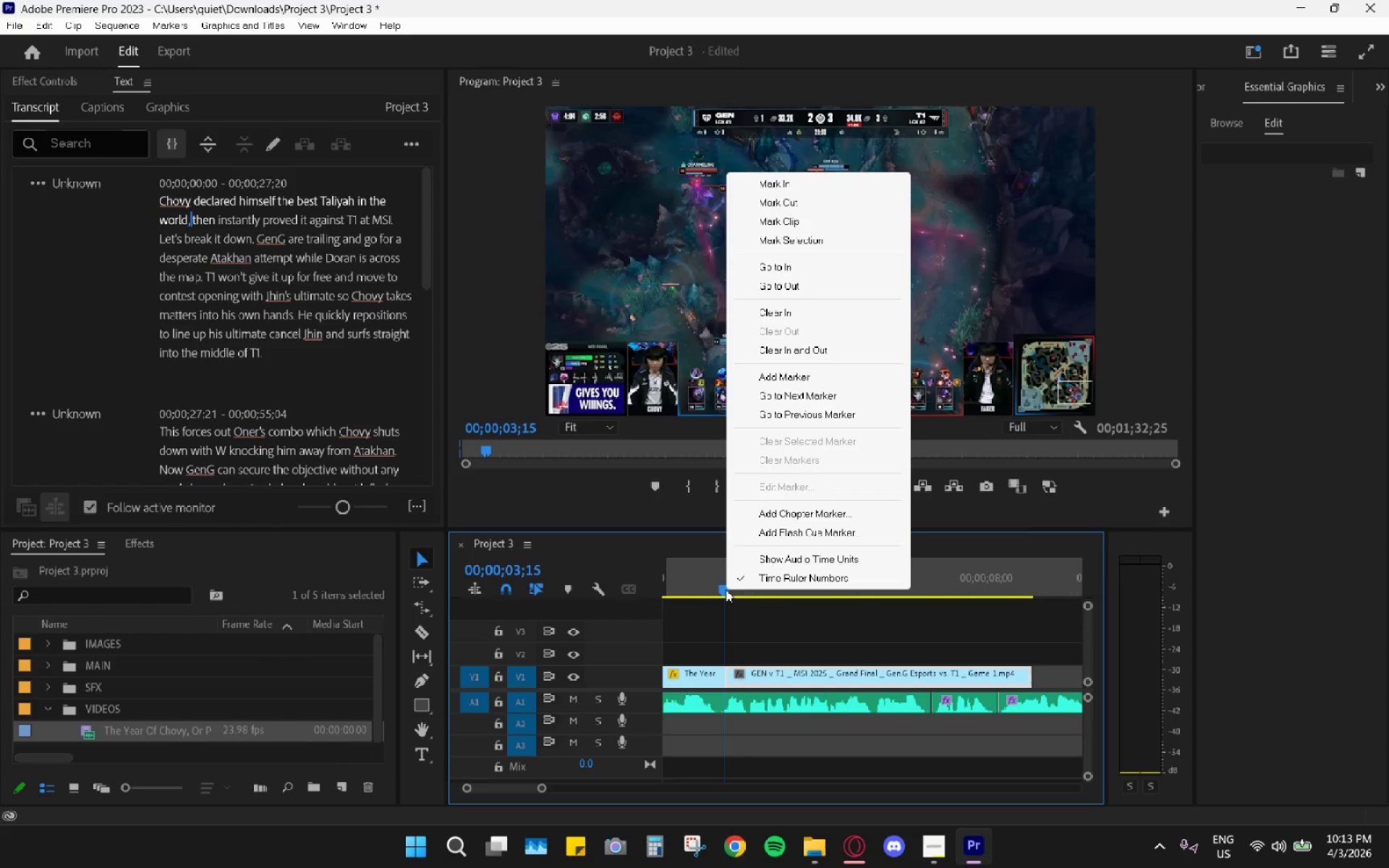 
right_click([726, 590])
 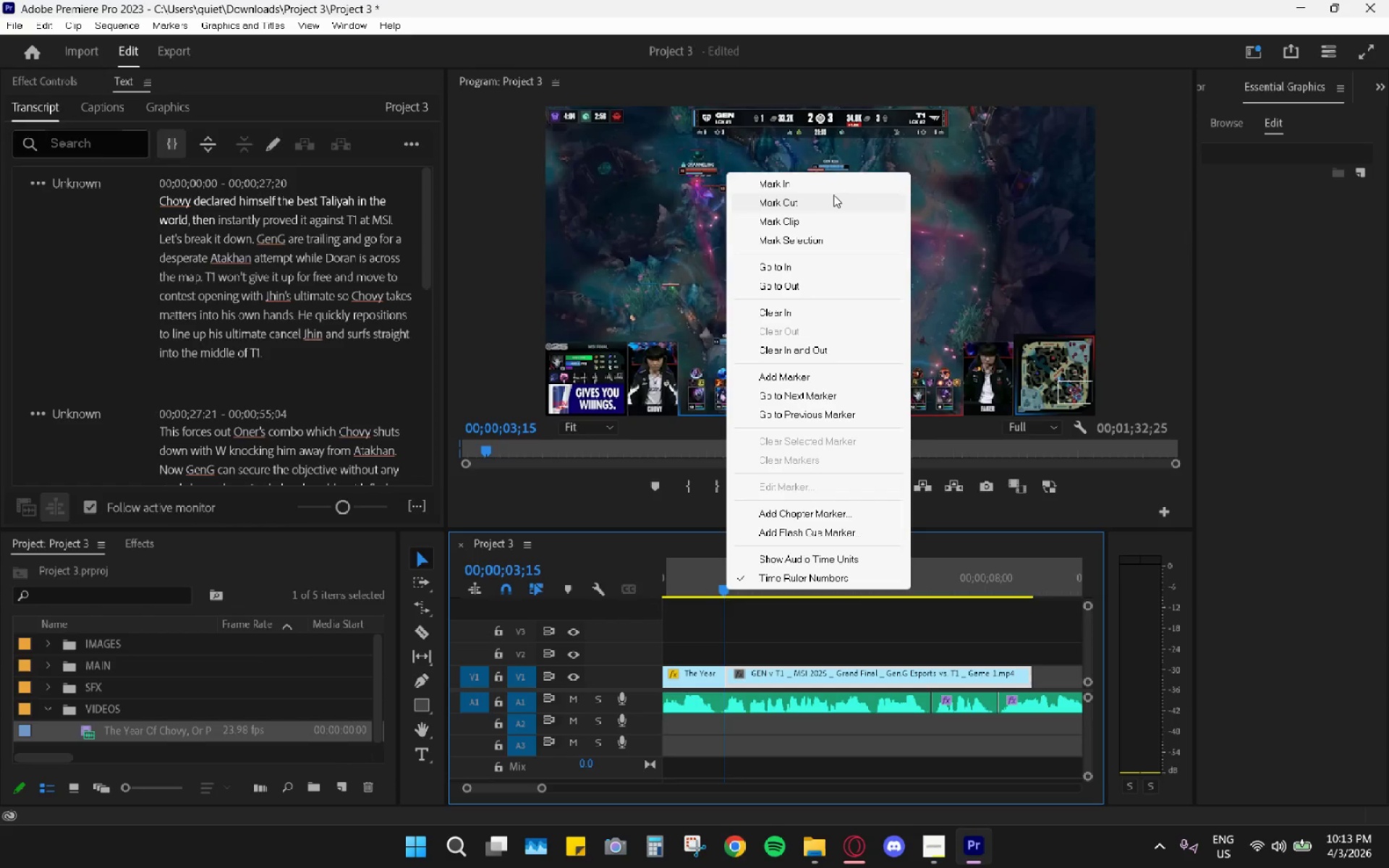 
left_click([833, 195])
 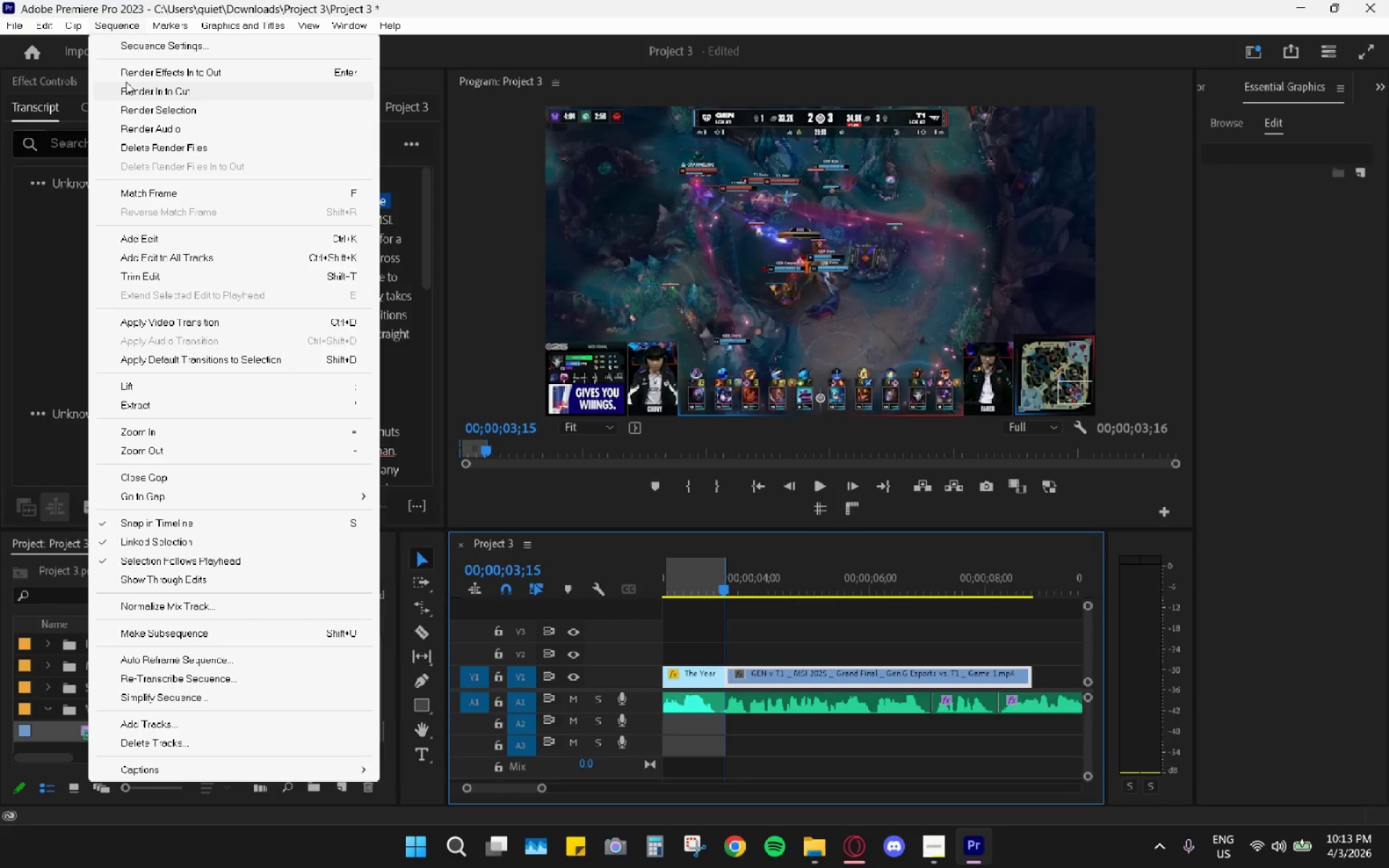 
left_click([139, 95])
 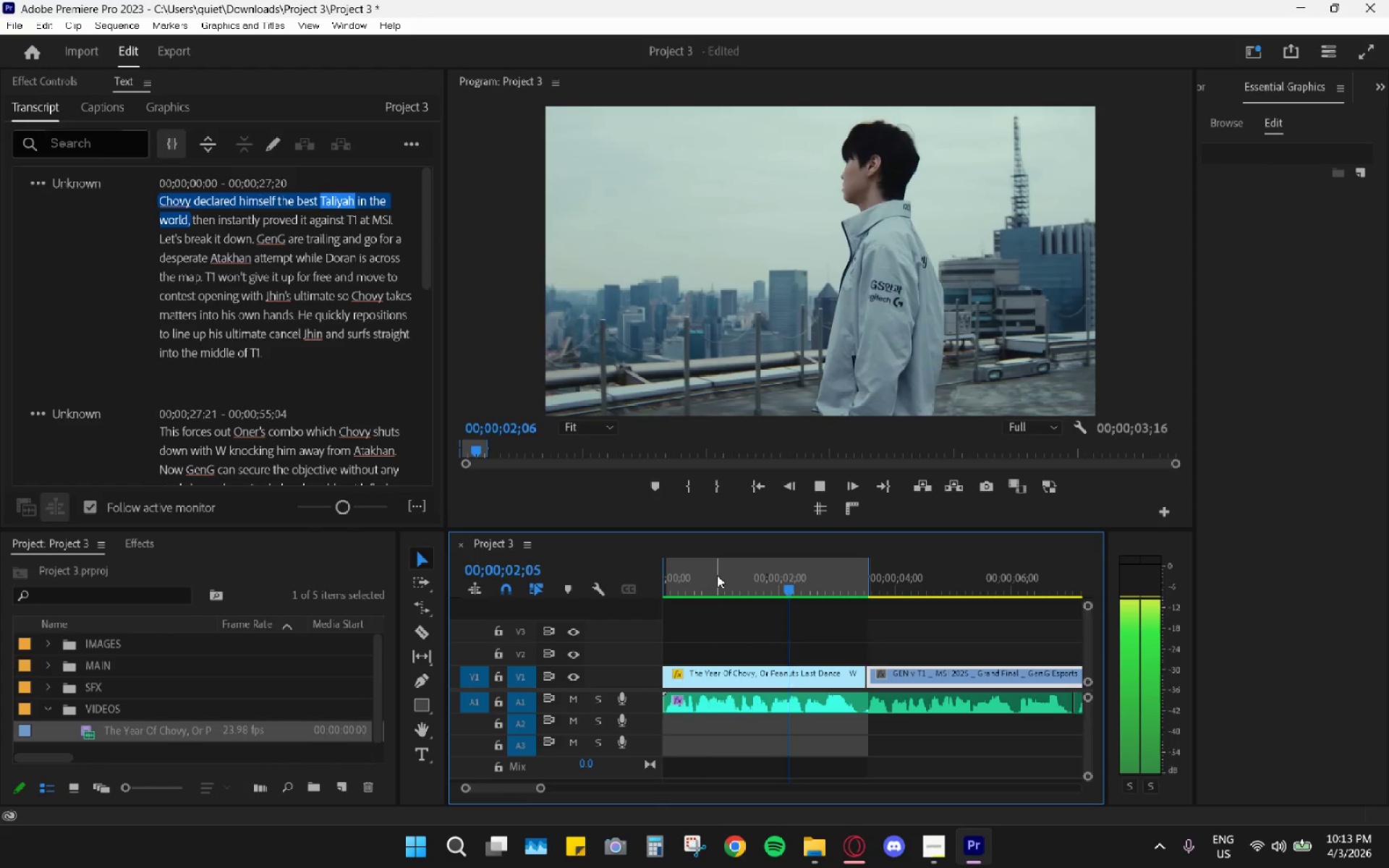 
key(Space)
 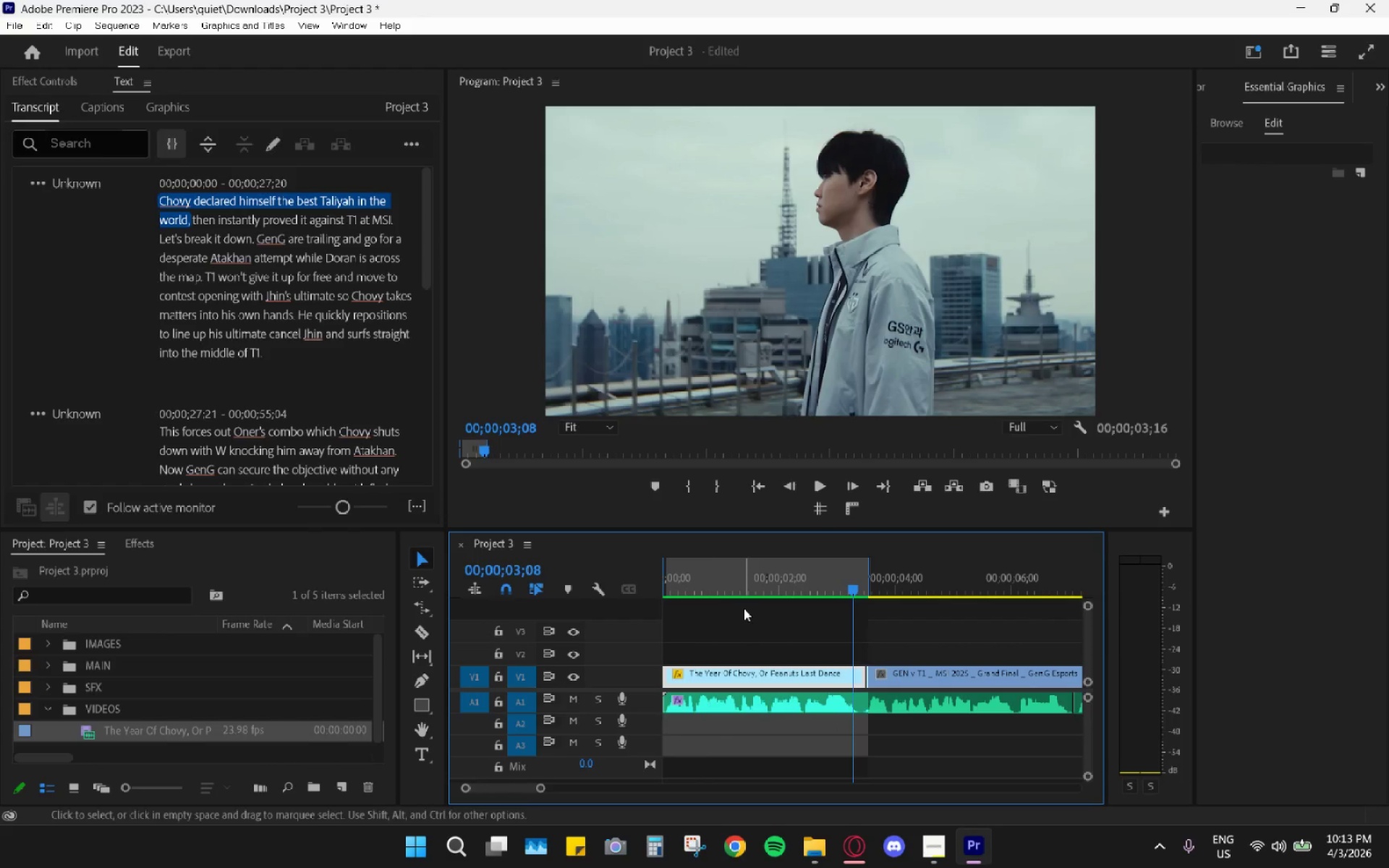 
left_click_drag(start_coordinate=[742, 575], to_coordinate=[595, 571])
 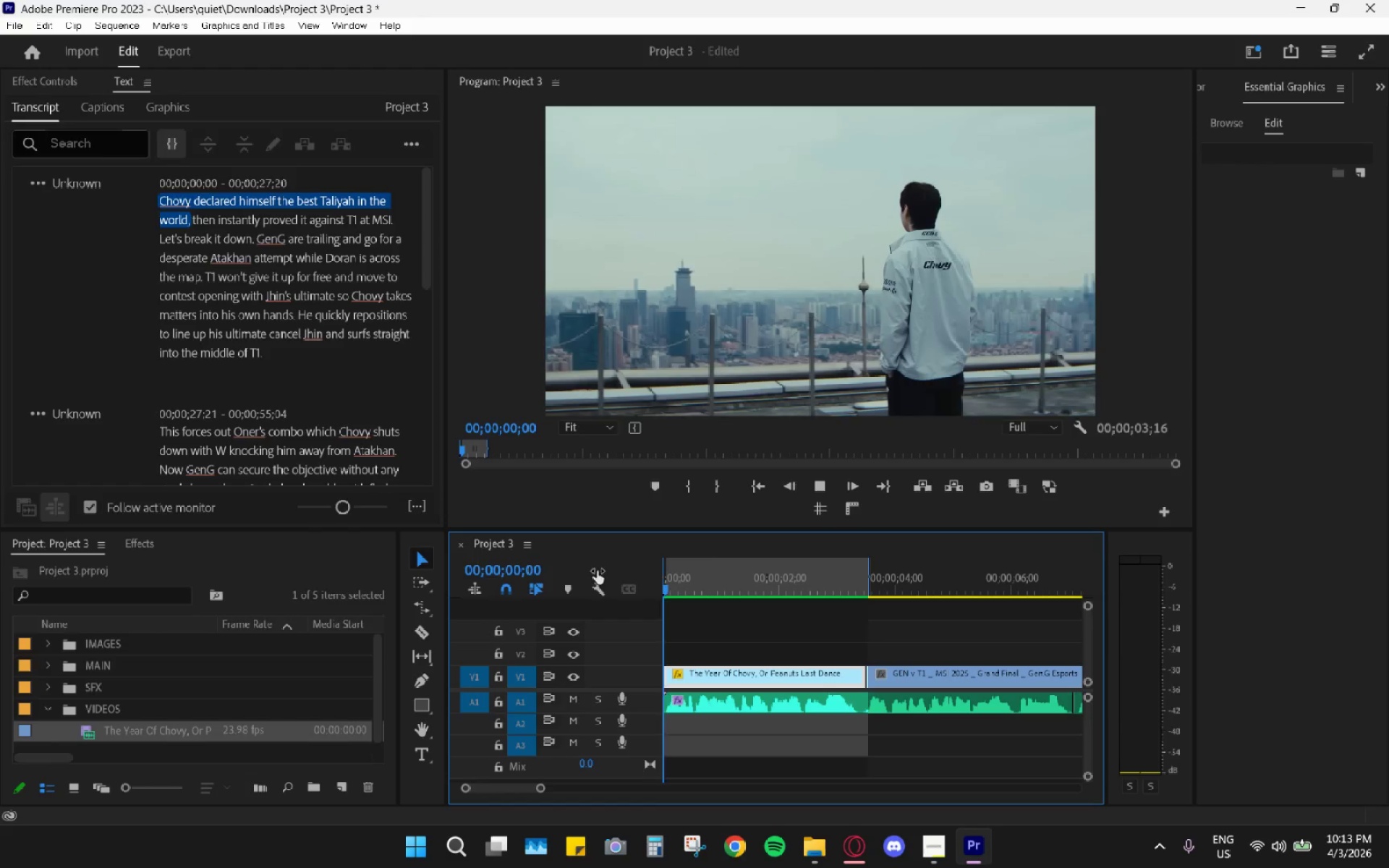 
key(Space)
 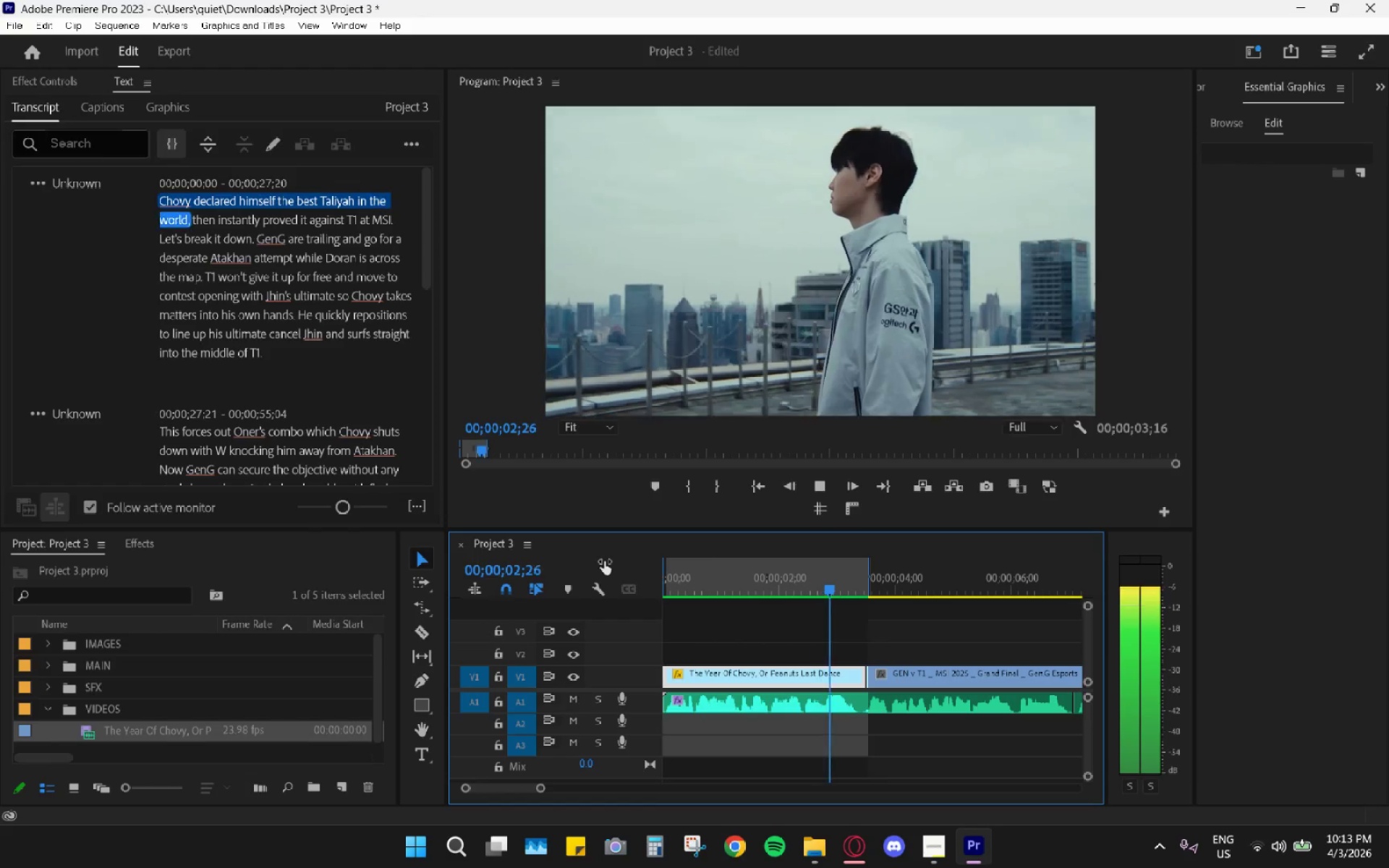 
key(Space)
 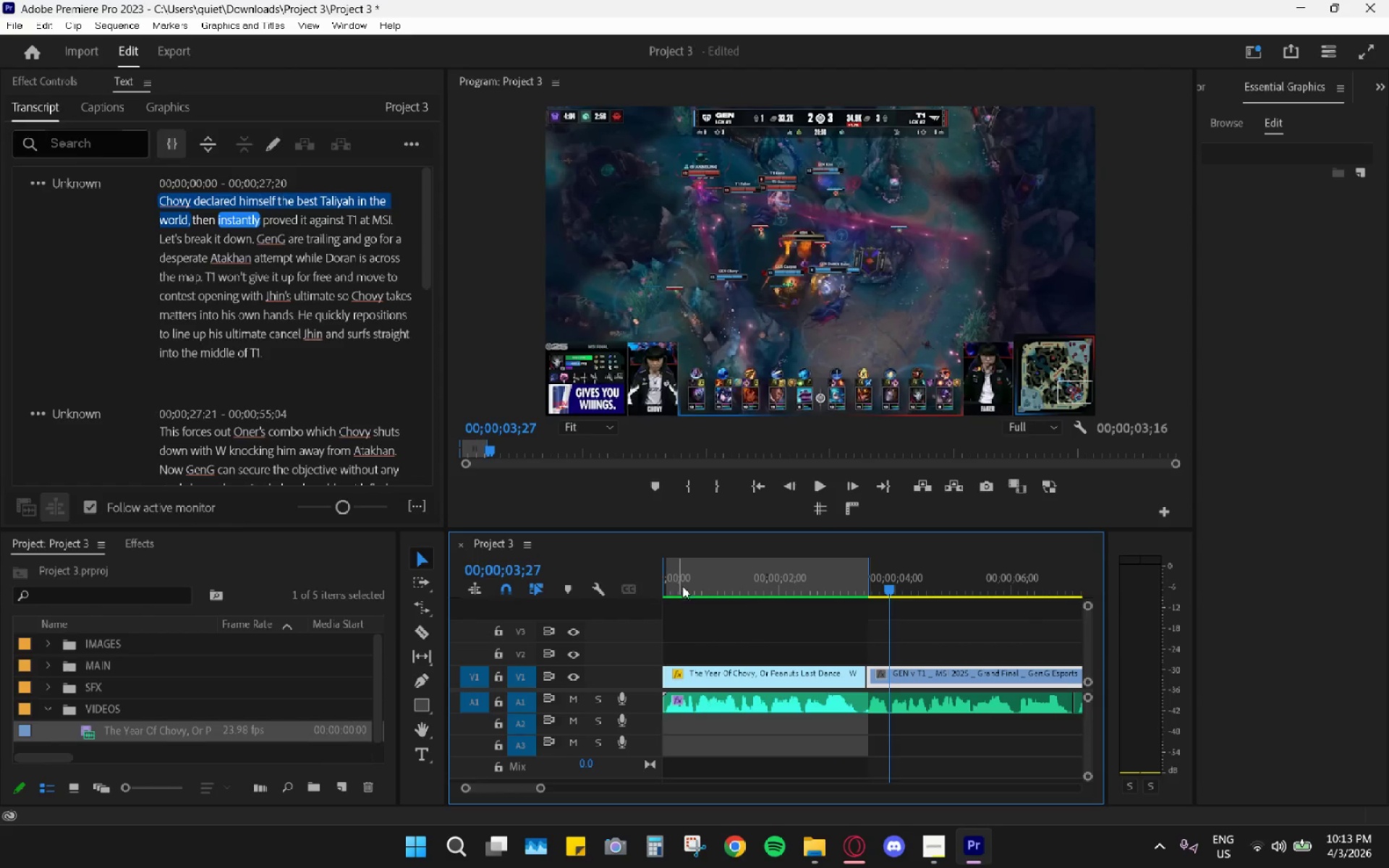 
left_click_drag(start_coordinate=[704, 583], to_coordinate=[608, 580])
 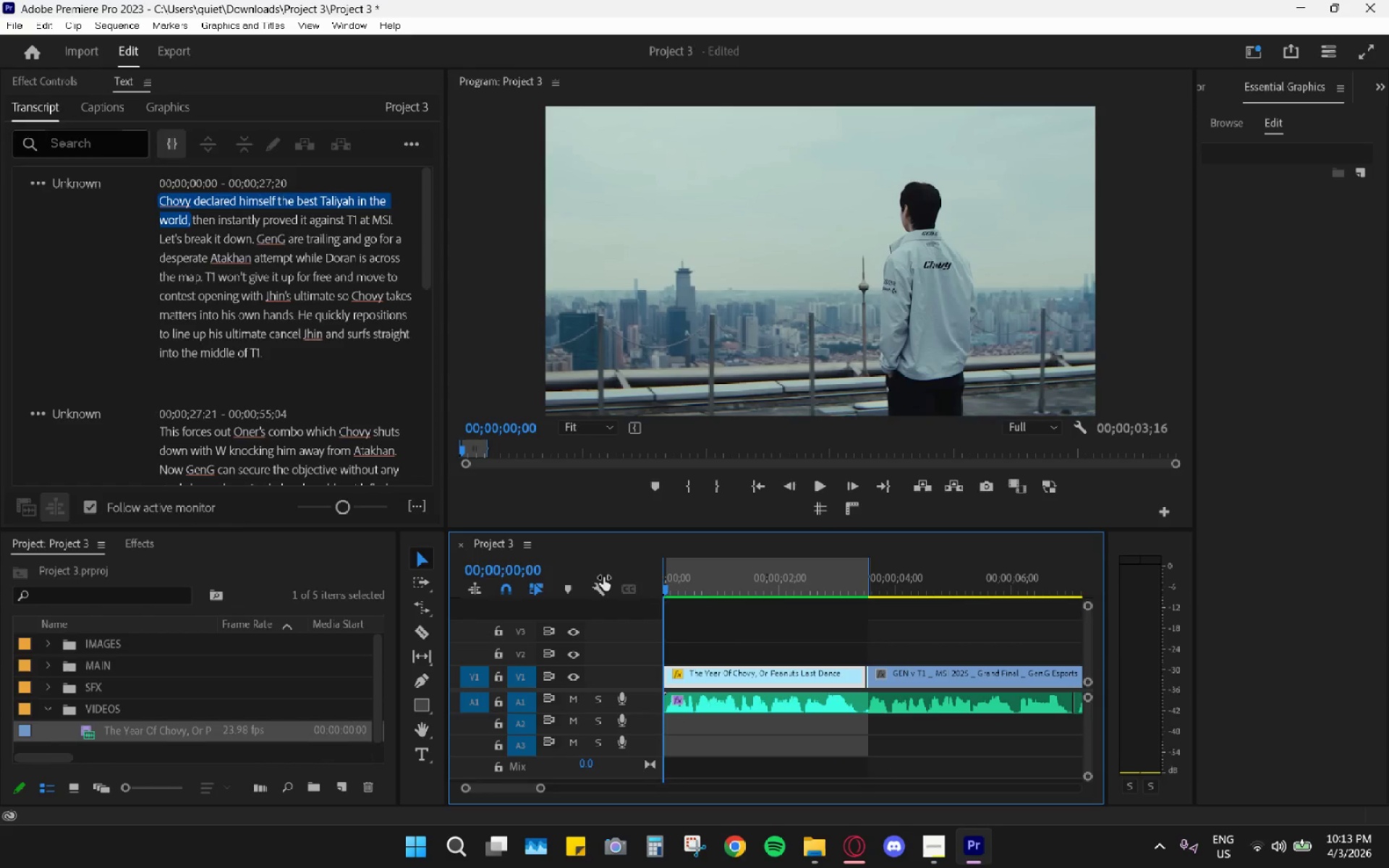 
key(Space)
 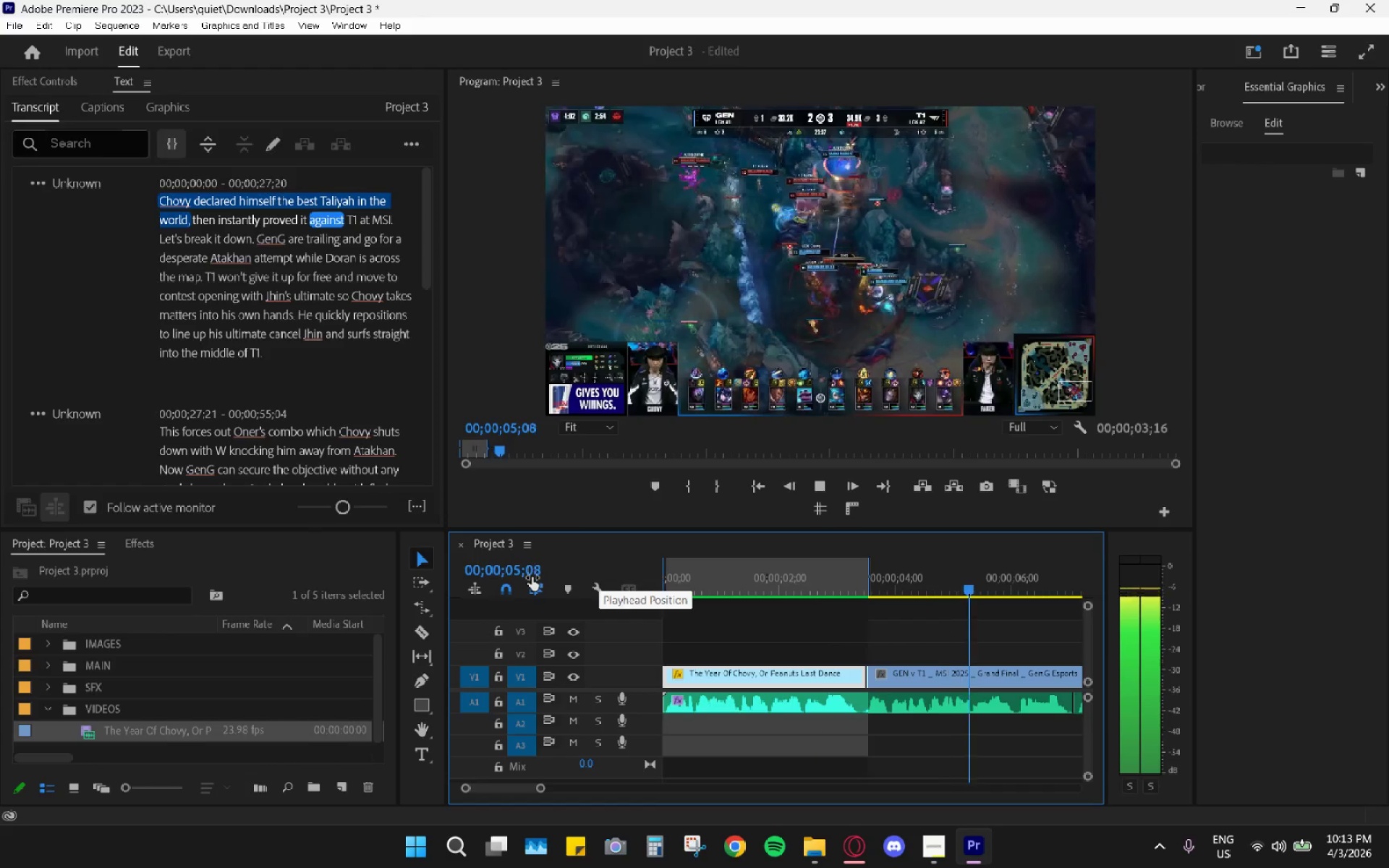 
key(Space)
 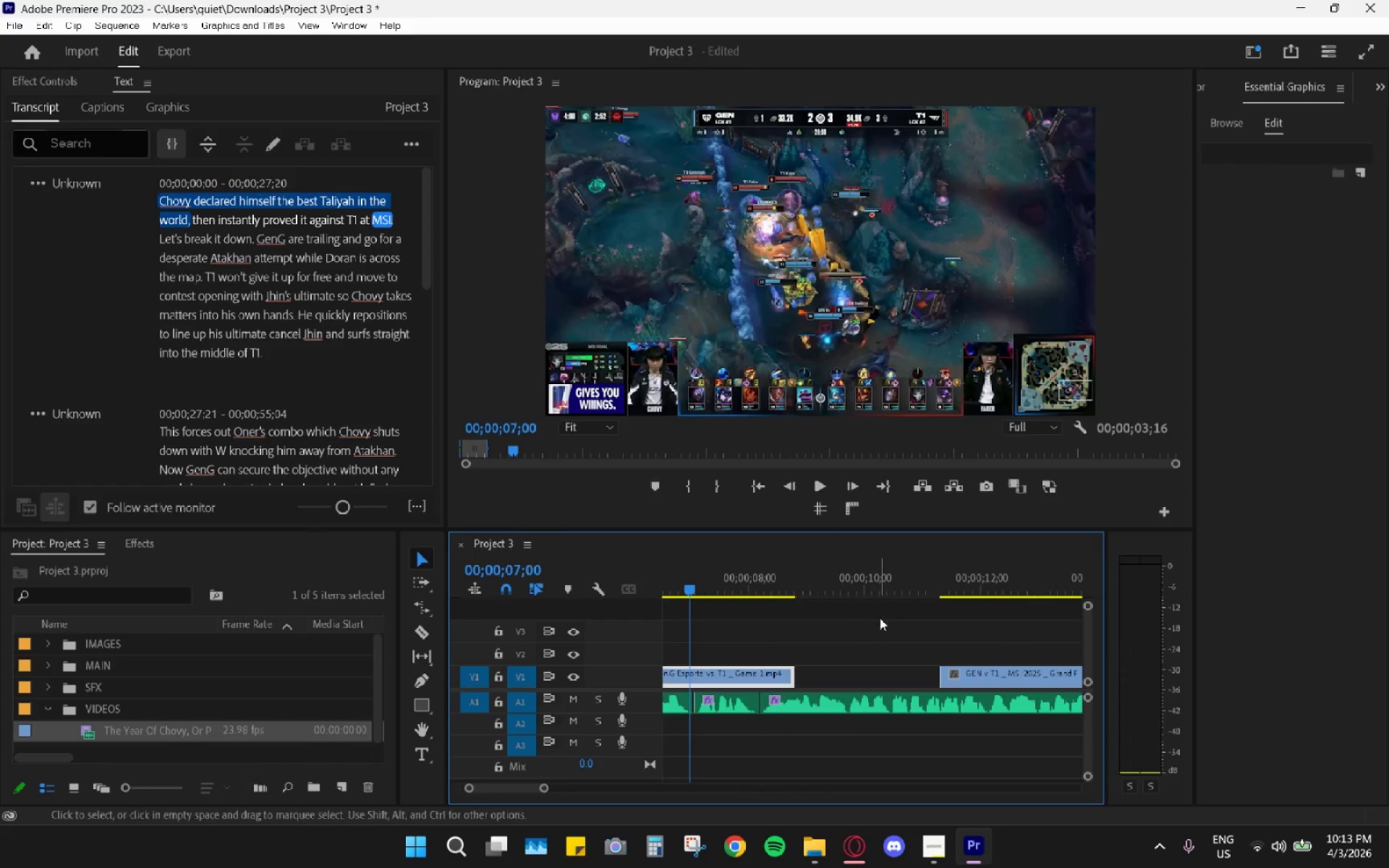 
hold_key(key=AltLeft, duration=1.28)
scroll: coordinate [881, 621], scroll_direction: down, amount: 29.0
 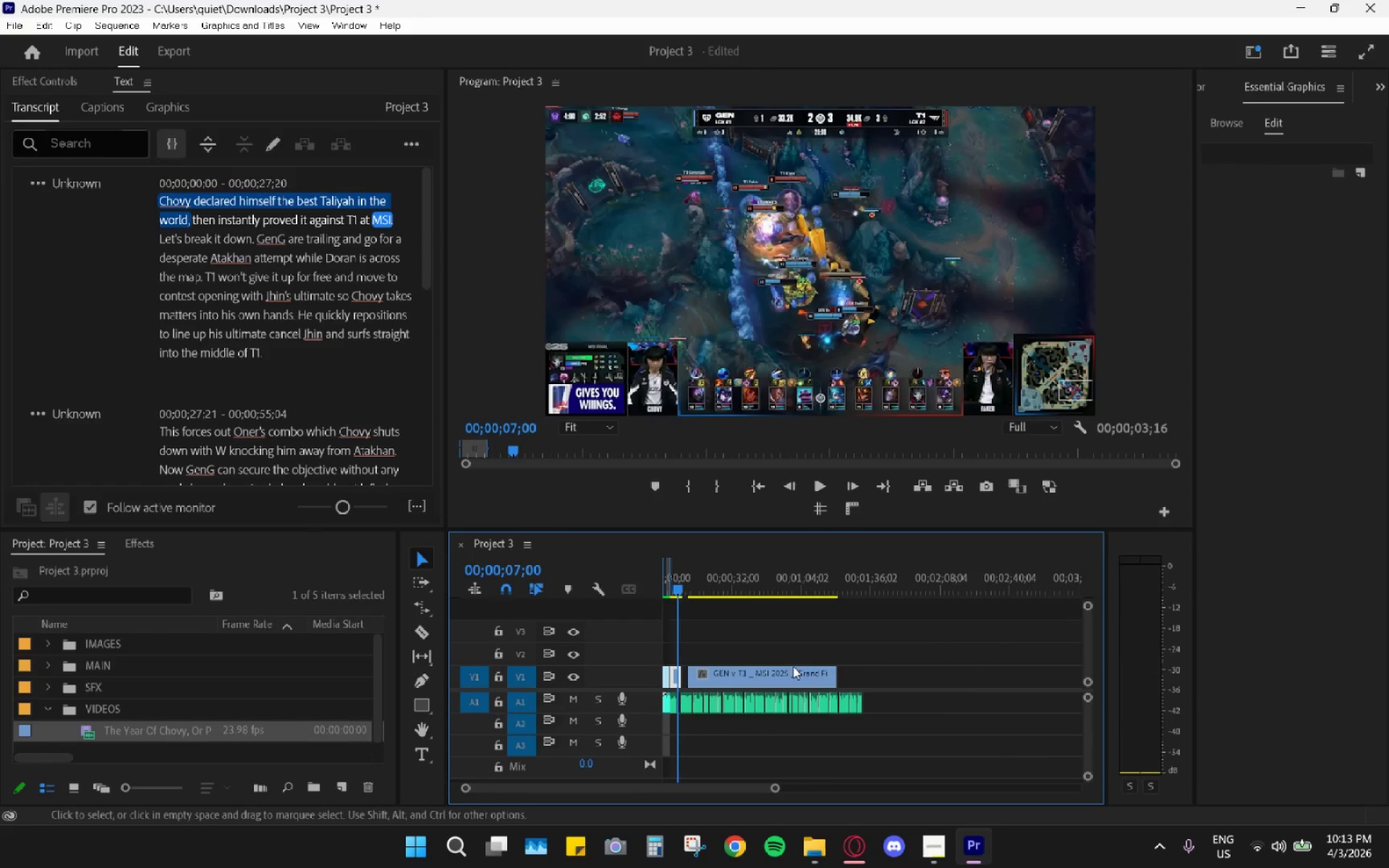 
hold_key(key=AltLeft, duration=0.59)
hold_key(key=AltLeft, duration=0.47)
hold_key(key=AltLeft, duration=0.34)
scroll: coordinate [783, 647], scroll_direction: up, amount: 58.0
 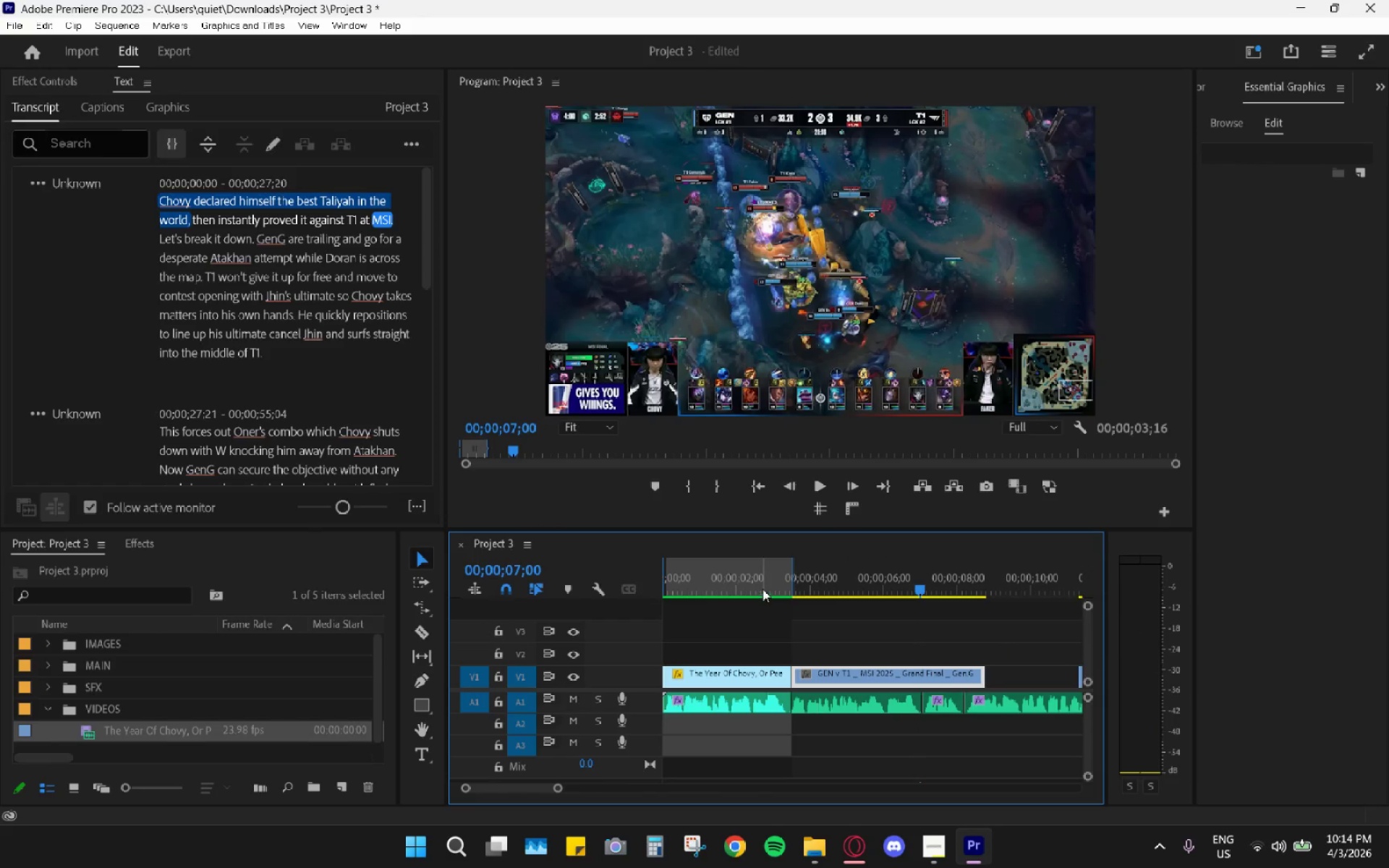 
left_click_drag(start_coordinate=[744, 582], to_coordinate=[735, 583])
 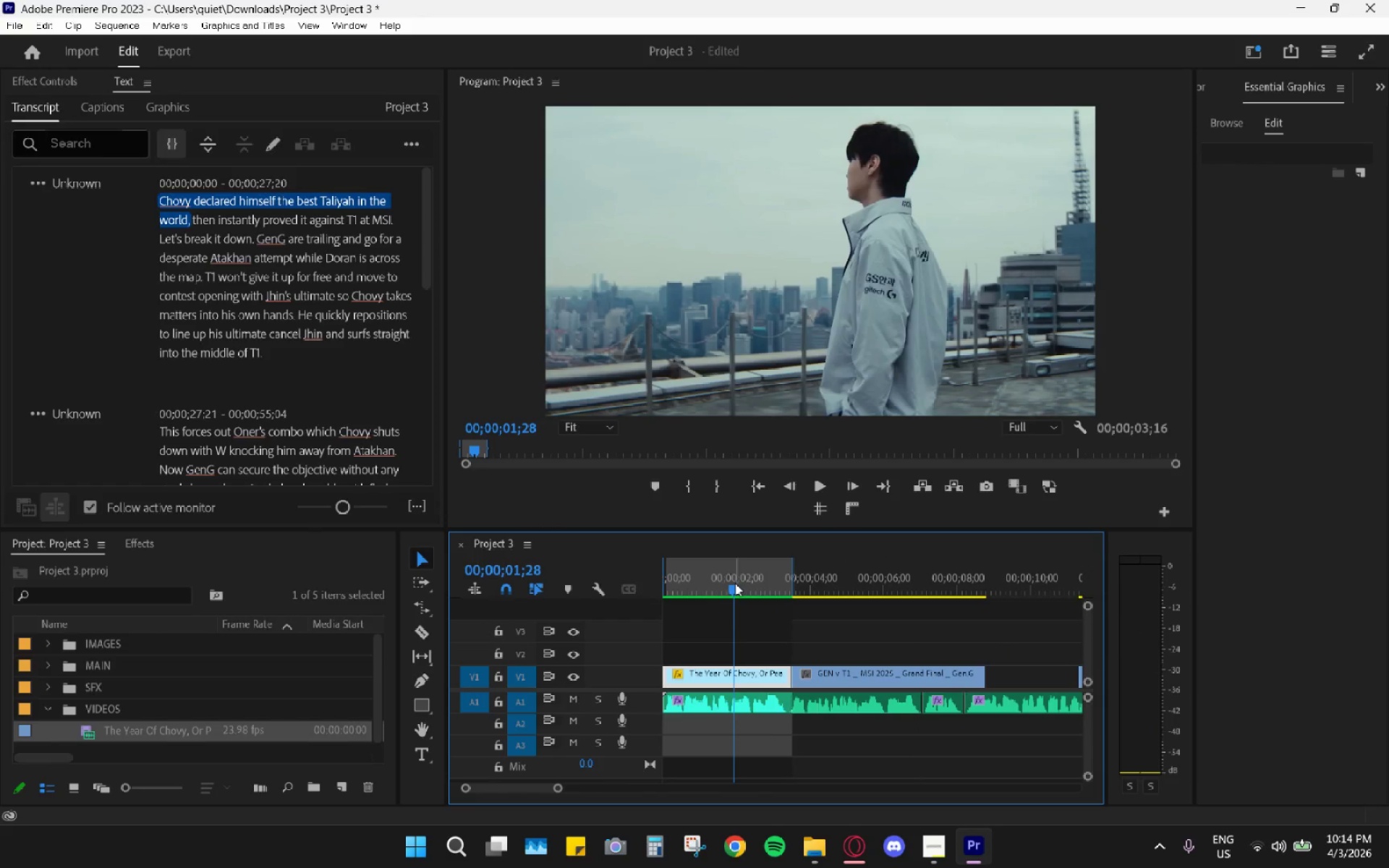 
right_click([735, 583])
 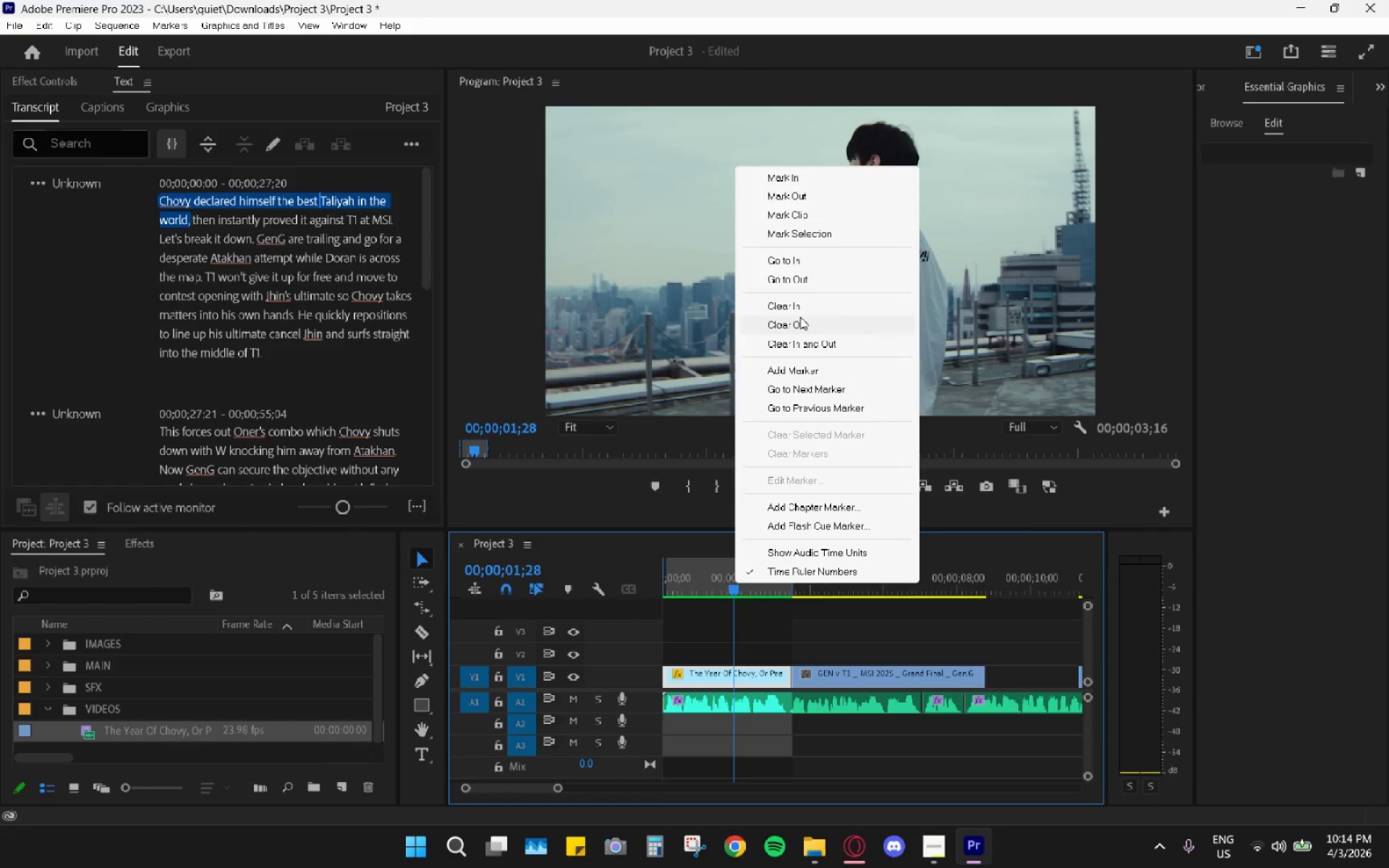 
left_click([794, 340])
 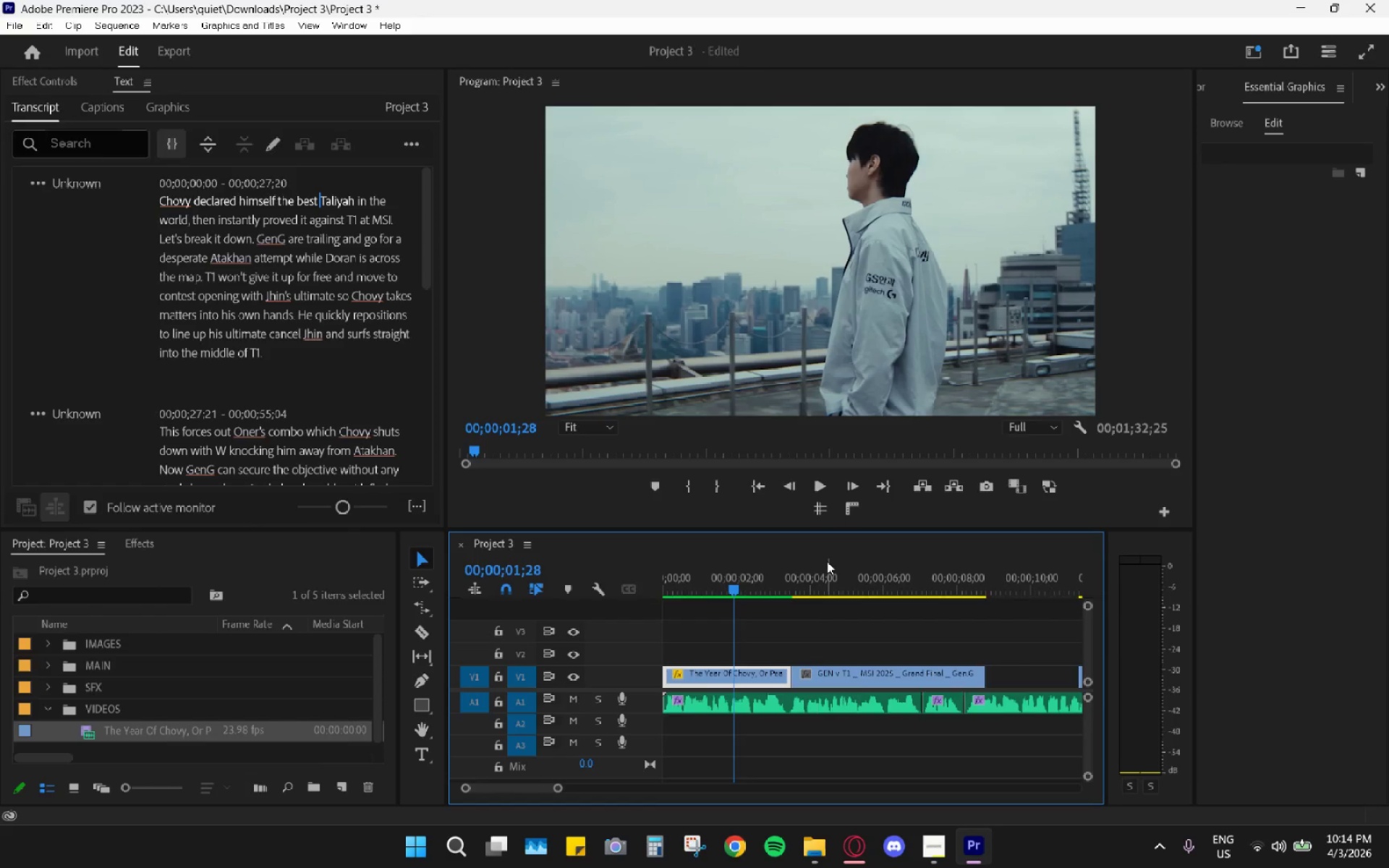 
hold_key(key=AltLeft, duration=0.73)
scroll: coordinate [801, 605], scroll_direction: down, amount: 16.0
 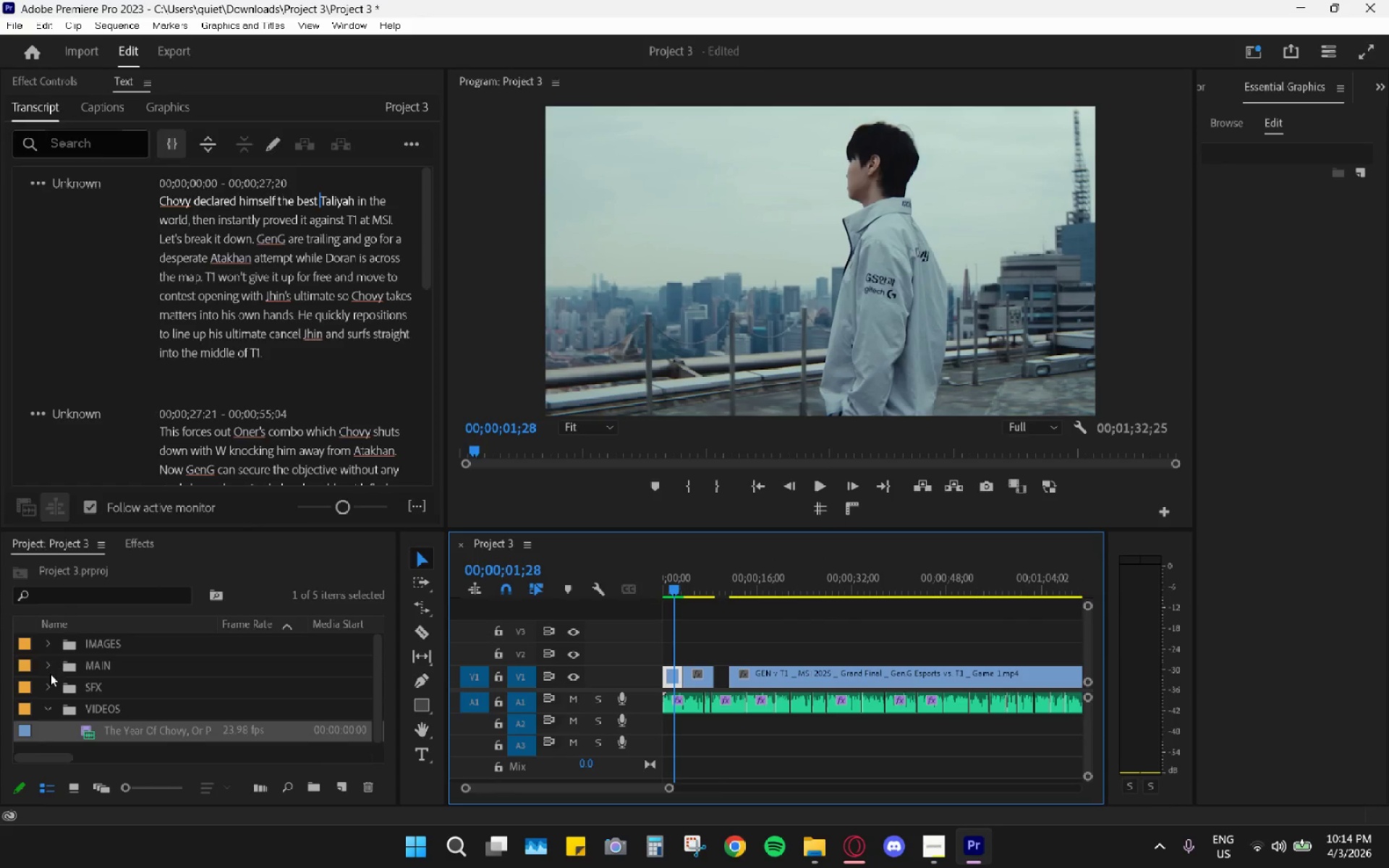 
double_click([43, 665])
 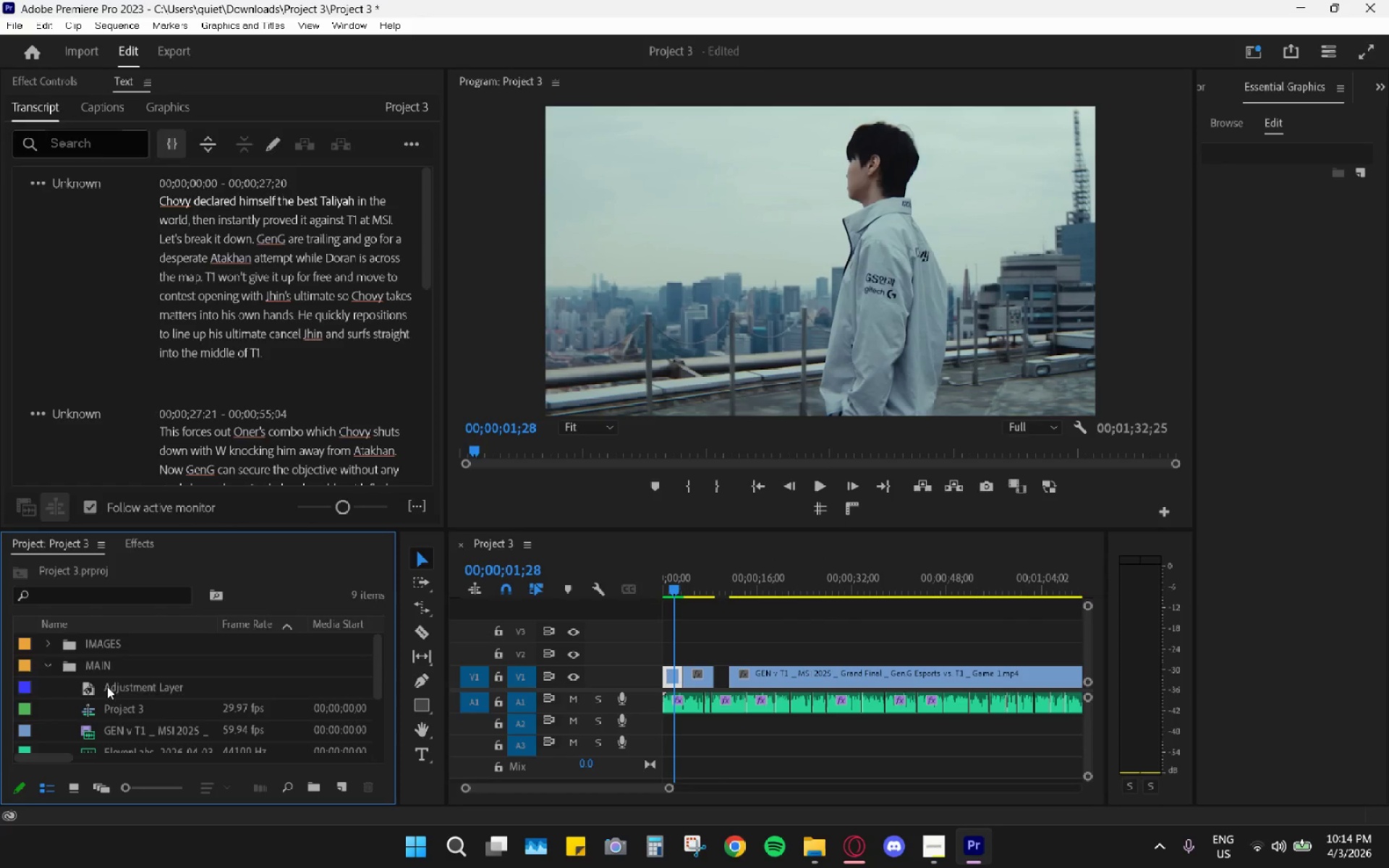 
left_click_drag(start_coordinate=[108, 686], to_coordinate=[690, 658])
 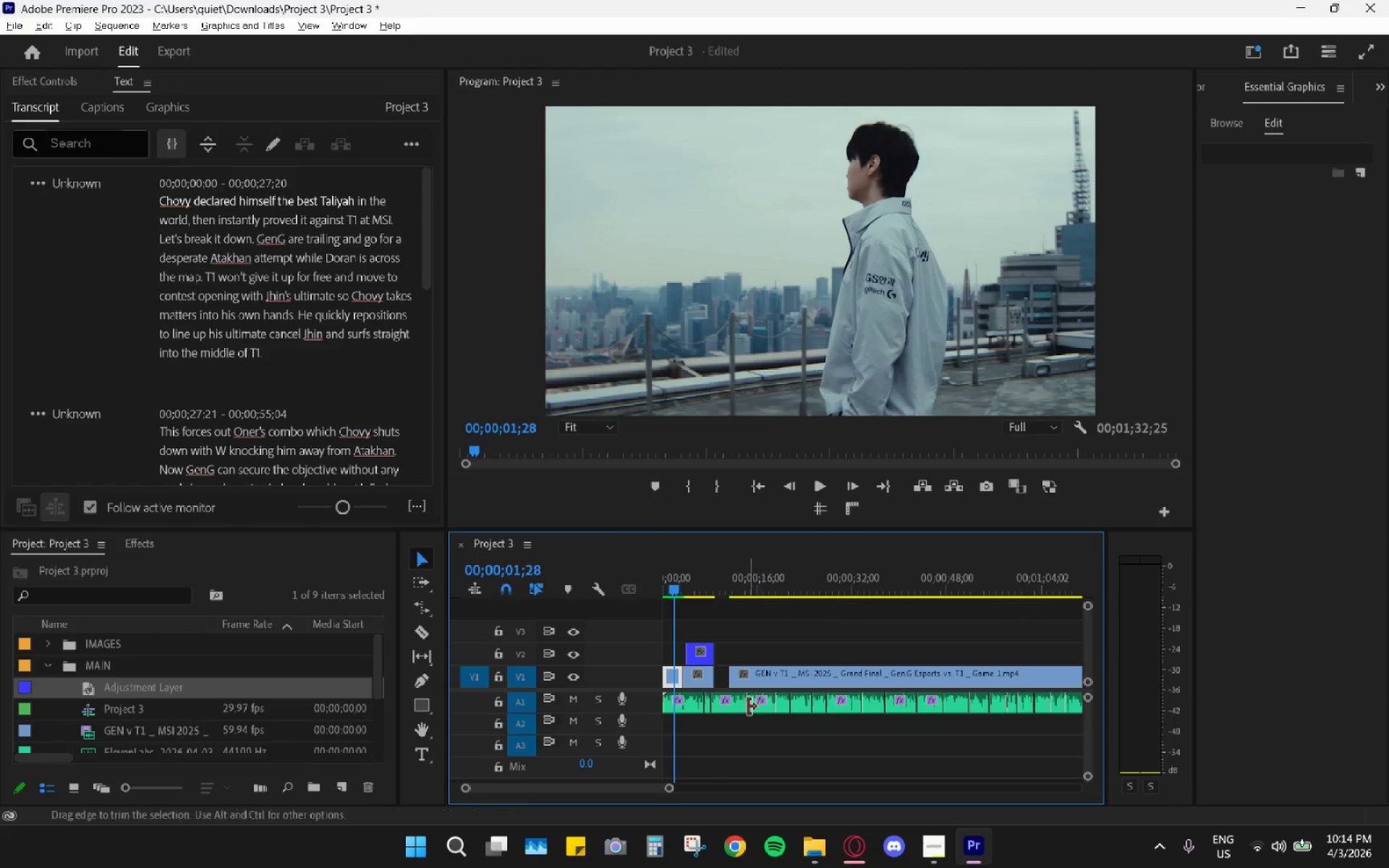 
hold_key(key=AltLeft, duration=1.52)
scroll: coordinate [757, 667], scroll_direction: down, amount: 23.0
 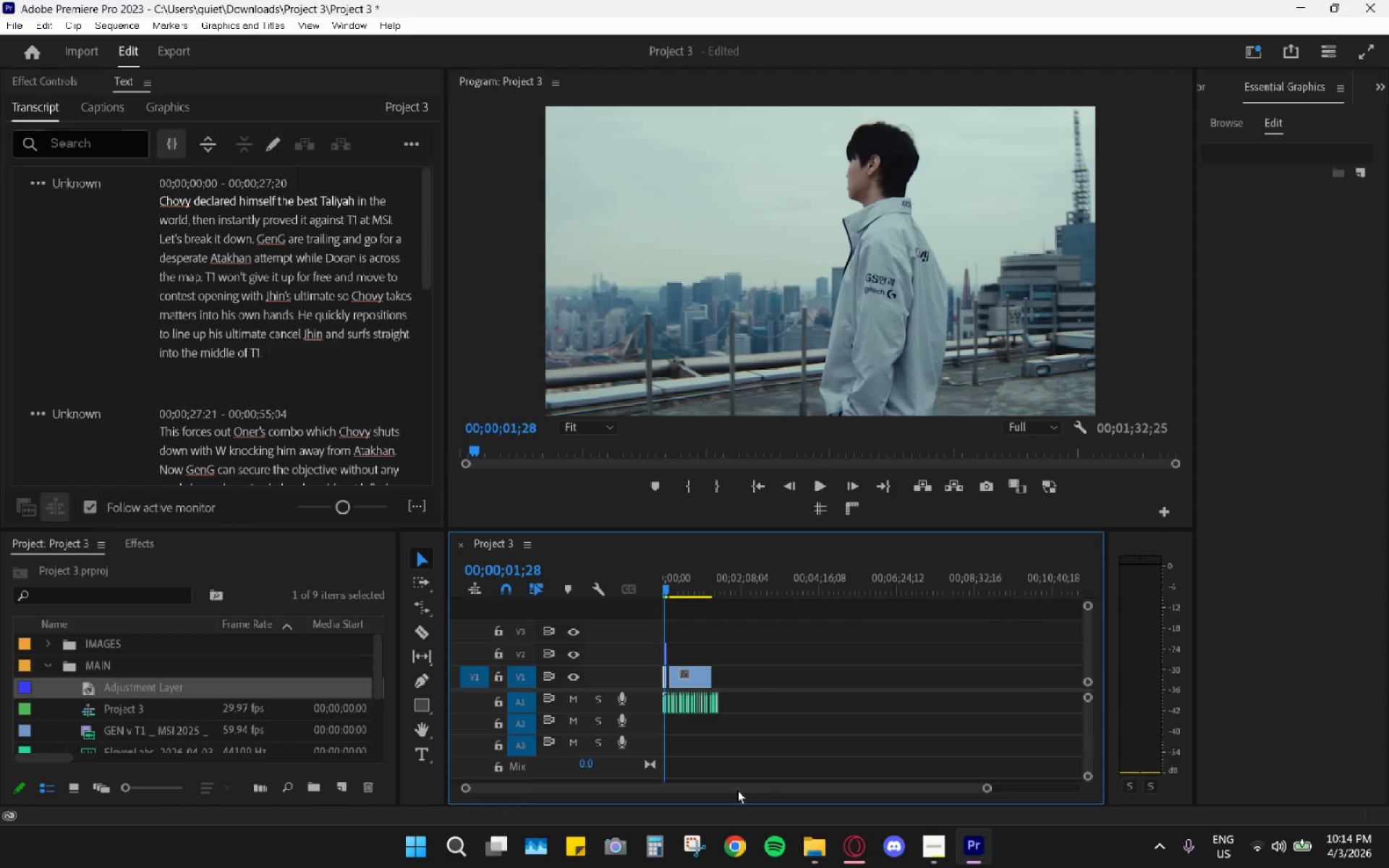 
left_click_drag(start_coordinate=[740, 785], to_coordinate=[476, 783])
 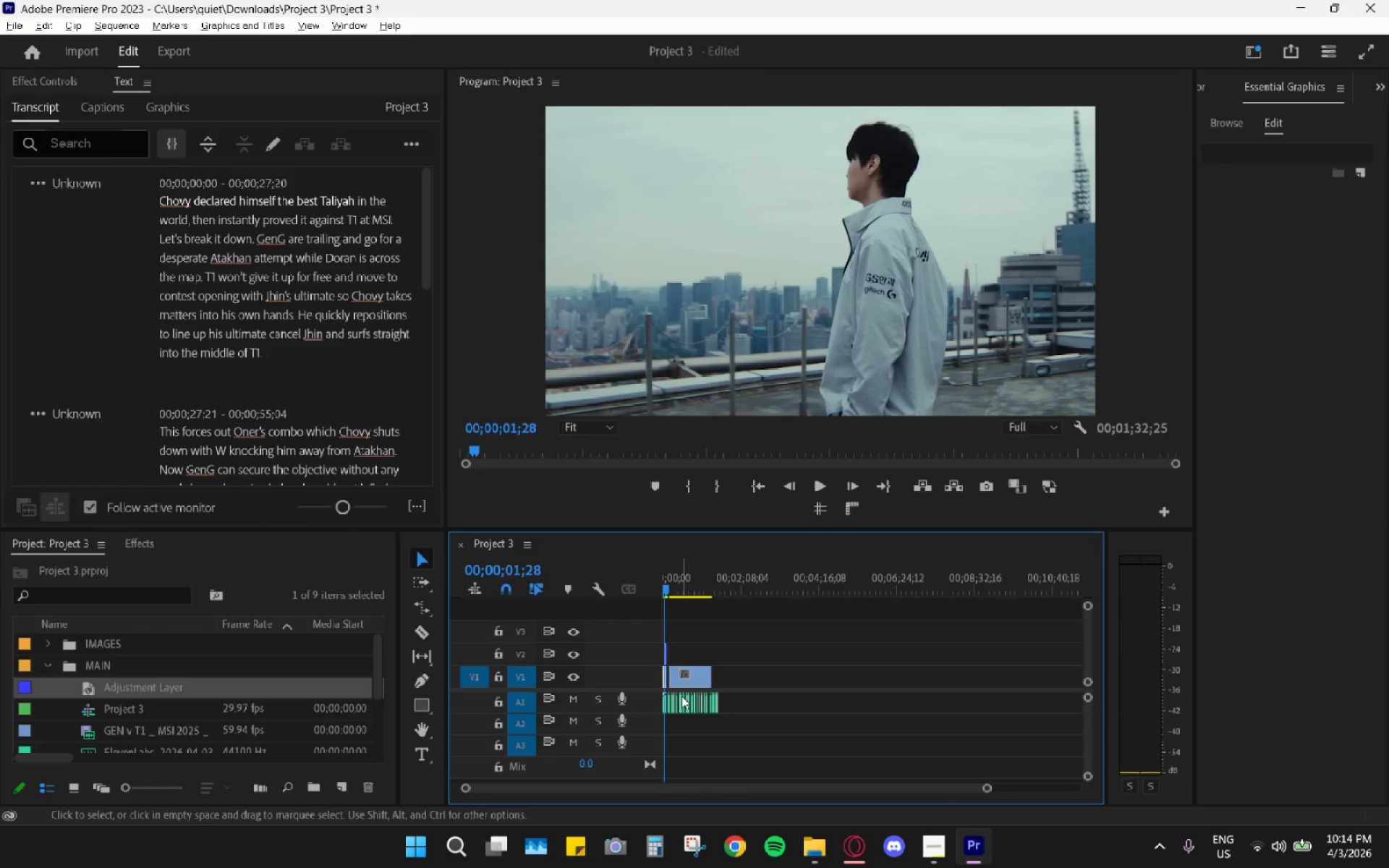 
hold_key(key=AltLeft, duration=0.48)
hold_key(key=AltLeft, duration=0.72)
hold_key(key=AltLeft, duration=0.55)
scroll: coordinate [711, 672], scroll_direction: up, amount: 75.0
 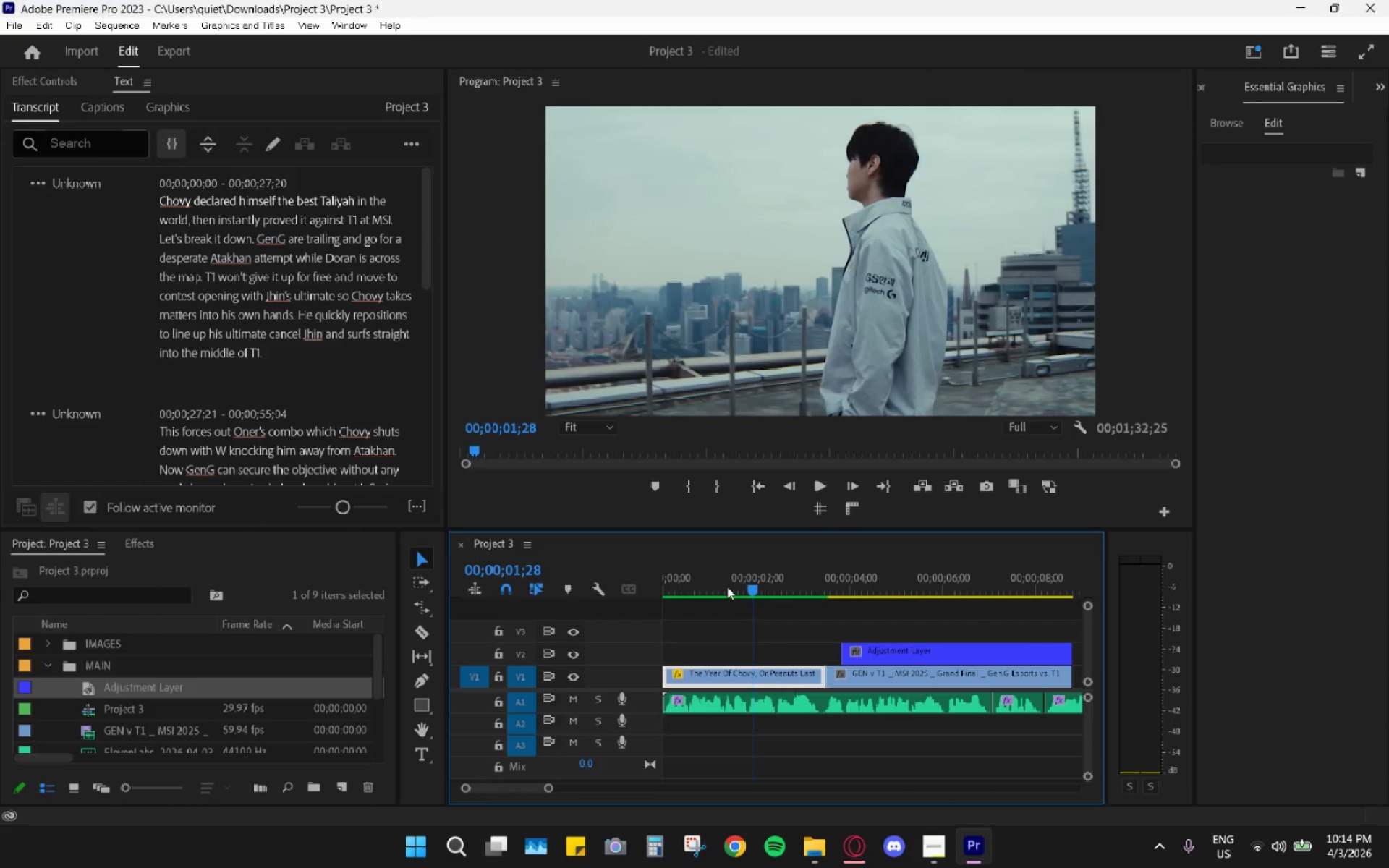 
left_click_drag(start_coordinate=[728, 584], to_coordinate=[603, 589])
 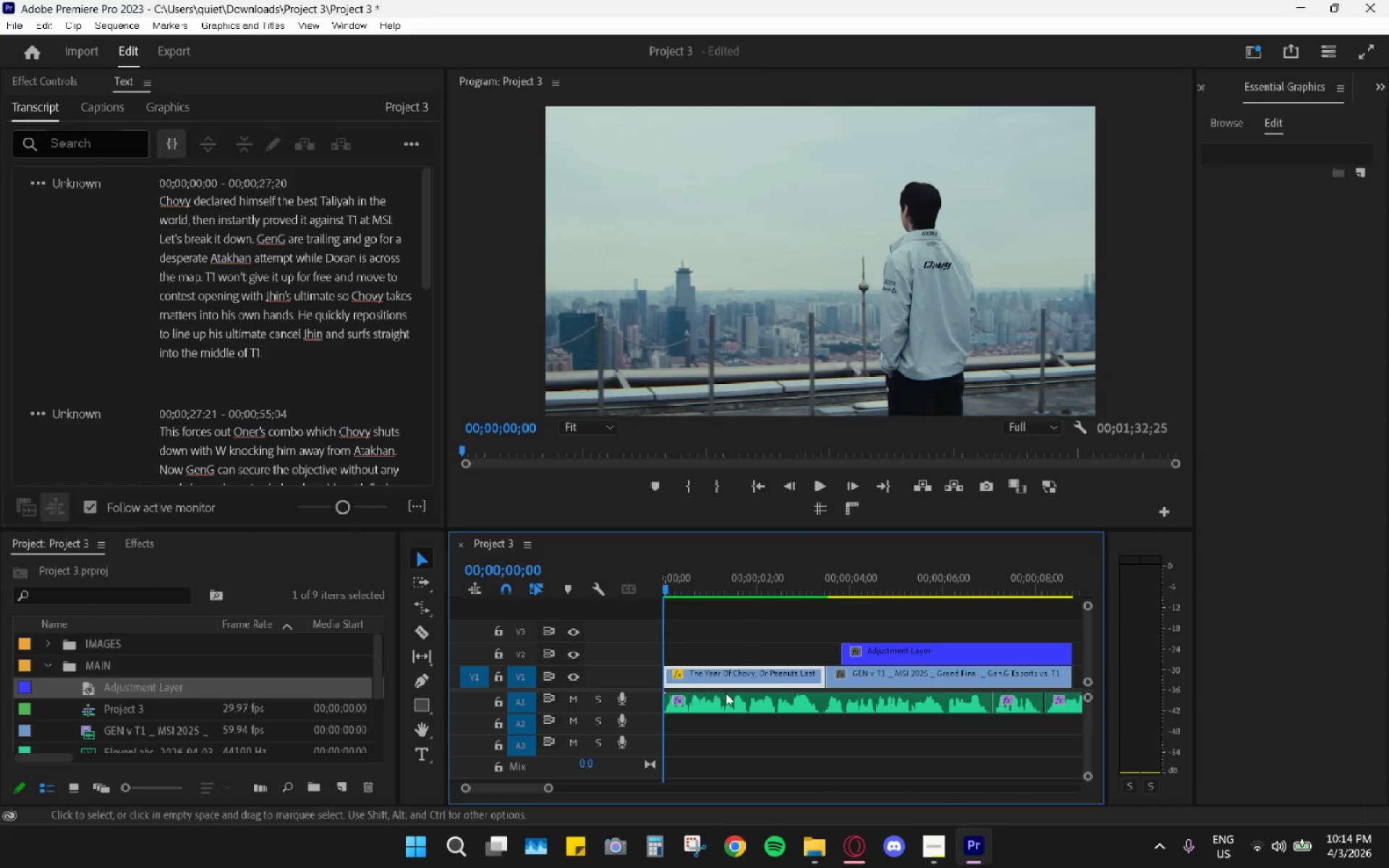 
left_click_drag(start_coordinate=[685, 581], to_coordinate=[618, 586])
 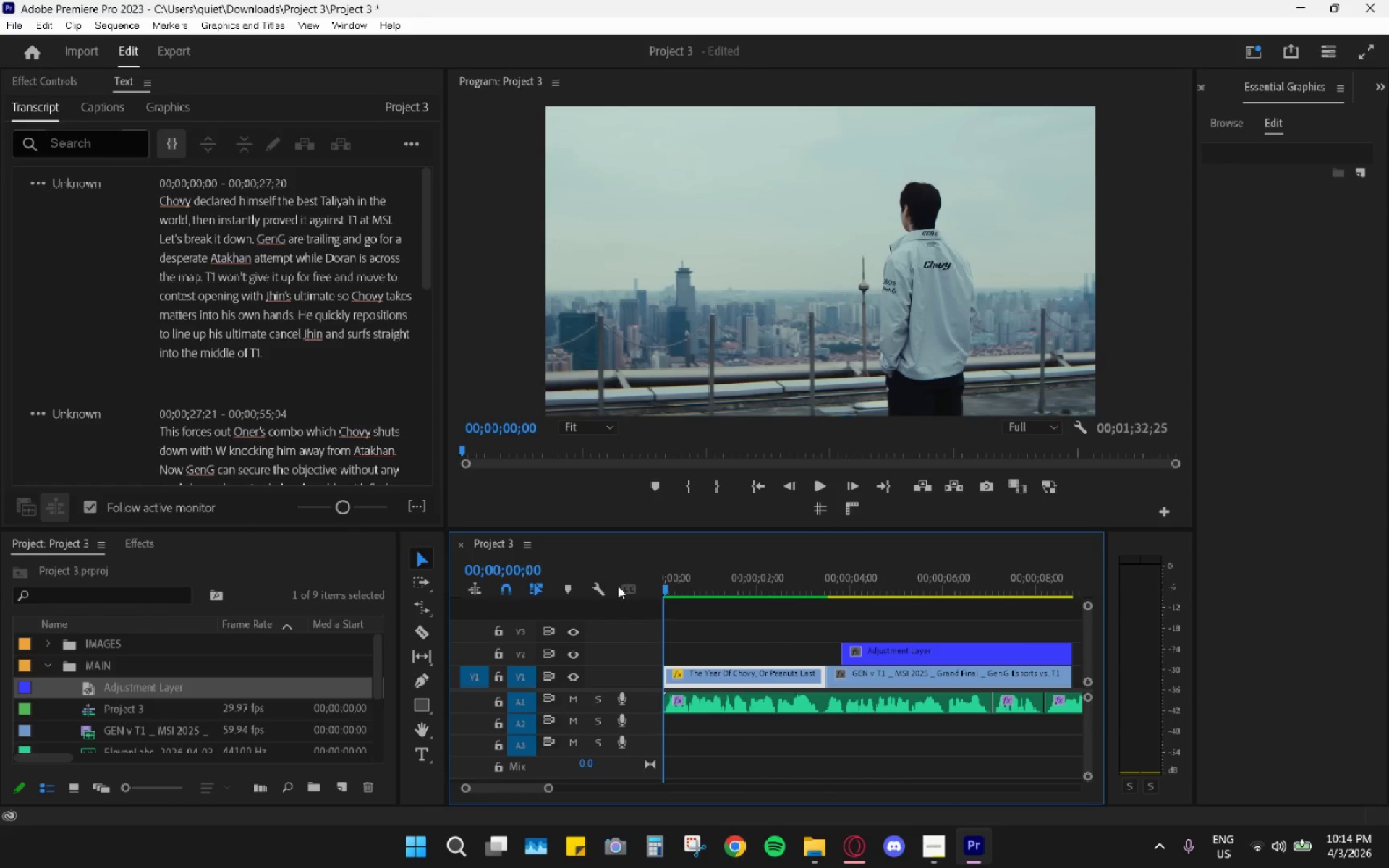 
key(Space)
 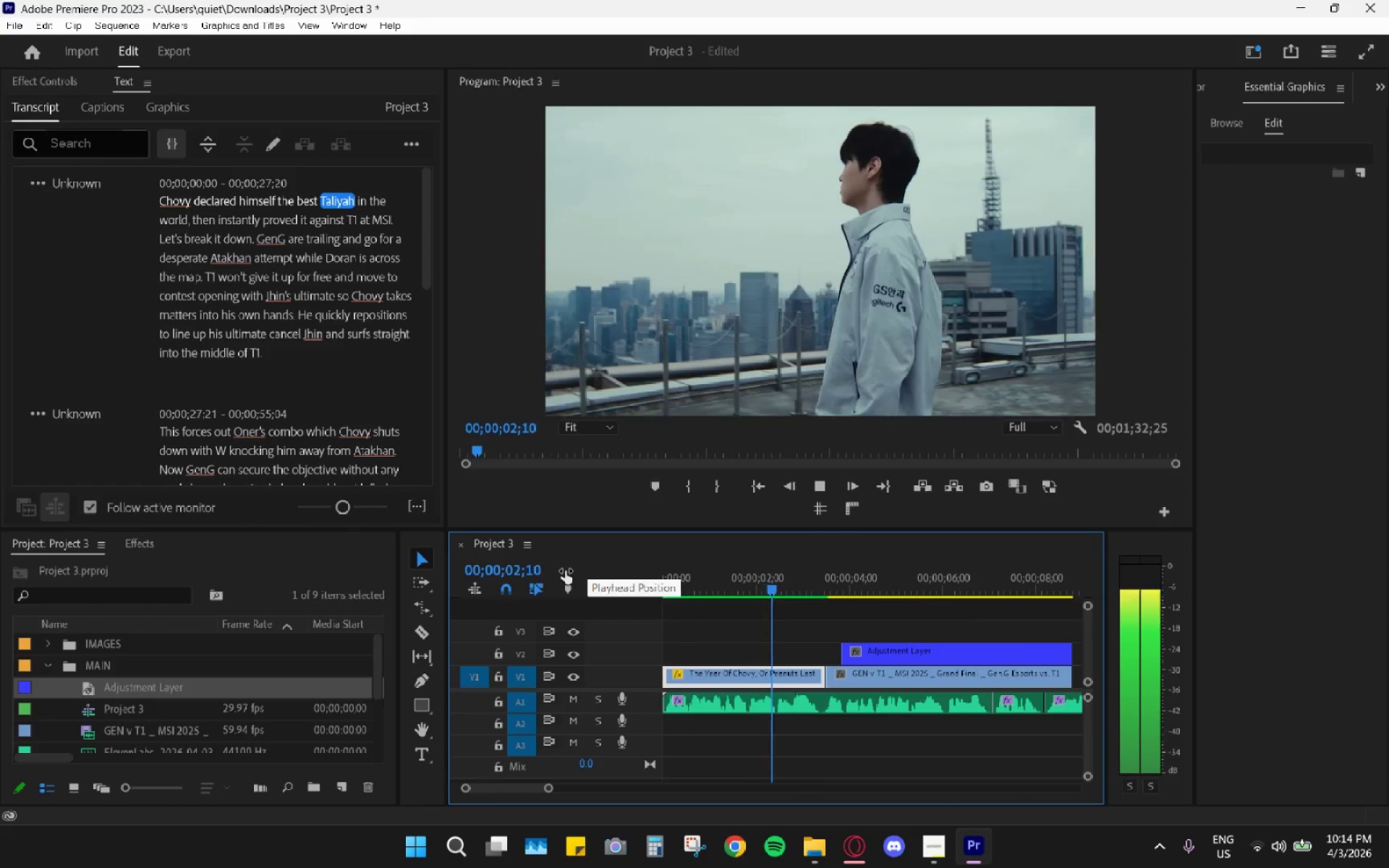 
key(Space)
 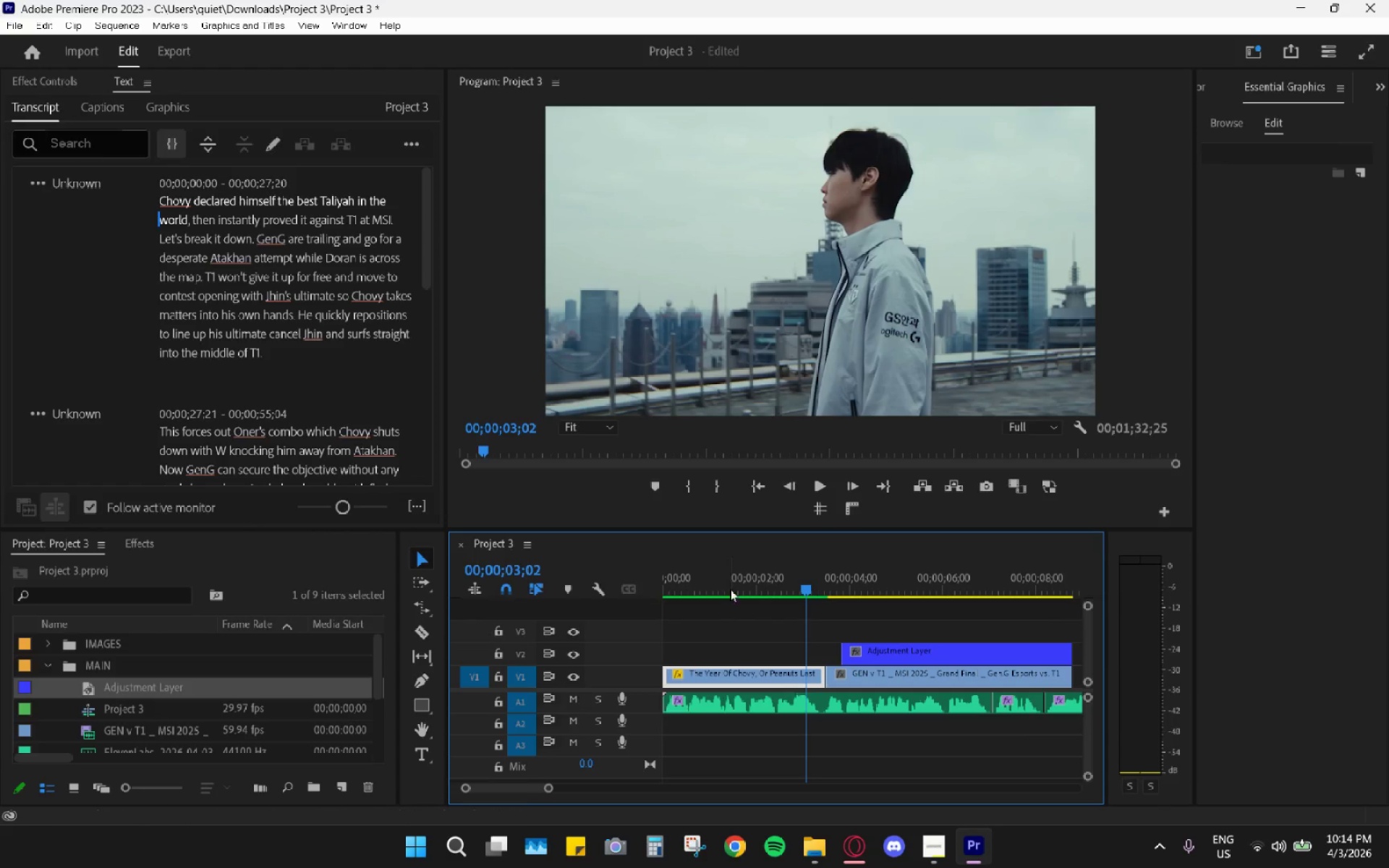 
left_click_drag(start_coordinate=[722, 587], to_coordinate=[637, 585])
 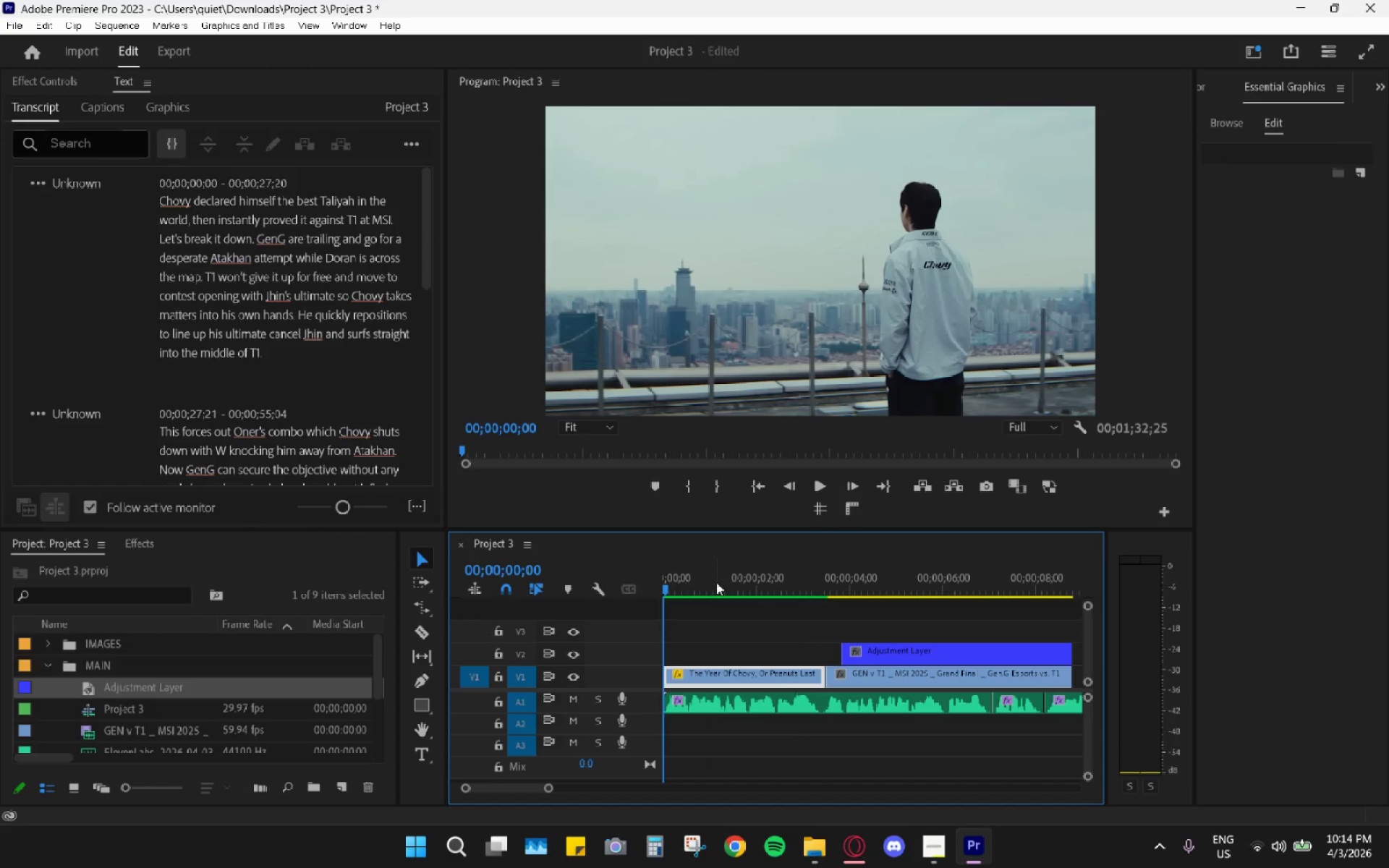 
key(Space)
 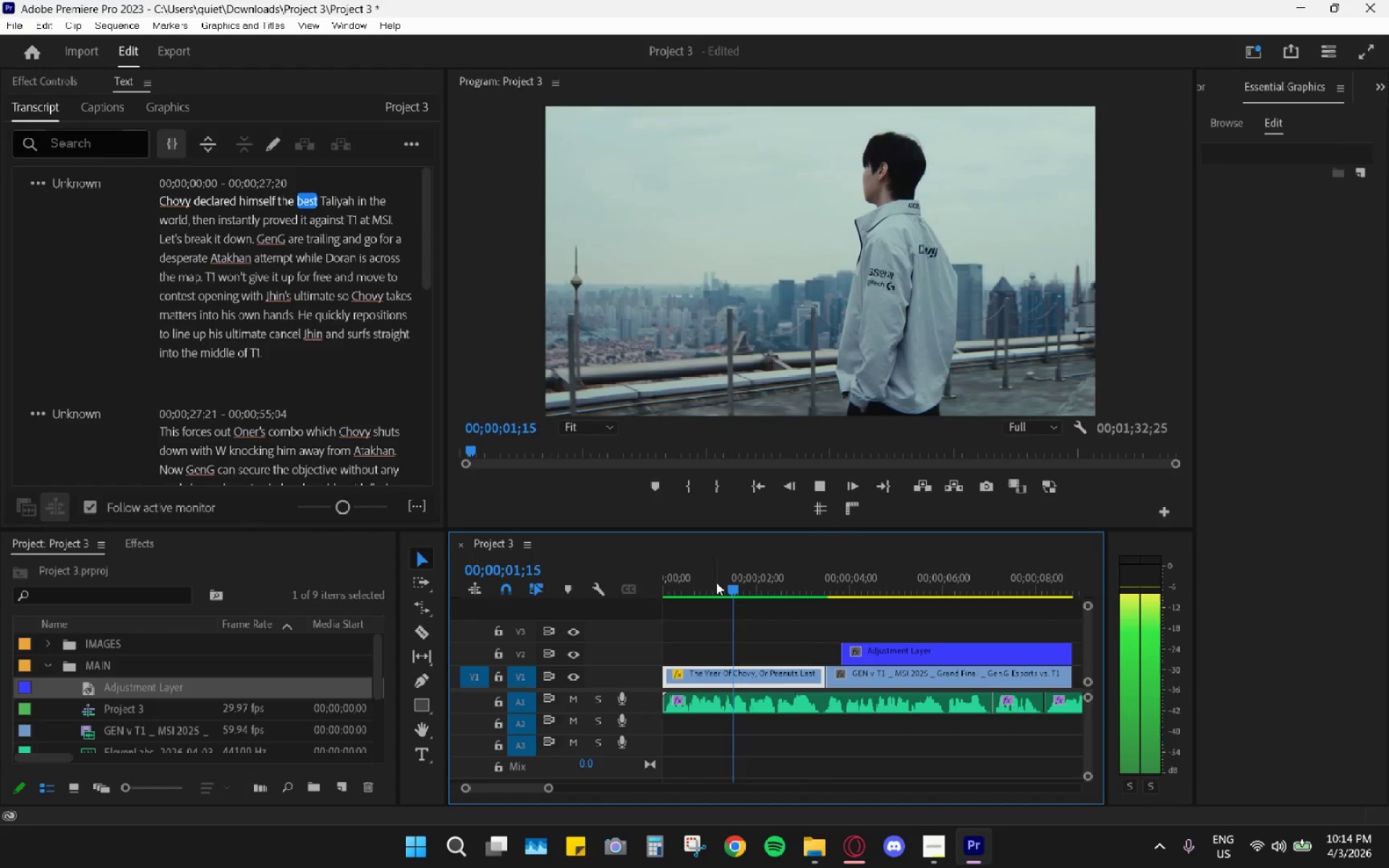 
key(Space)
 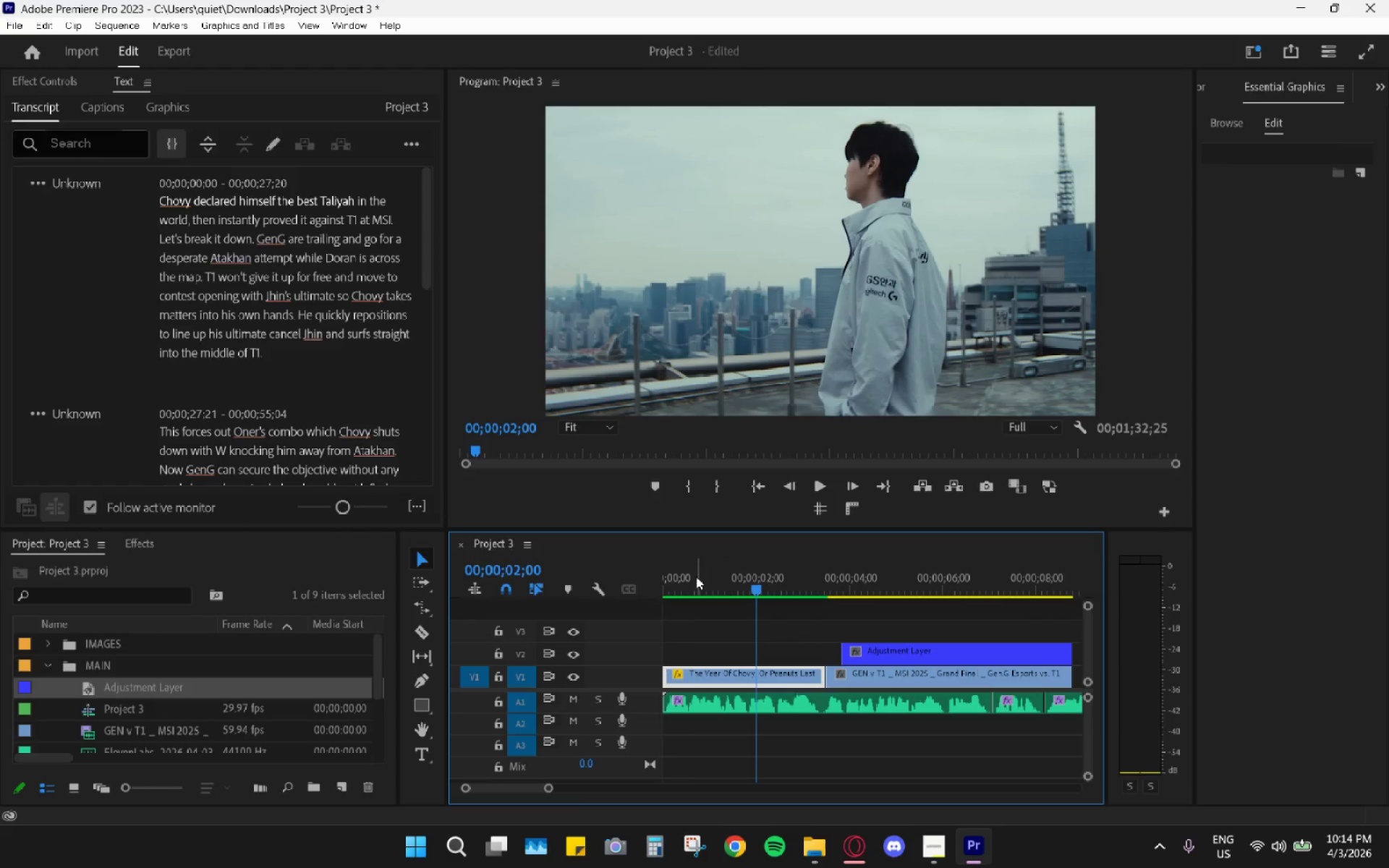 
left_click_drag(start_coordinate=[696, 587], to_coordinate=[616, 584])
 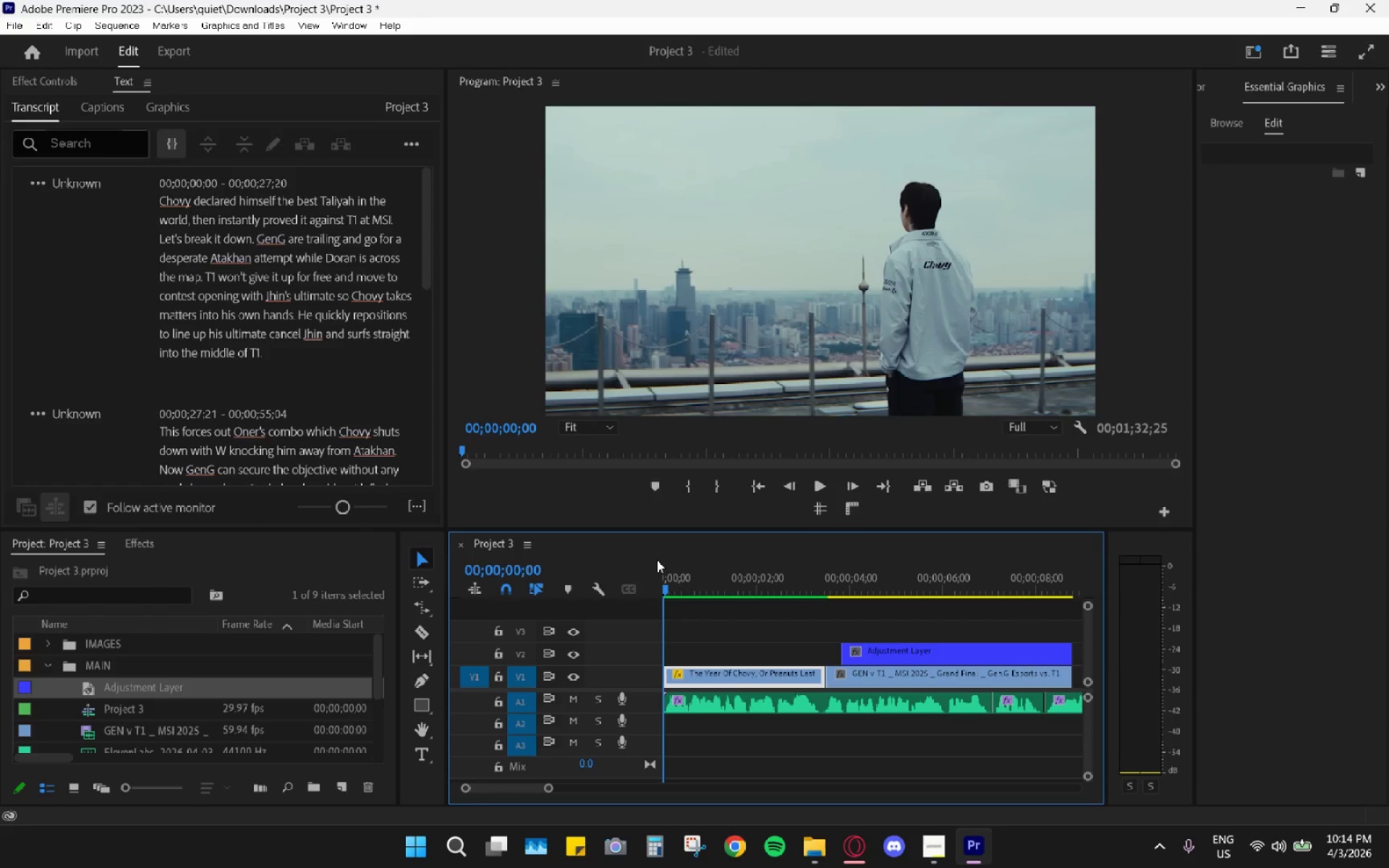 
wait(16.69)
 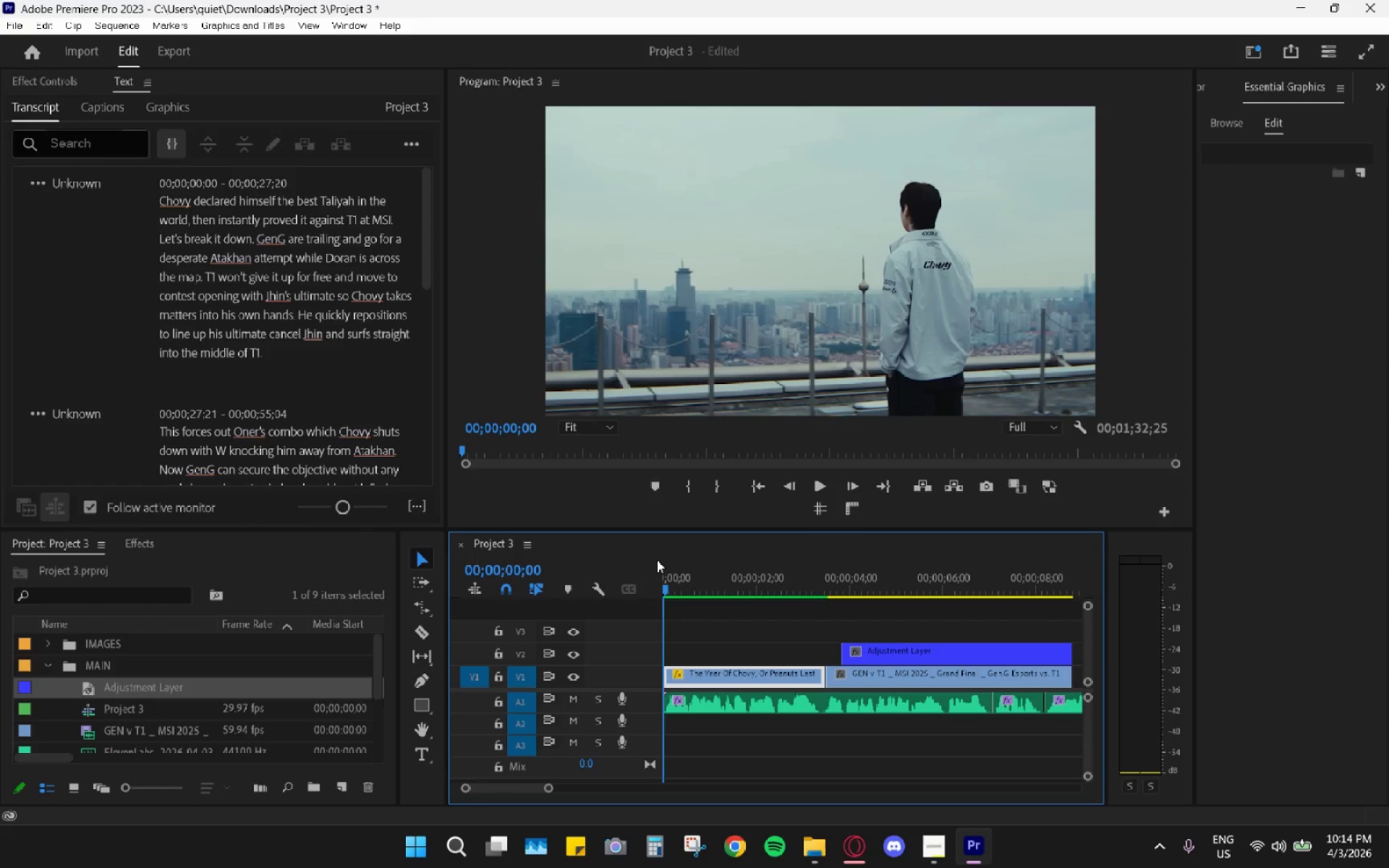 
key(Space)
 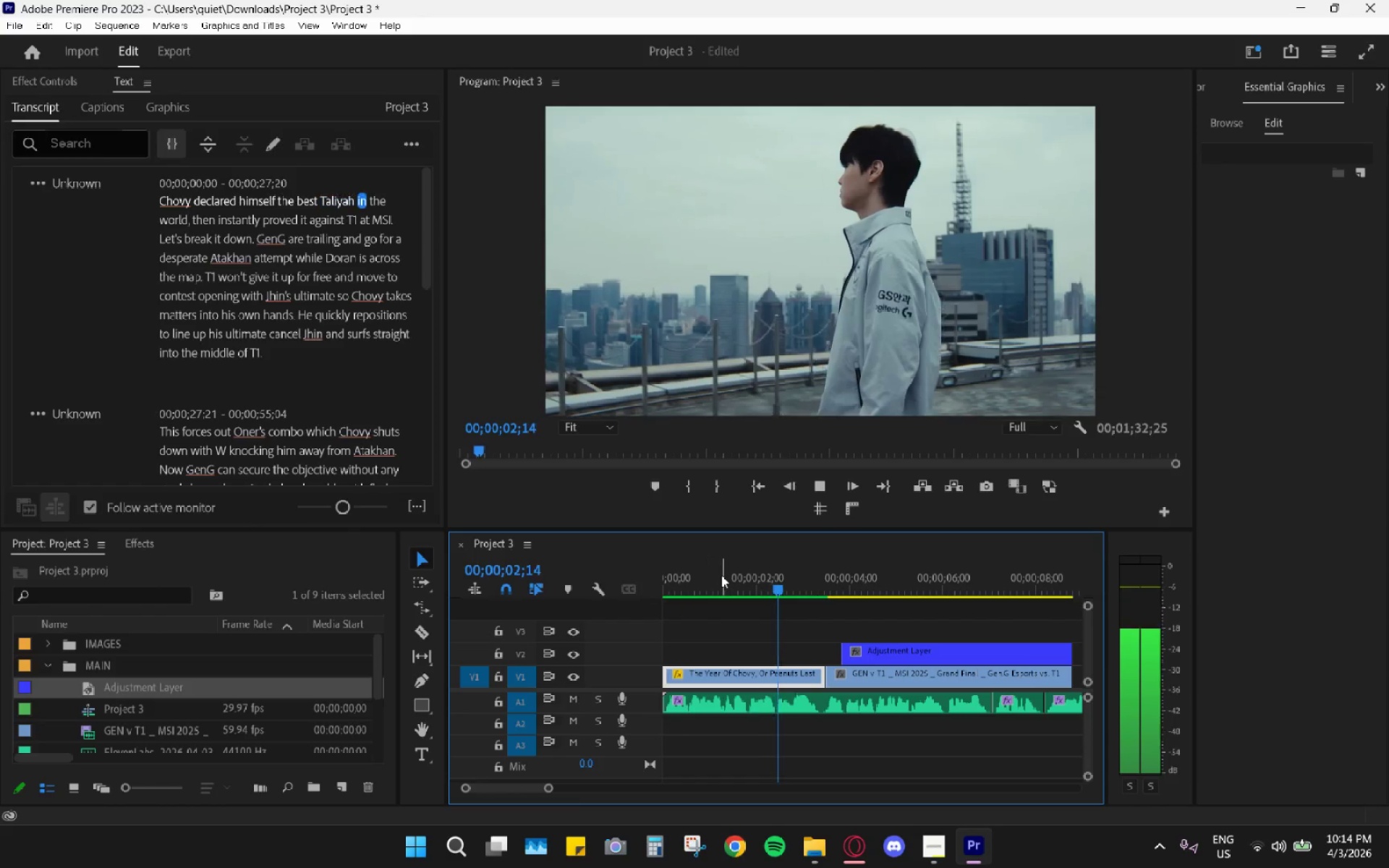 
key(Space)
 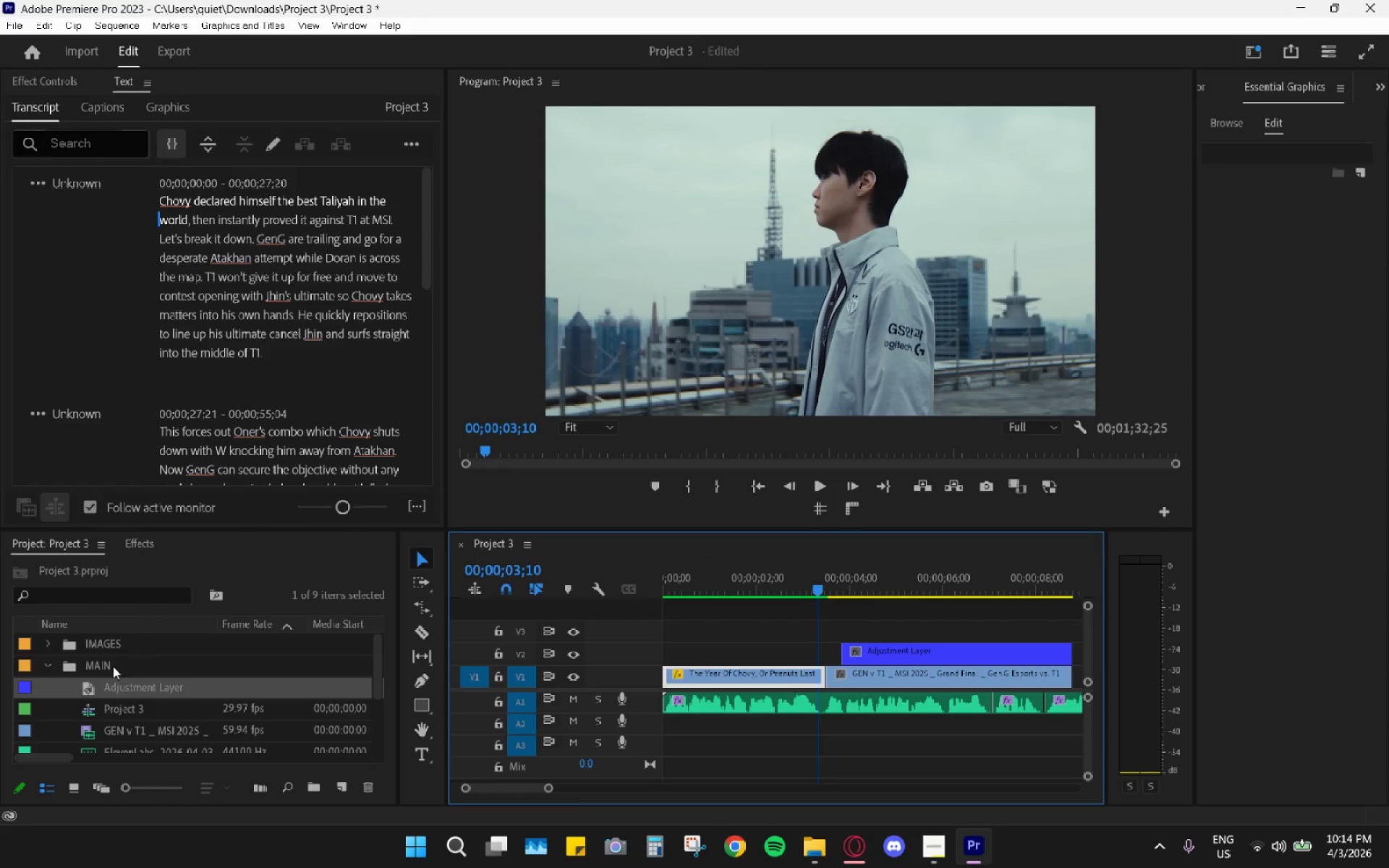 
left_click([51, 669])
 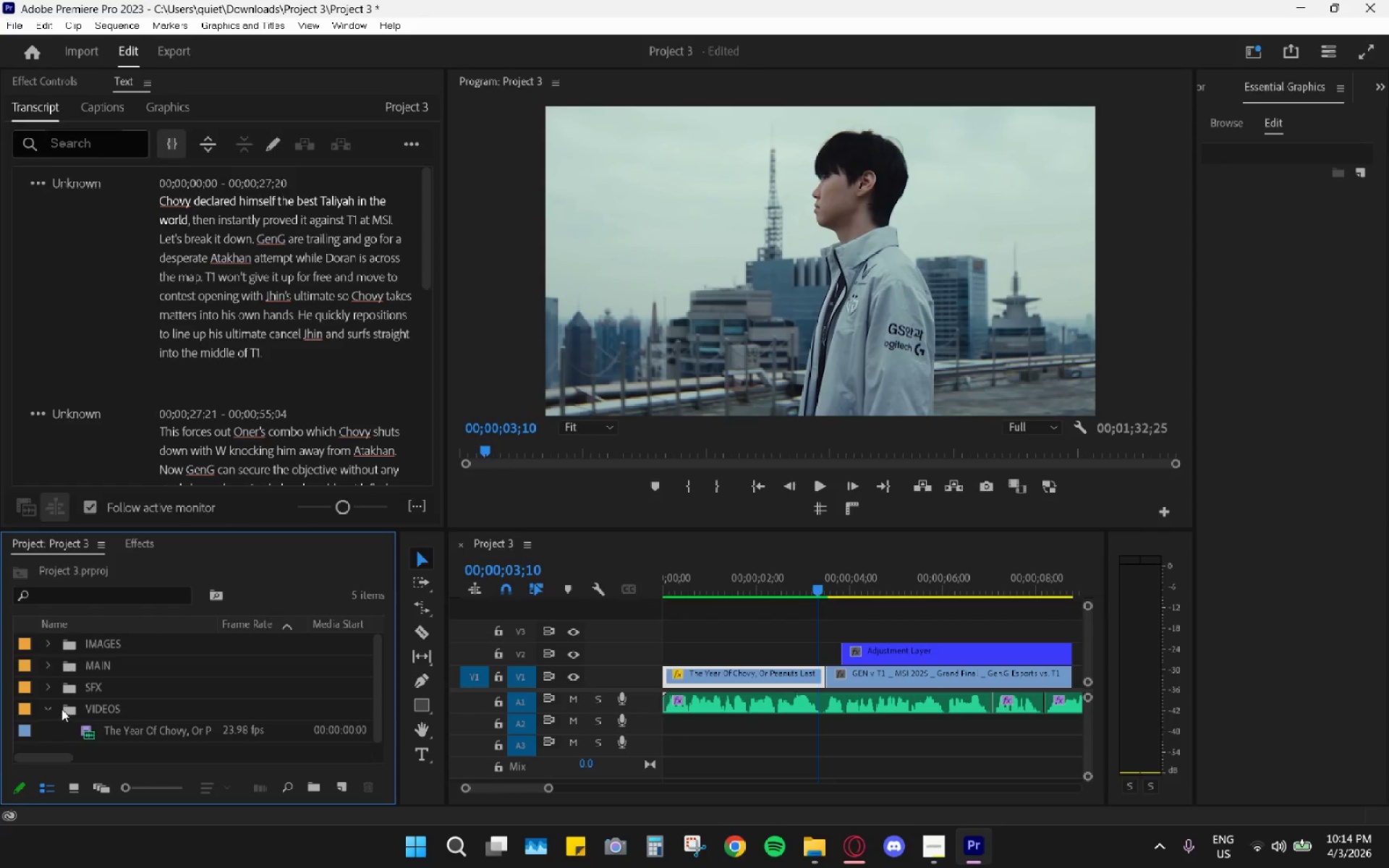 
left_click([50, 706])
 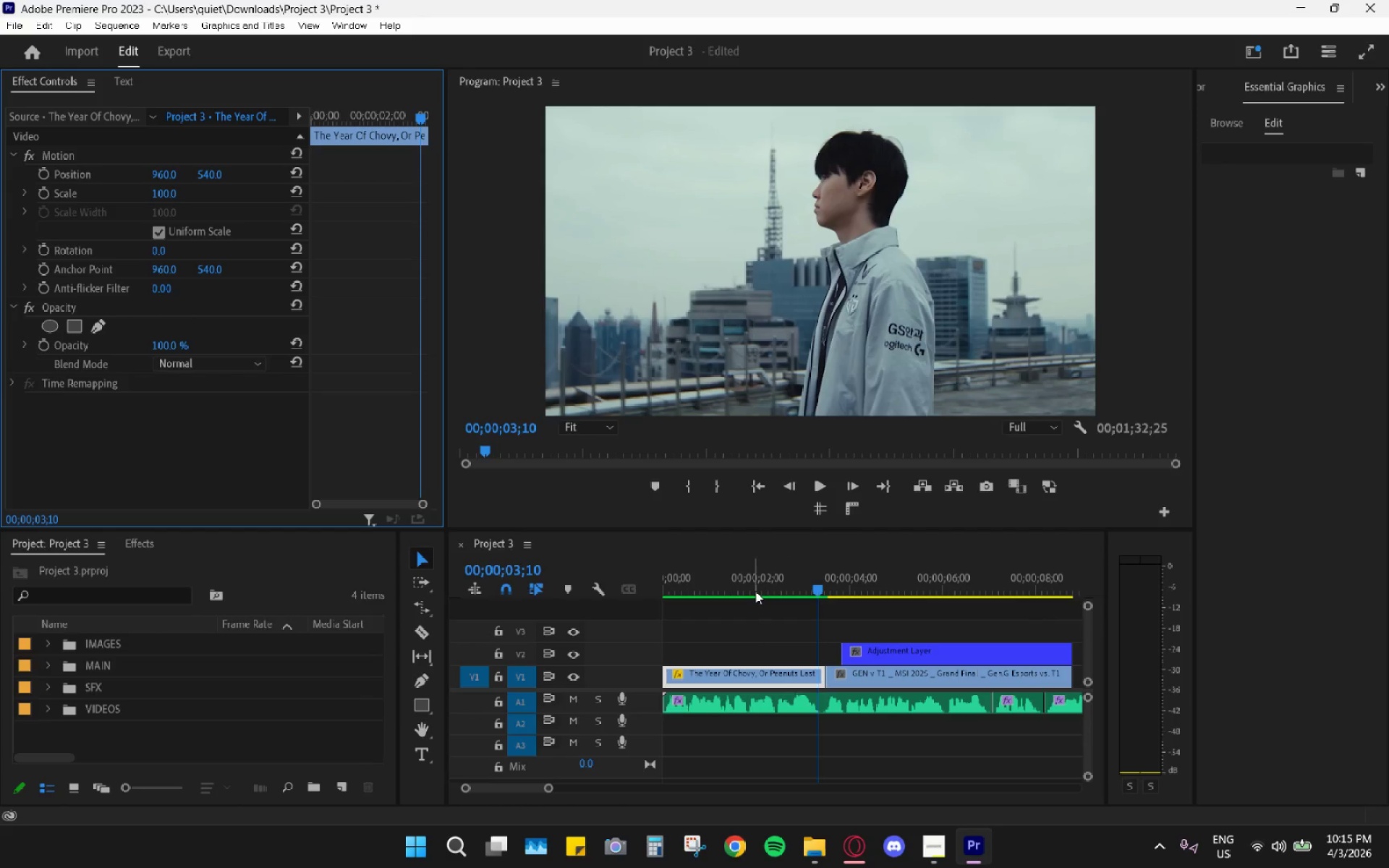 
wait(24.77)
 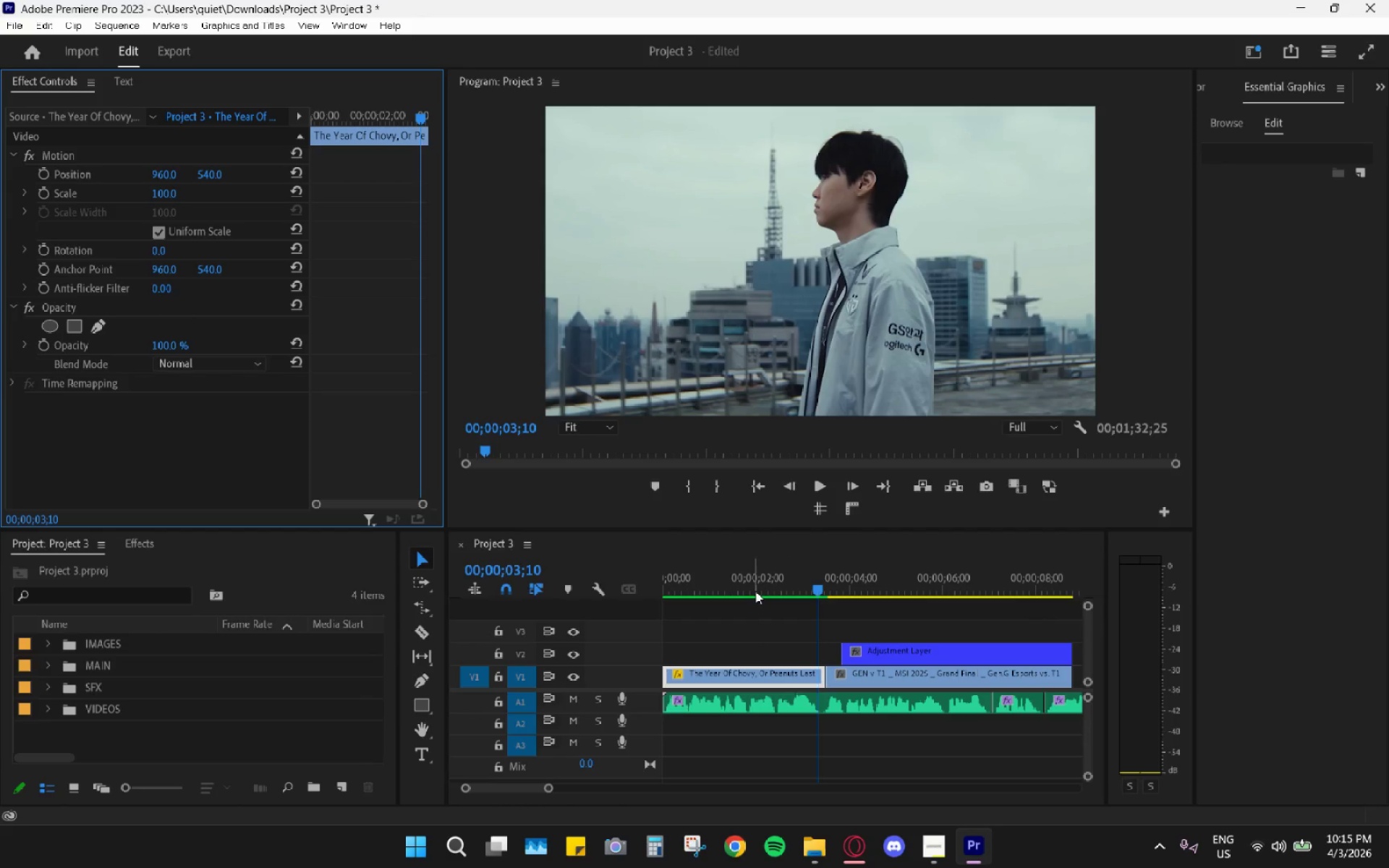 
left_click([928, 842])